 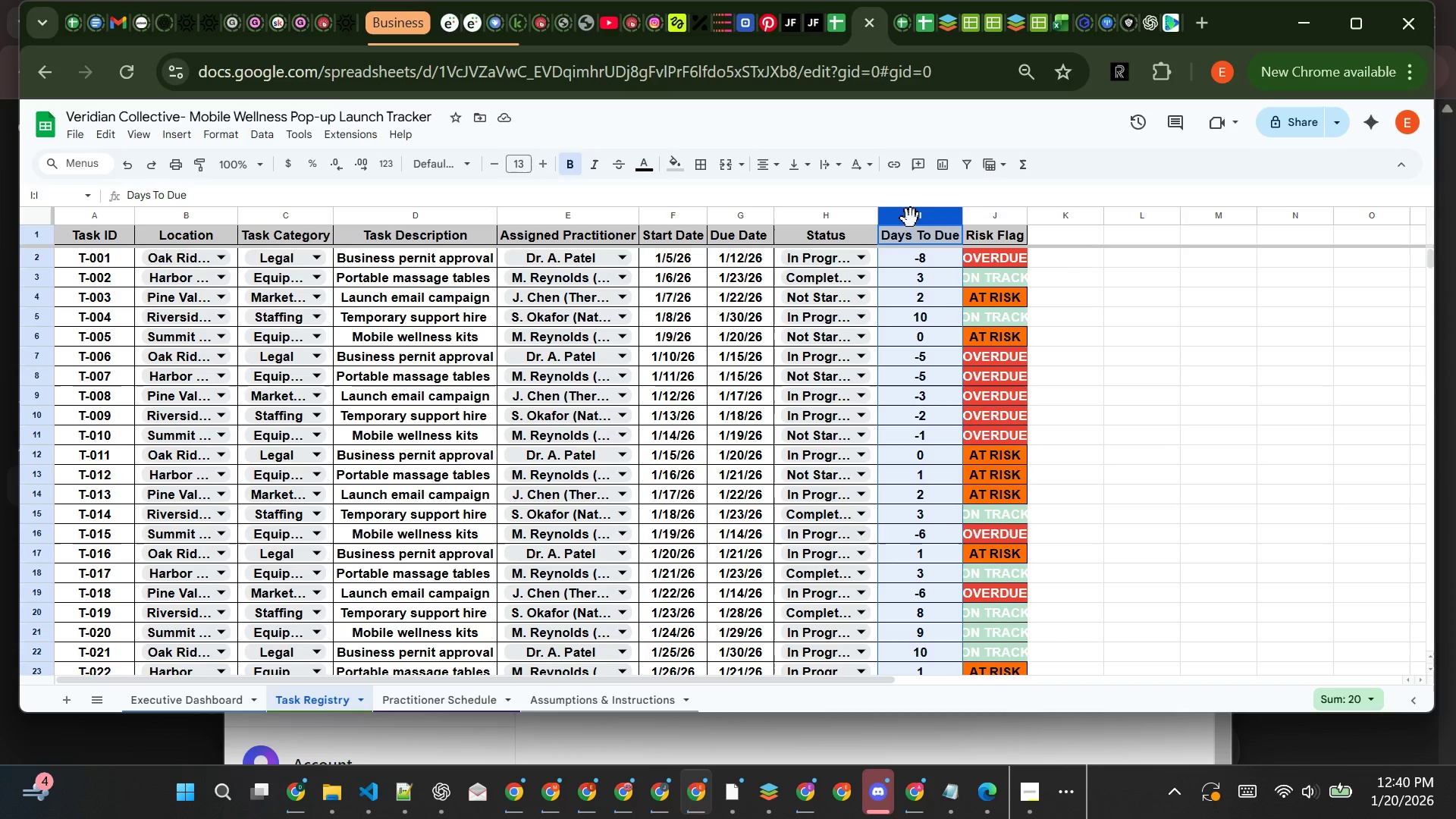 
left_click_drag(start_coordinate=[911, 218], to_coordinate=[929, 221])
 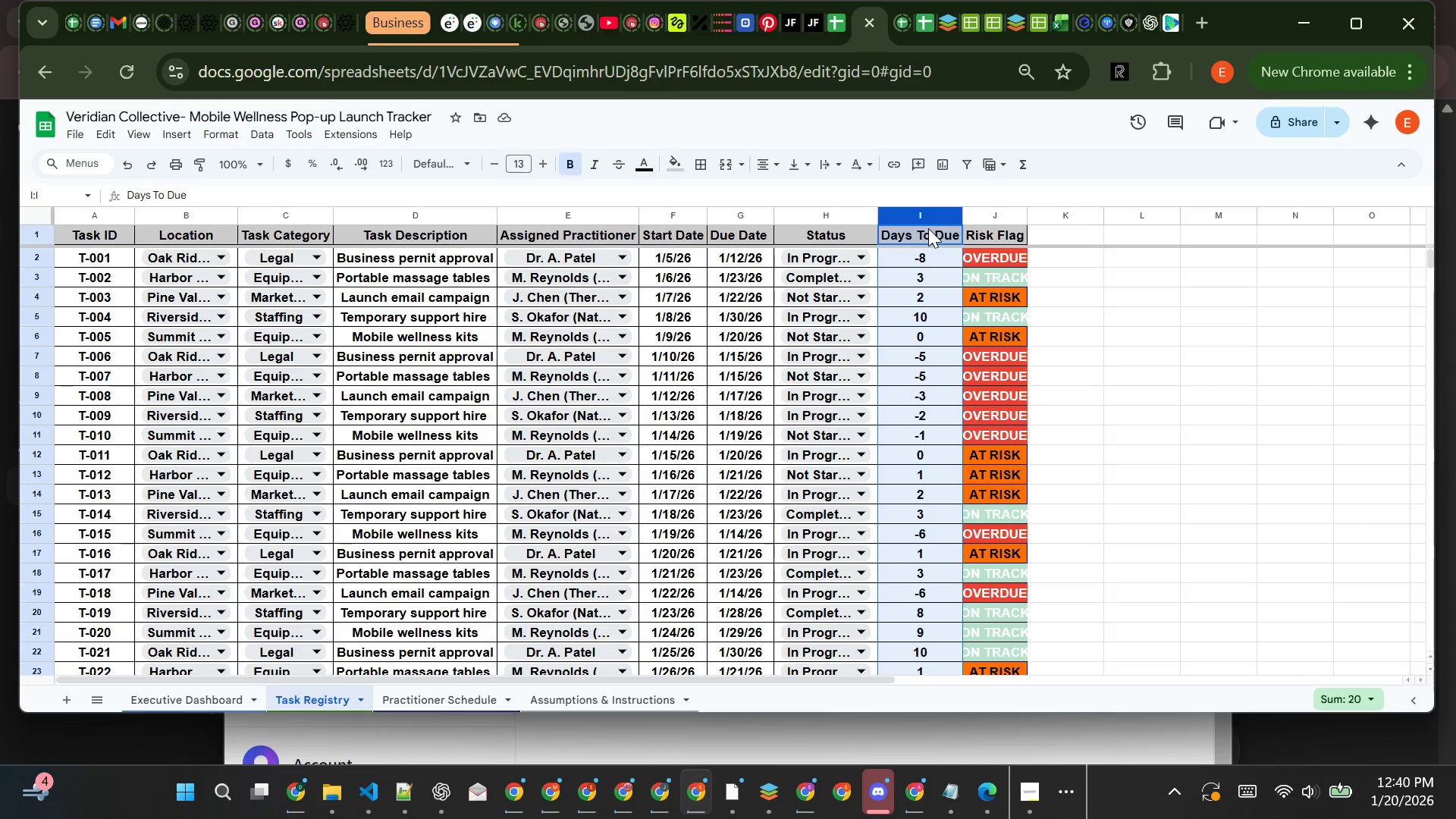 
left_click_drag(start_coordinate=[933, 235], to_coordinate=[987, 235])
 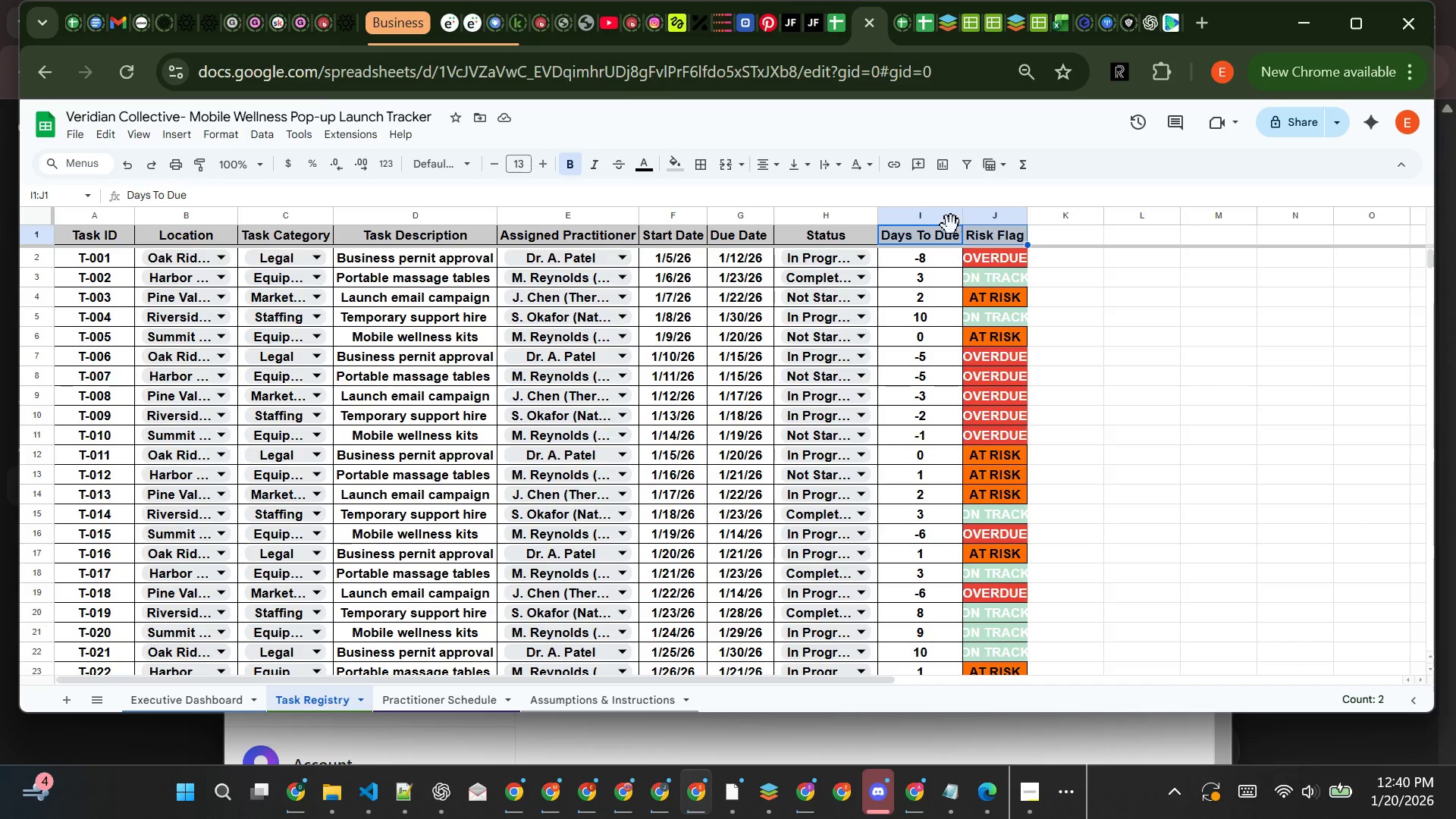 
left_click([939, 218])
 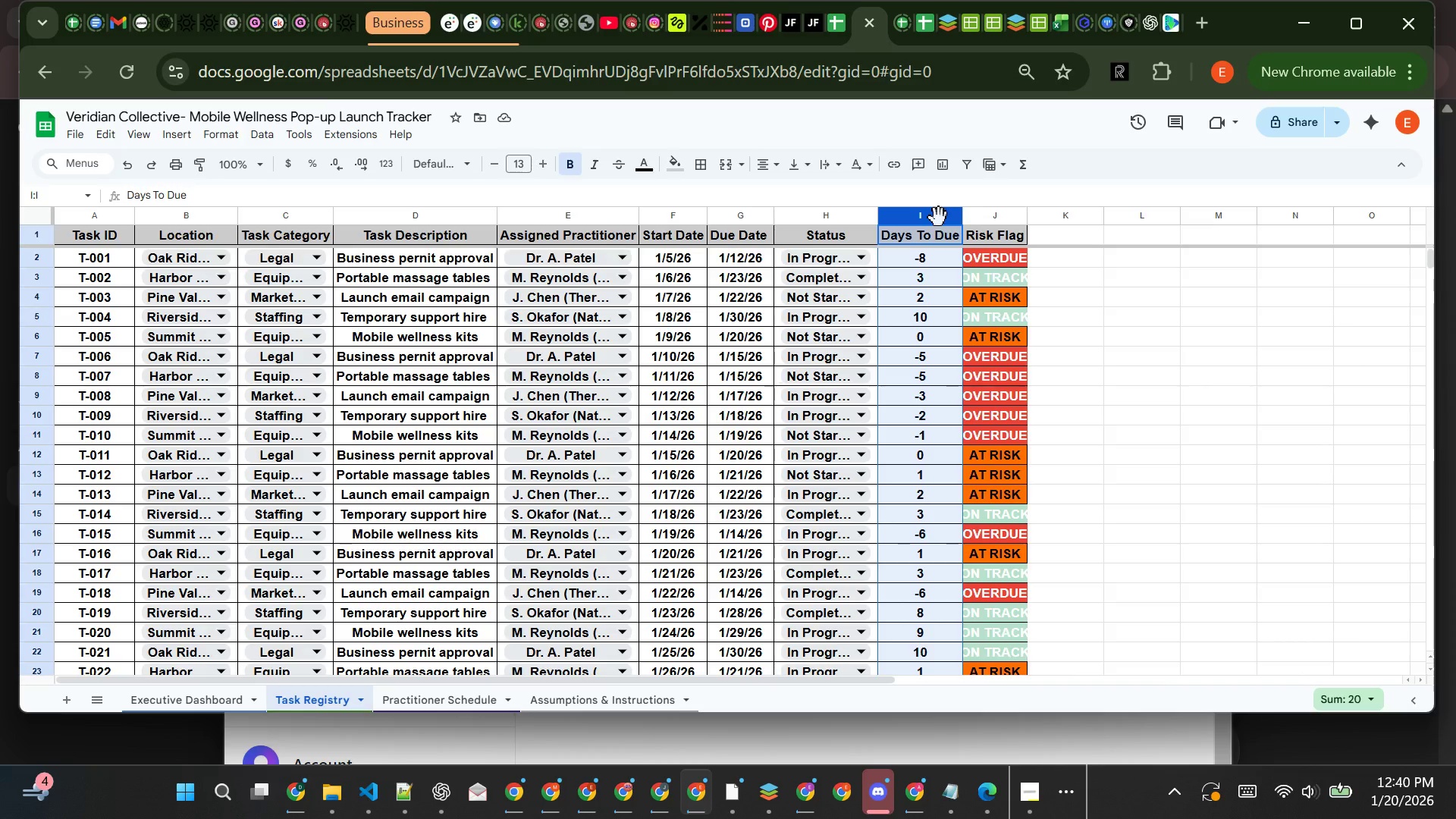 
left_click_drag(start_coordinate=[939, 218], to_coordinate=[924, 221])
 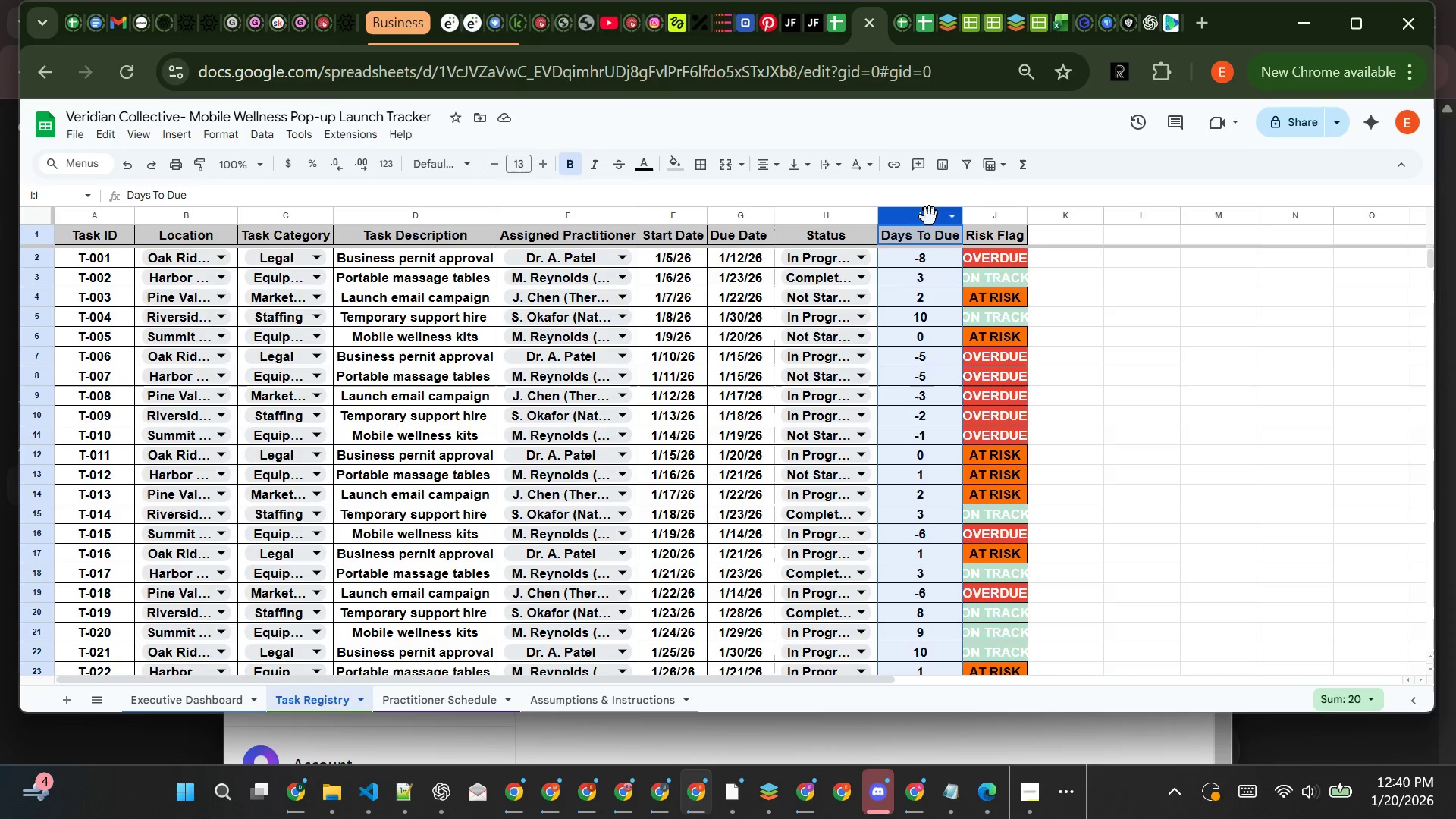 
left_click([930, 216])
 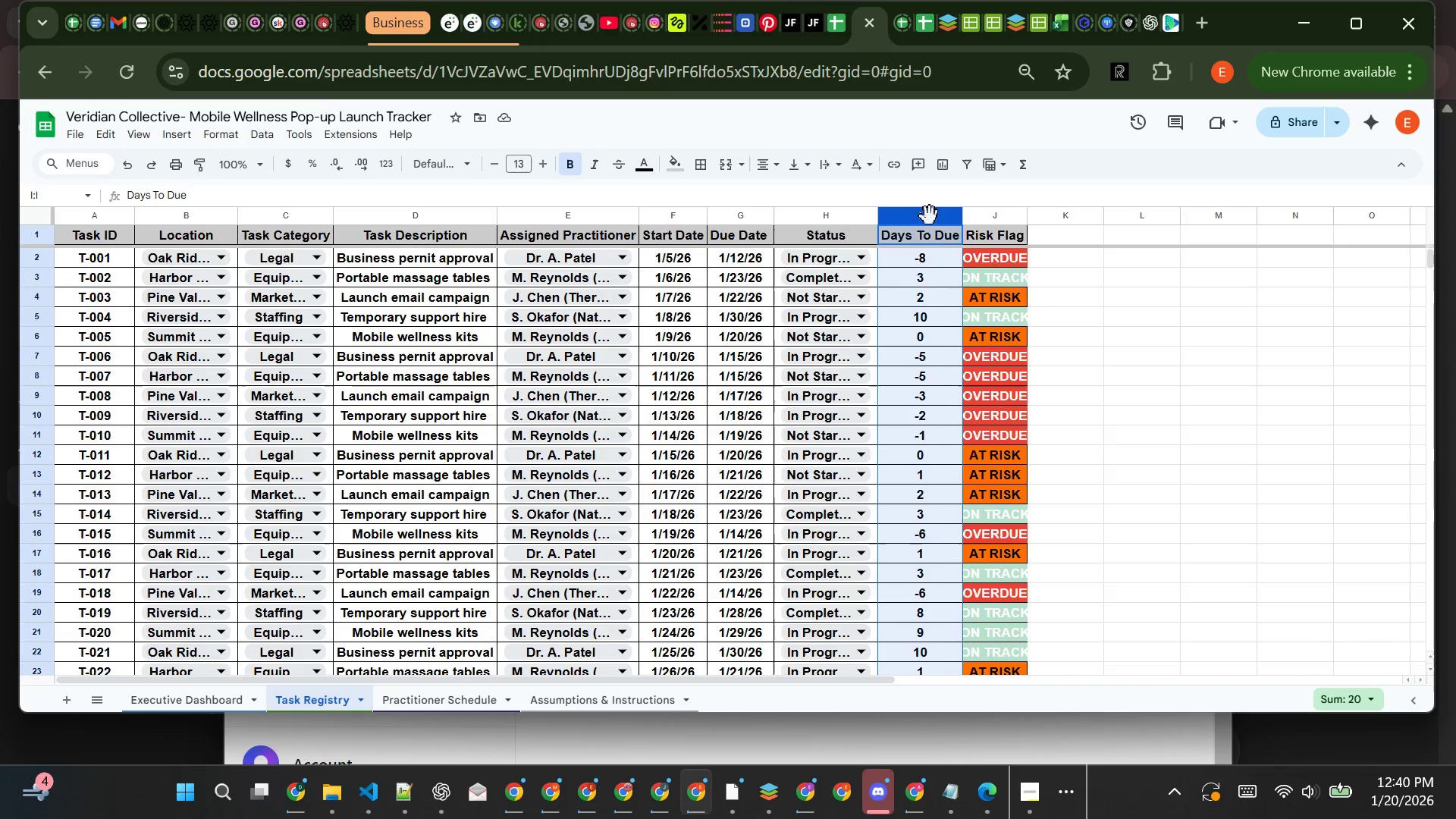 
left_click_drag(start_coordinate=[930, 216], to_coordinate=[981, 214])
 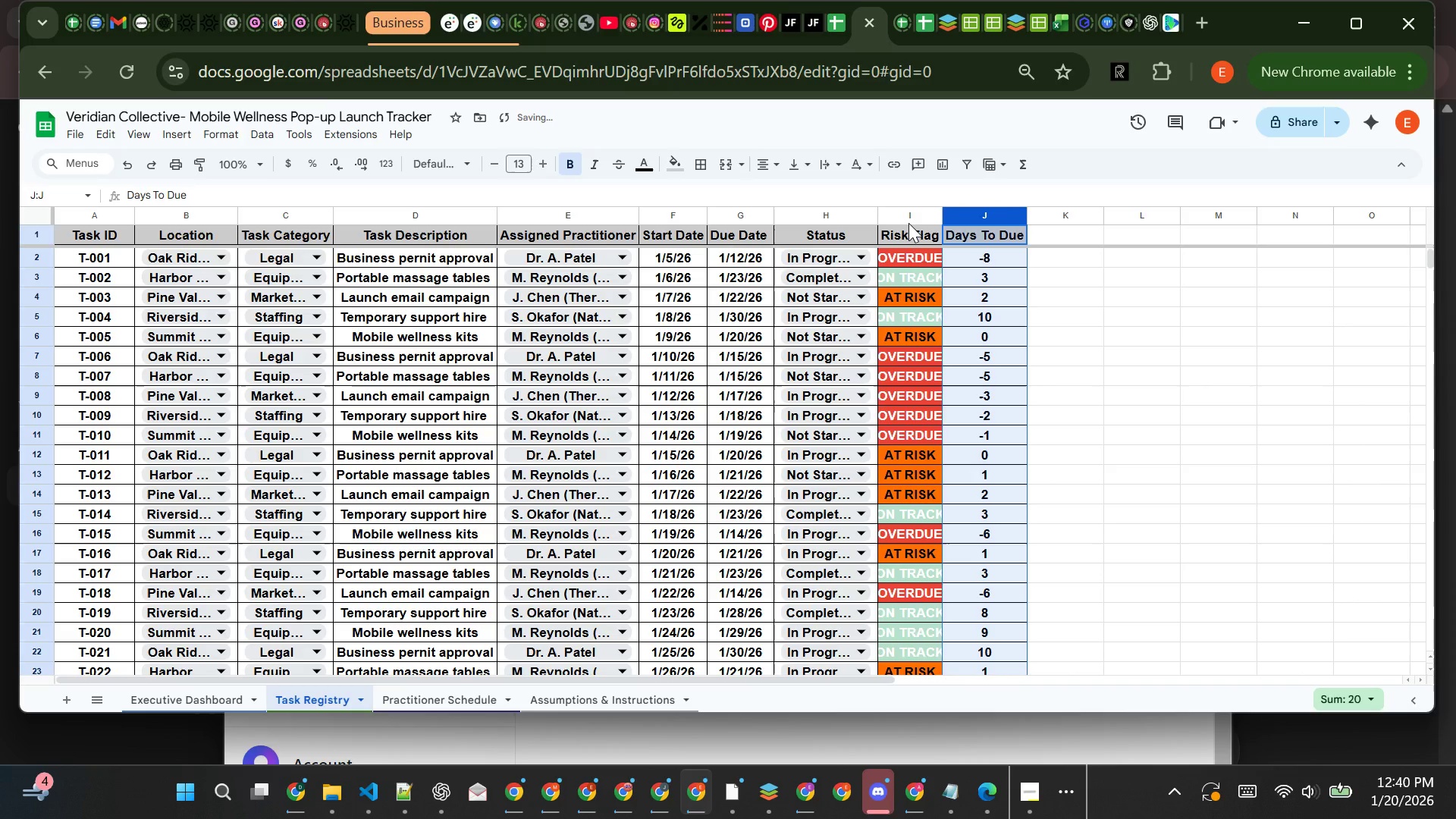 
key(Control+Z)
 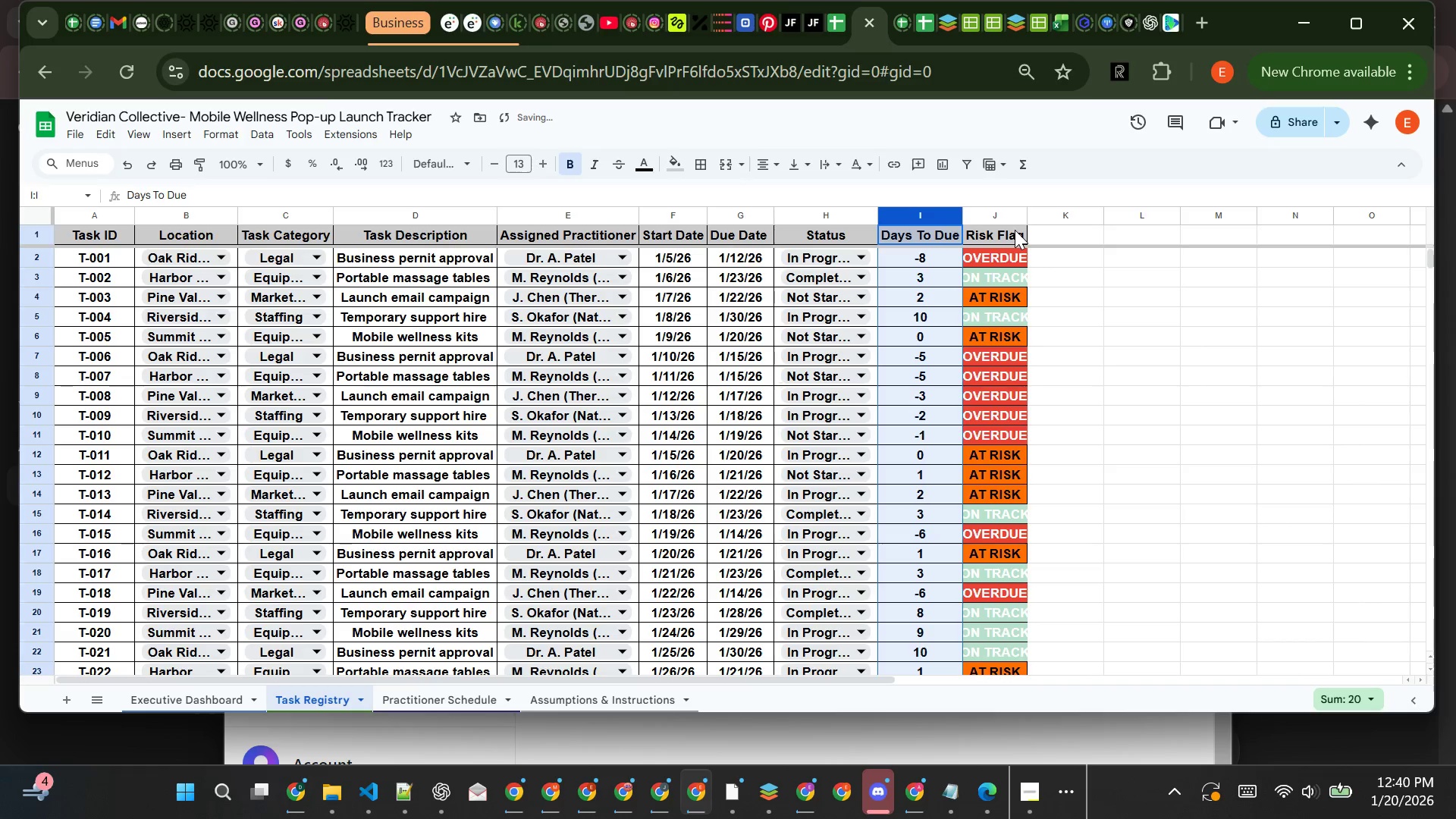 
left_click([1033, 257])
 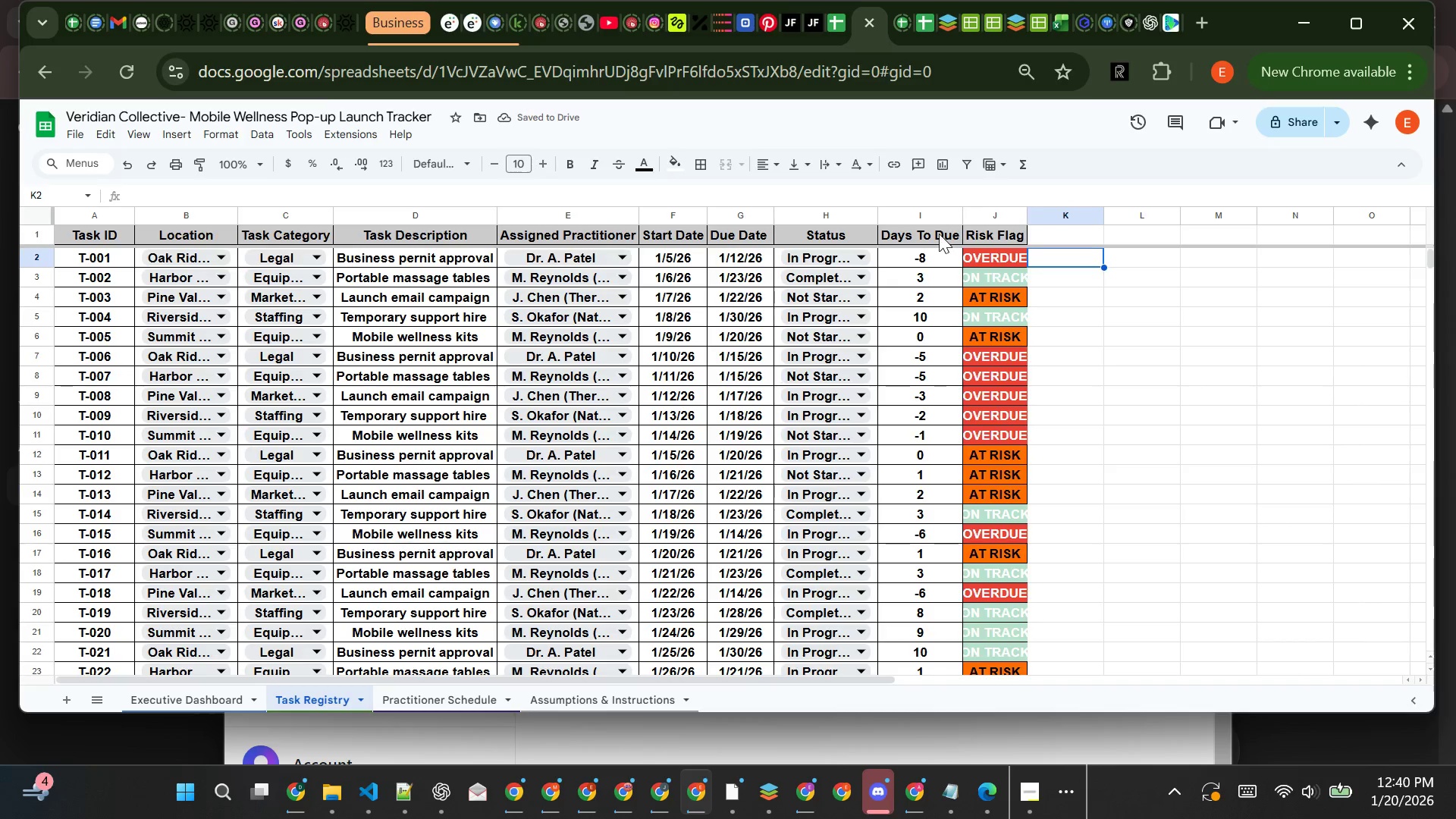 
left_click([939, 234])
 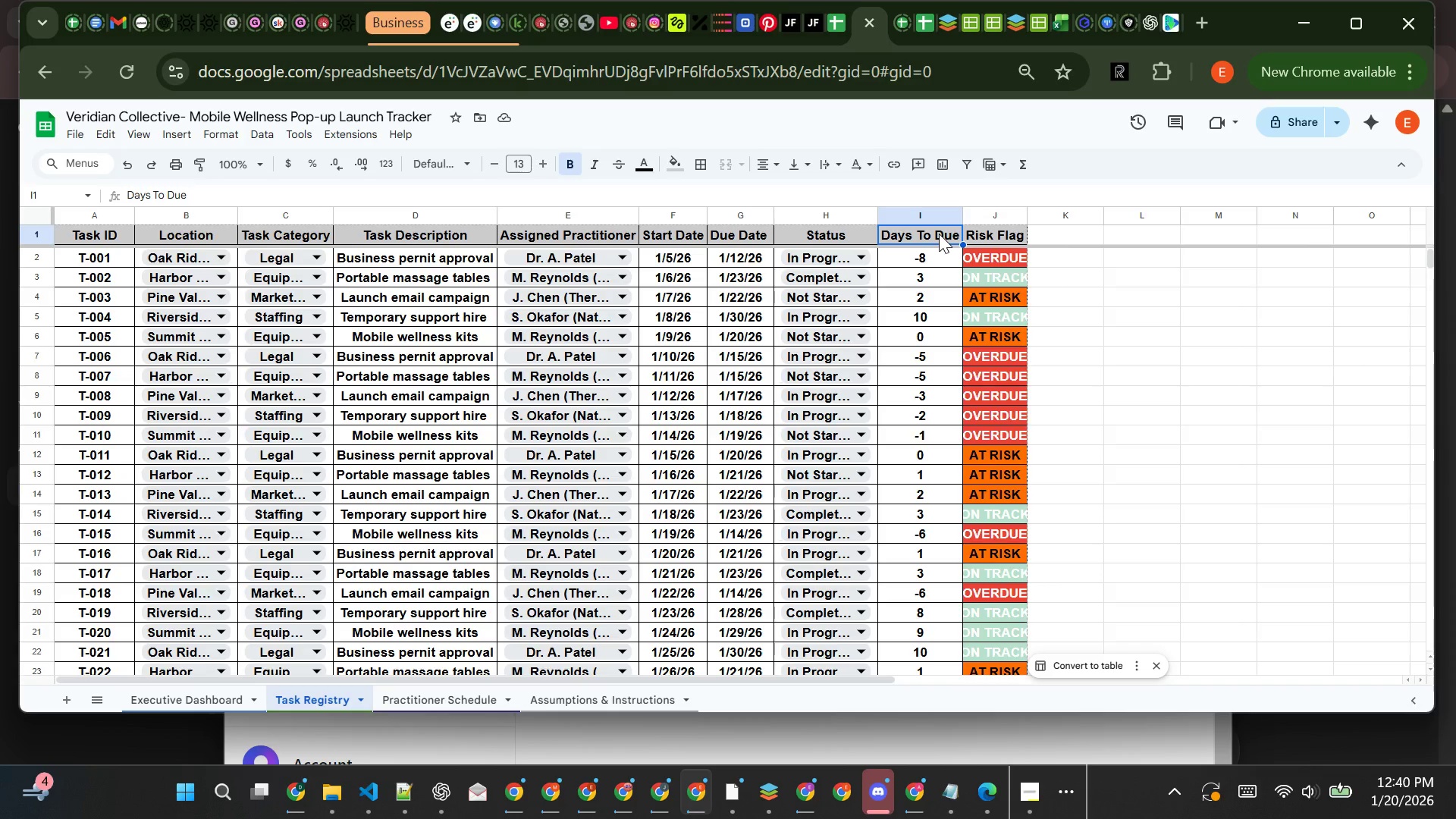 
left_click_drag(start_coordinate=[939, 237], to_coordinate=[991, 711])
 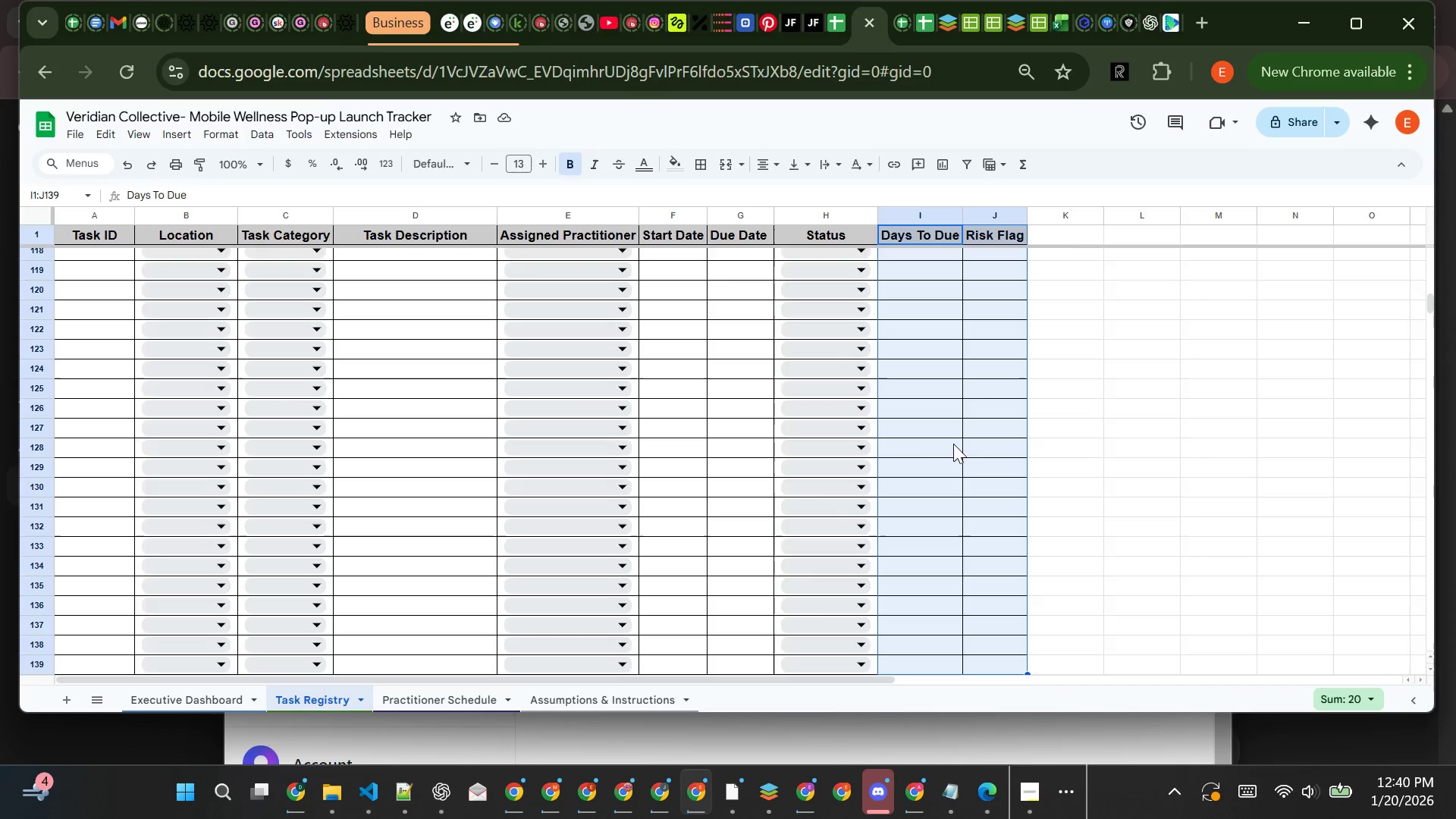 
right_click([981, 281])
 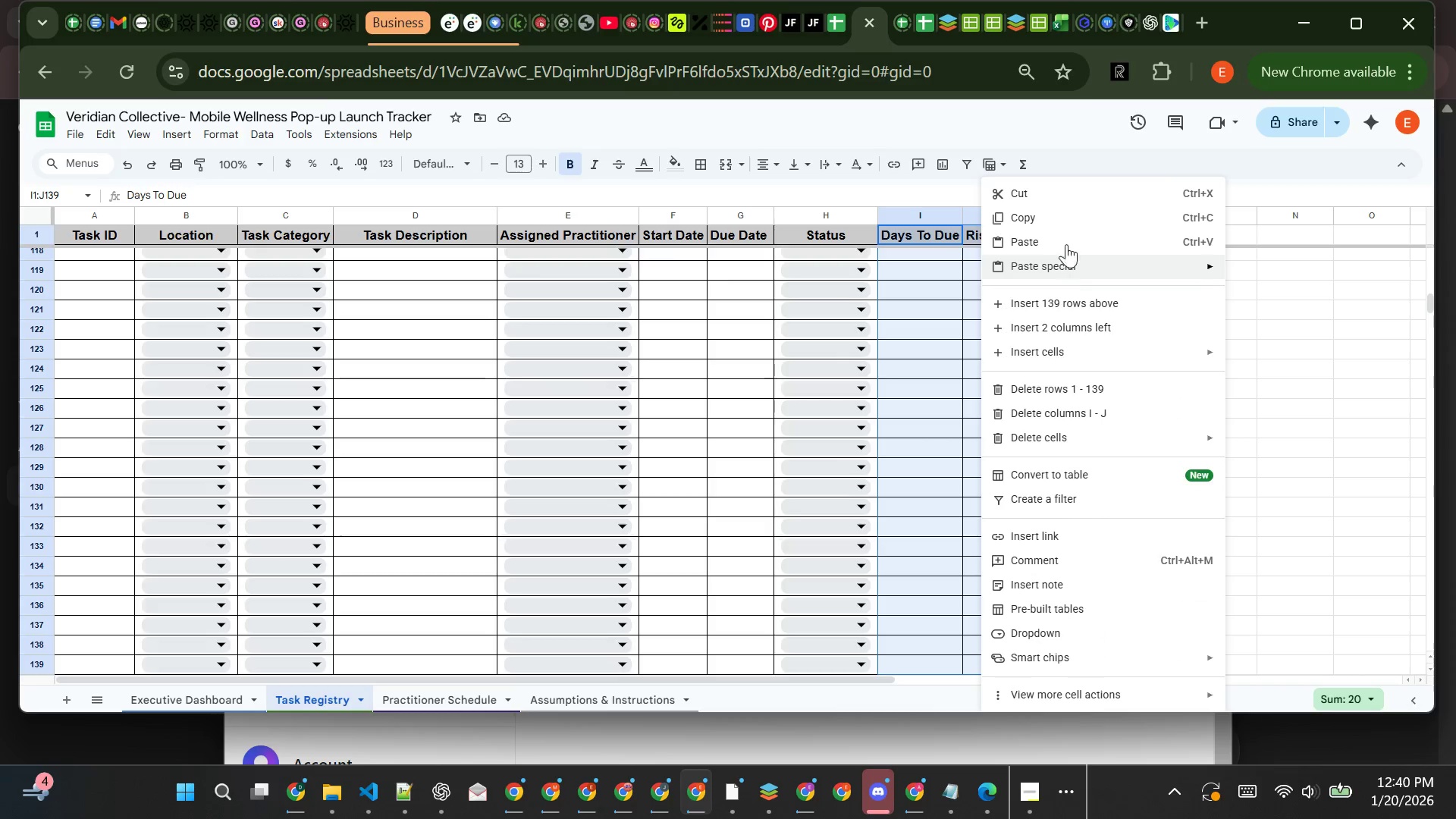 
wait(5.26)
 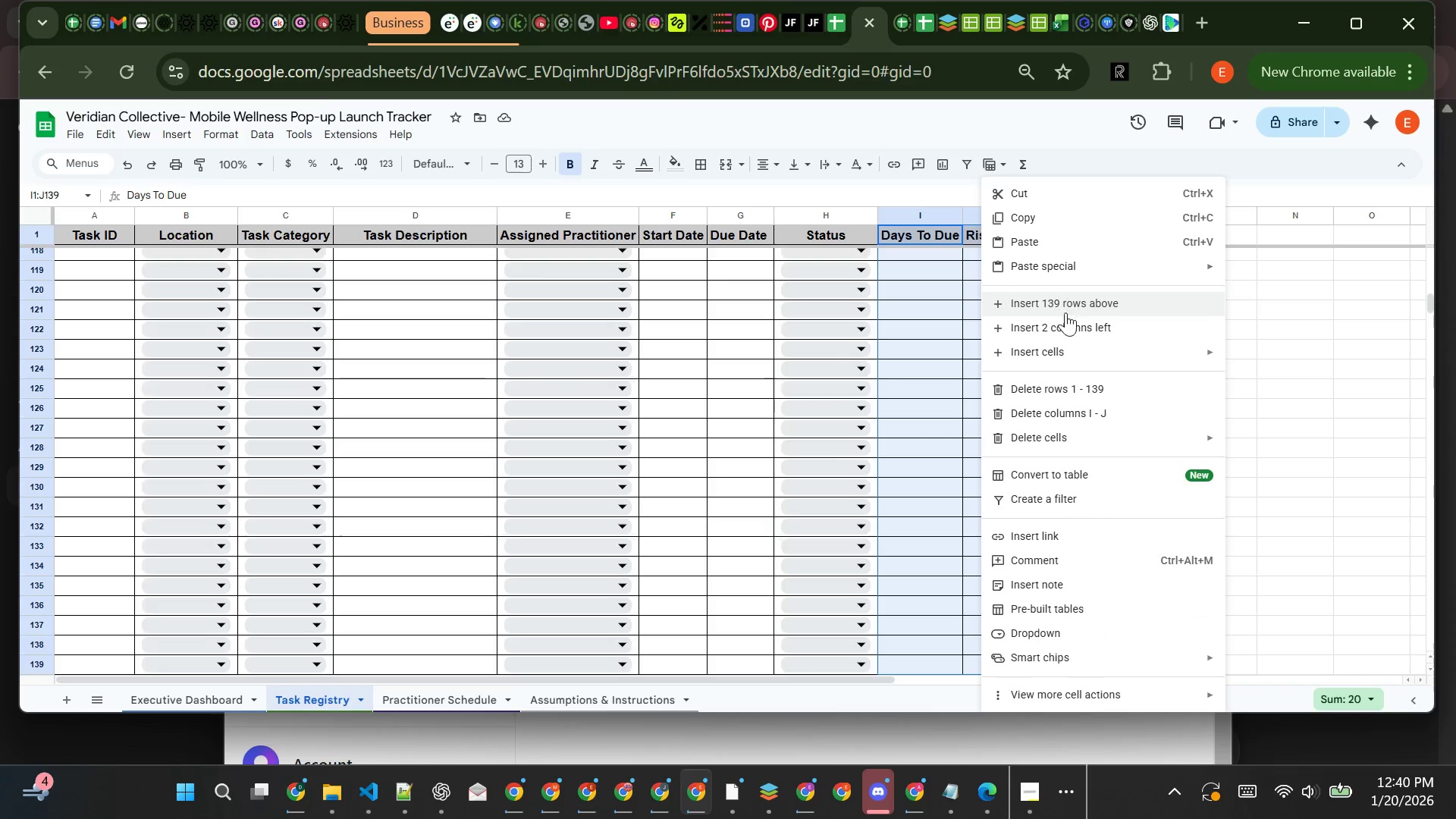 
mouse_move([1146, 684])
 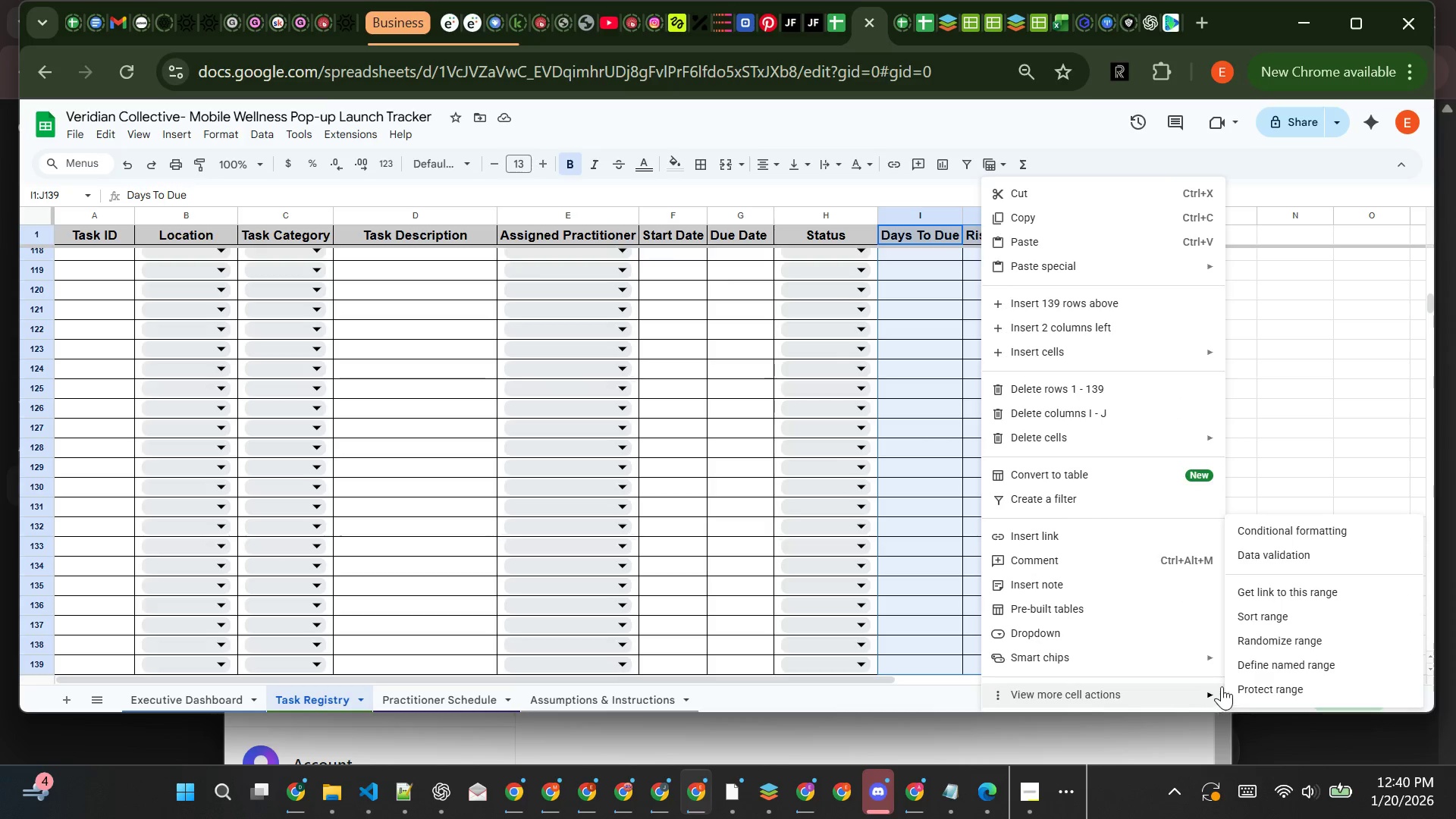 
left_click([1247, 686])
 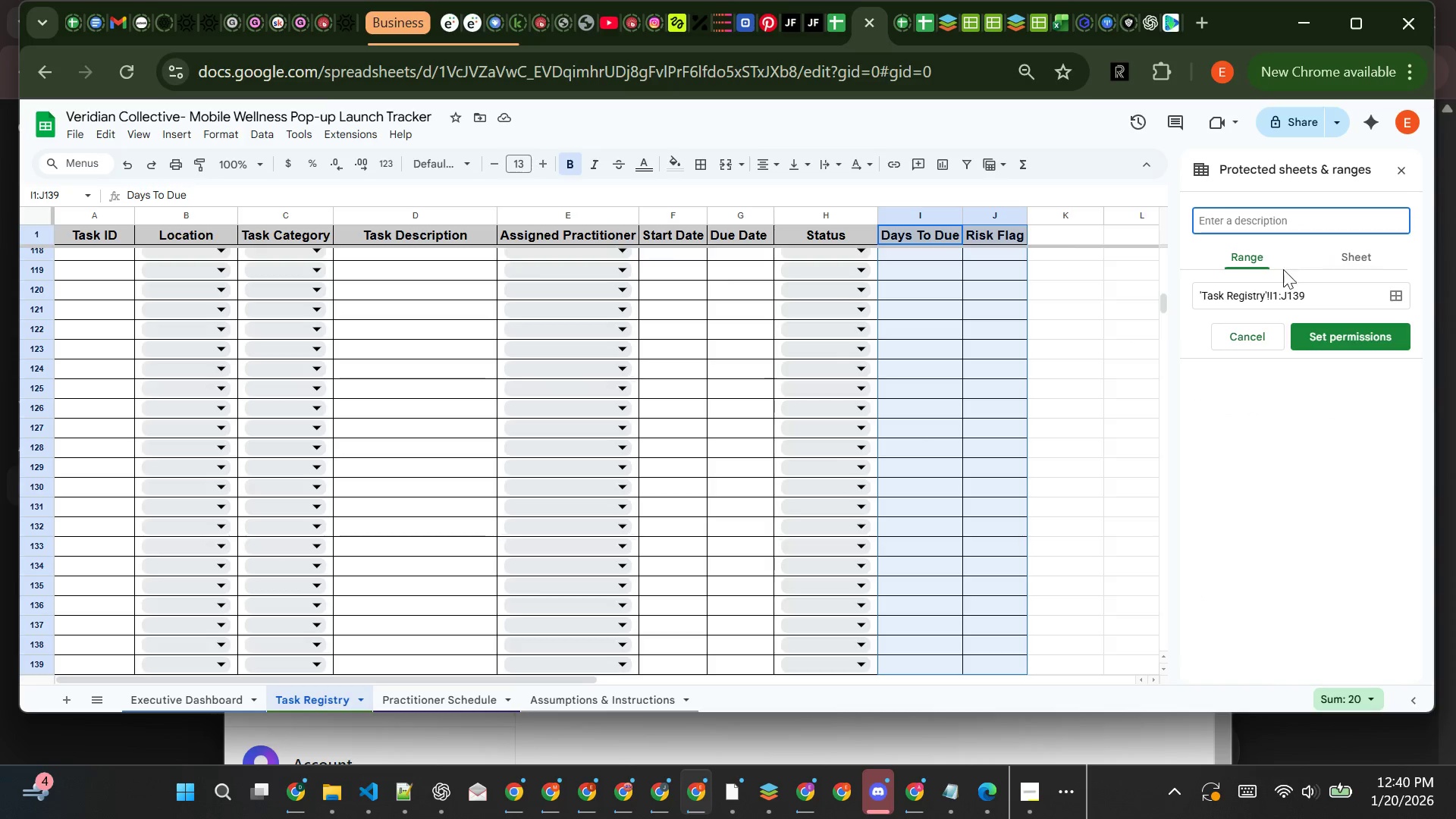 
wait(12.44)
 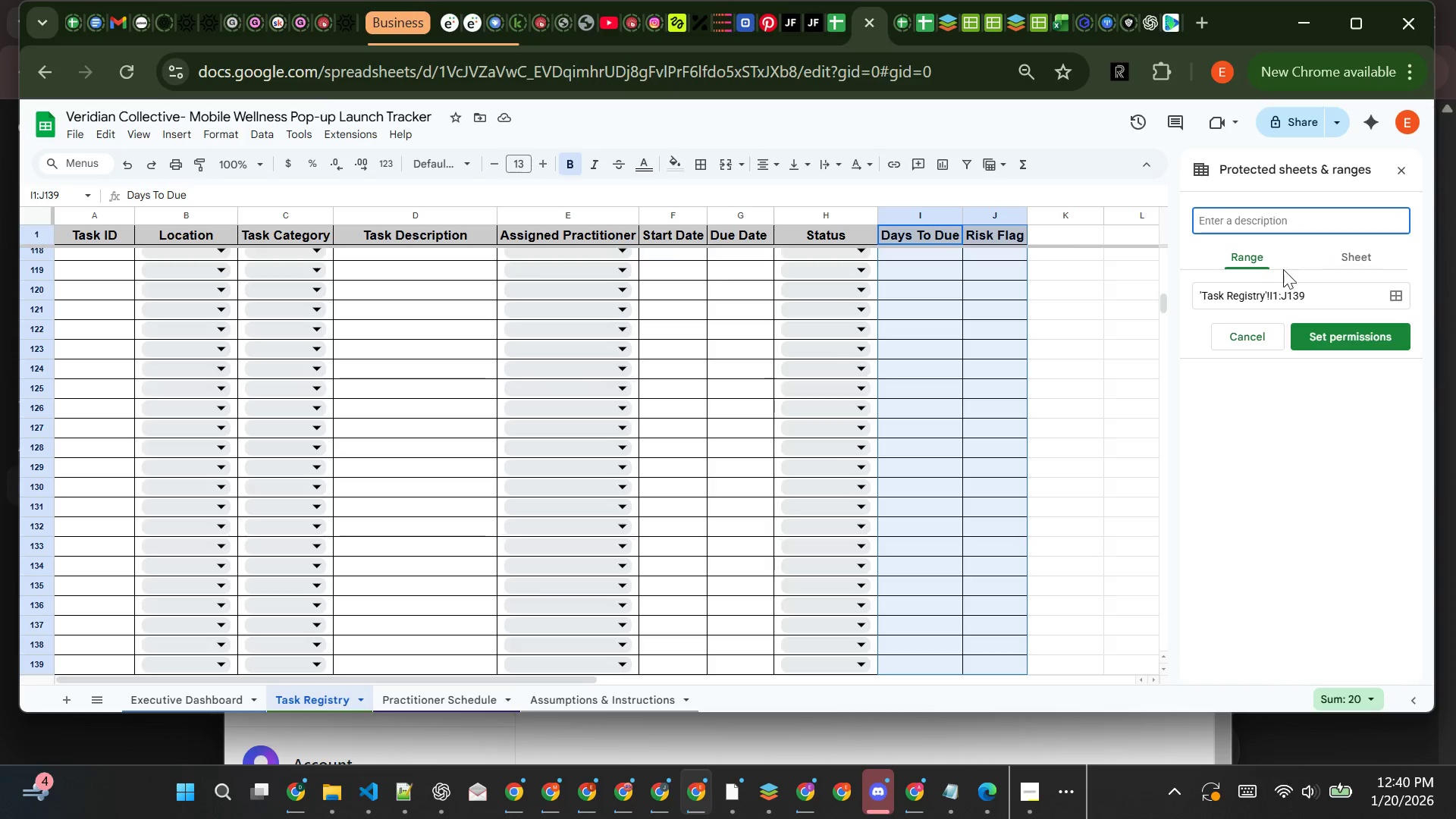 
type(Auto calculations)
 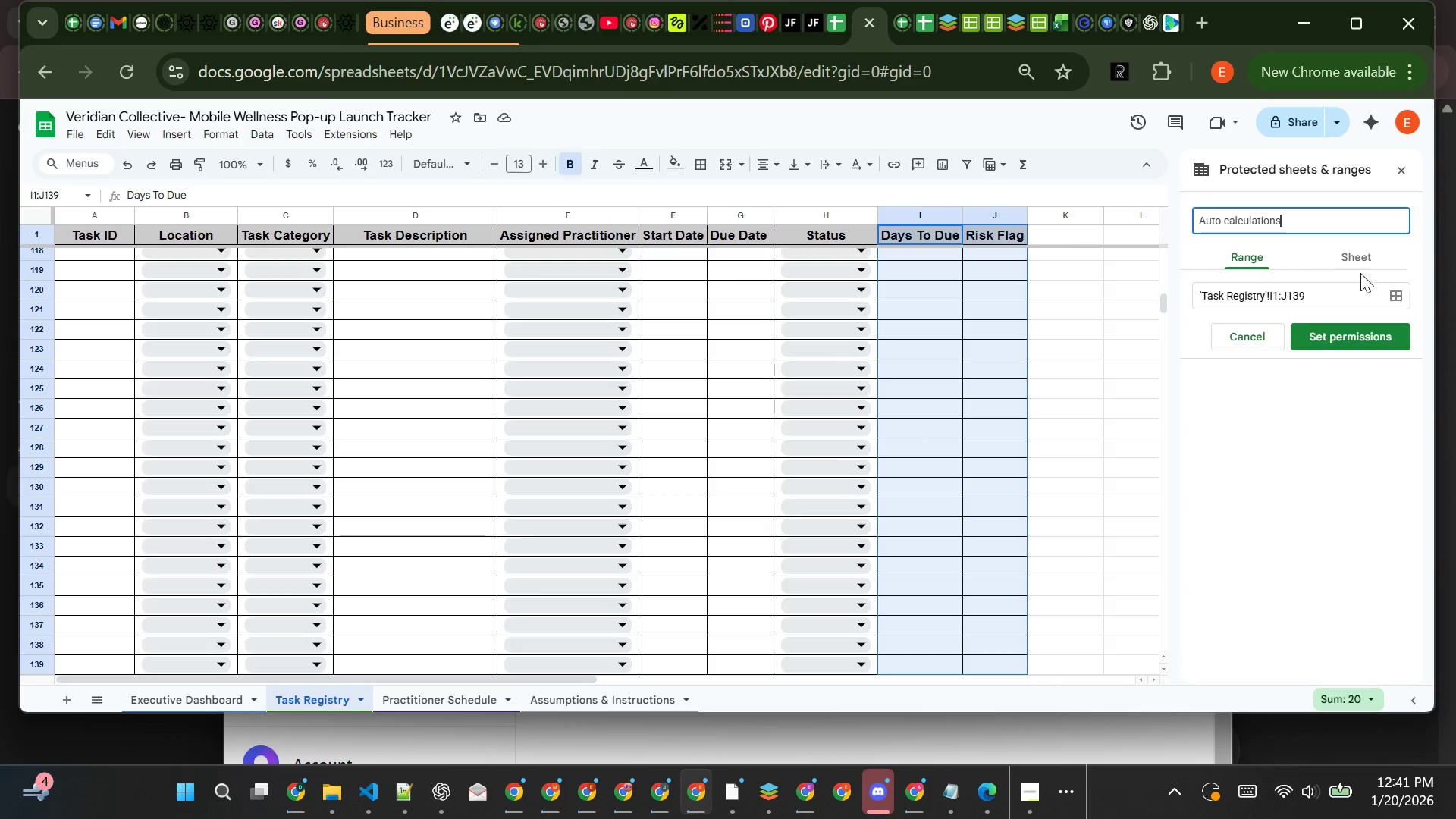 
left_click([1365, 326])
 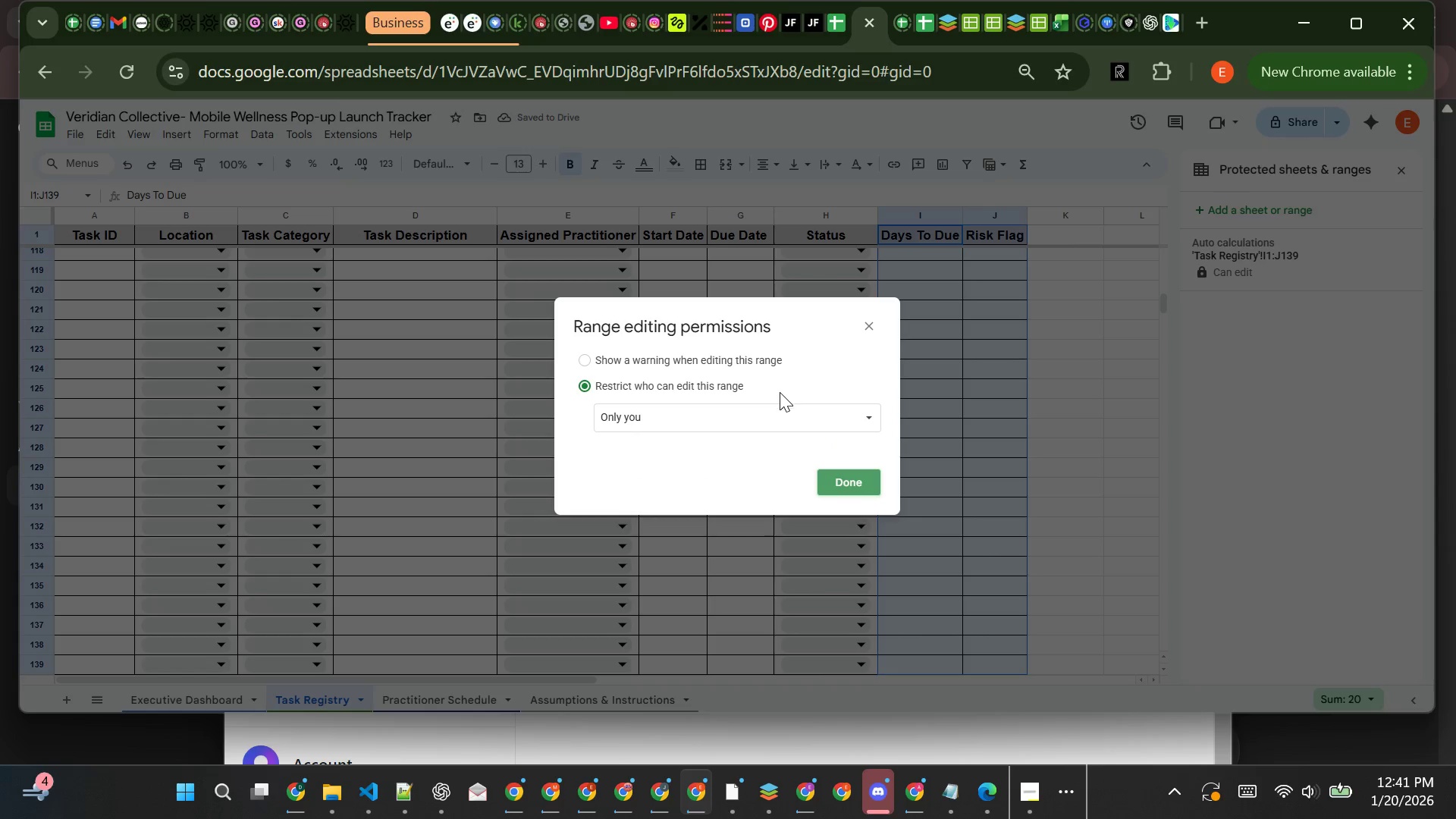 
wait(9.62)
 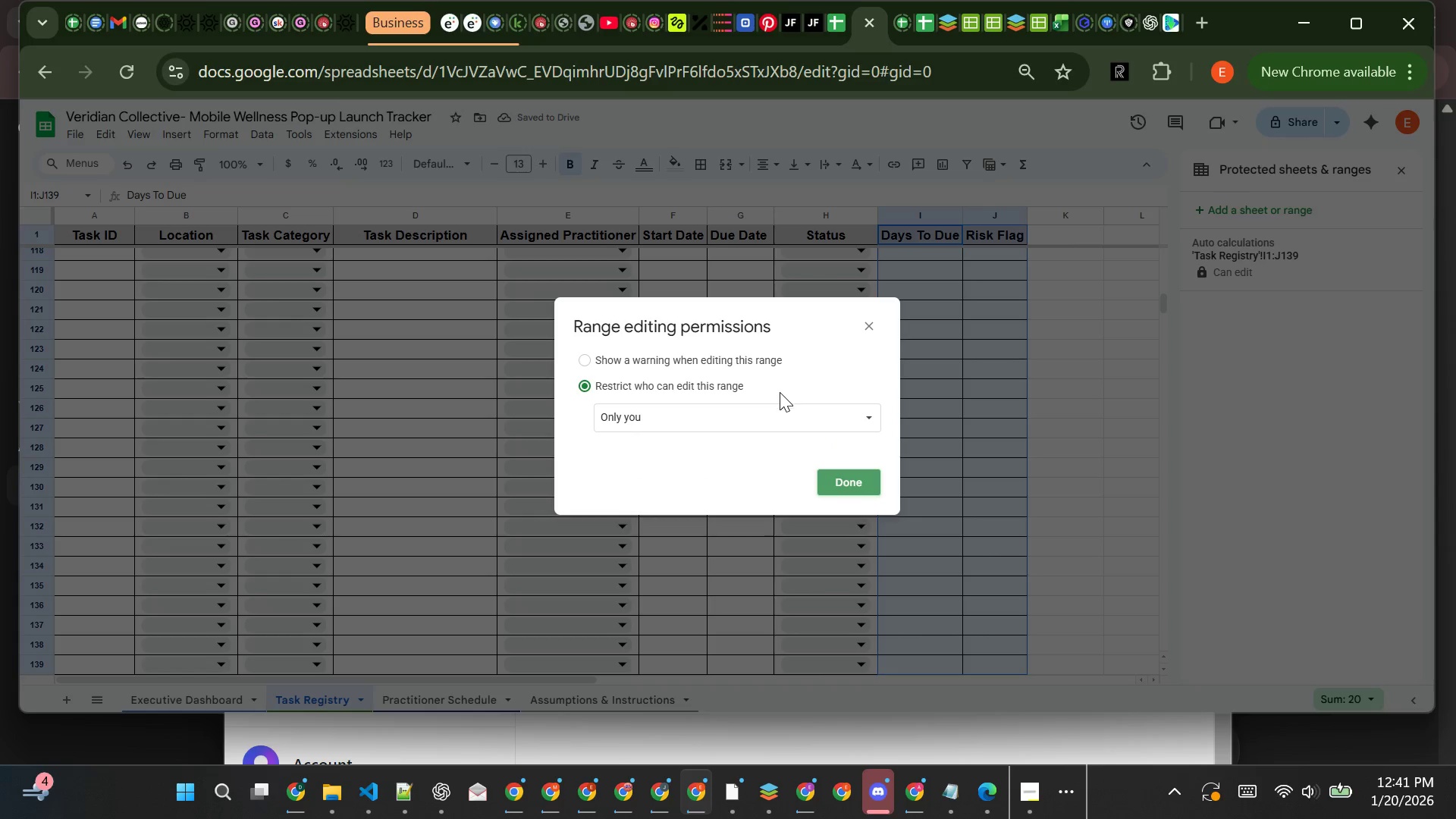 
left_click([592, 367])
 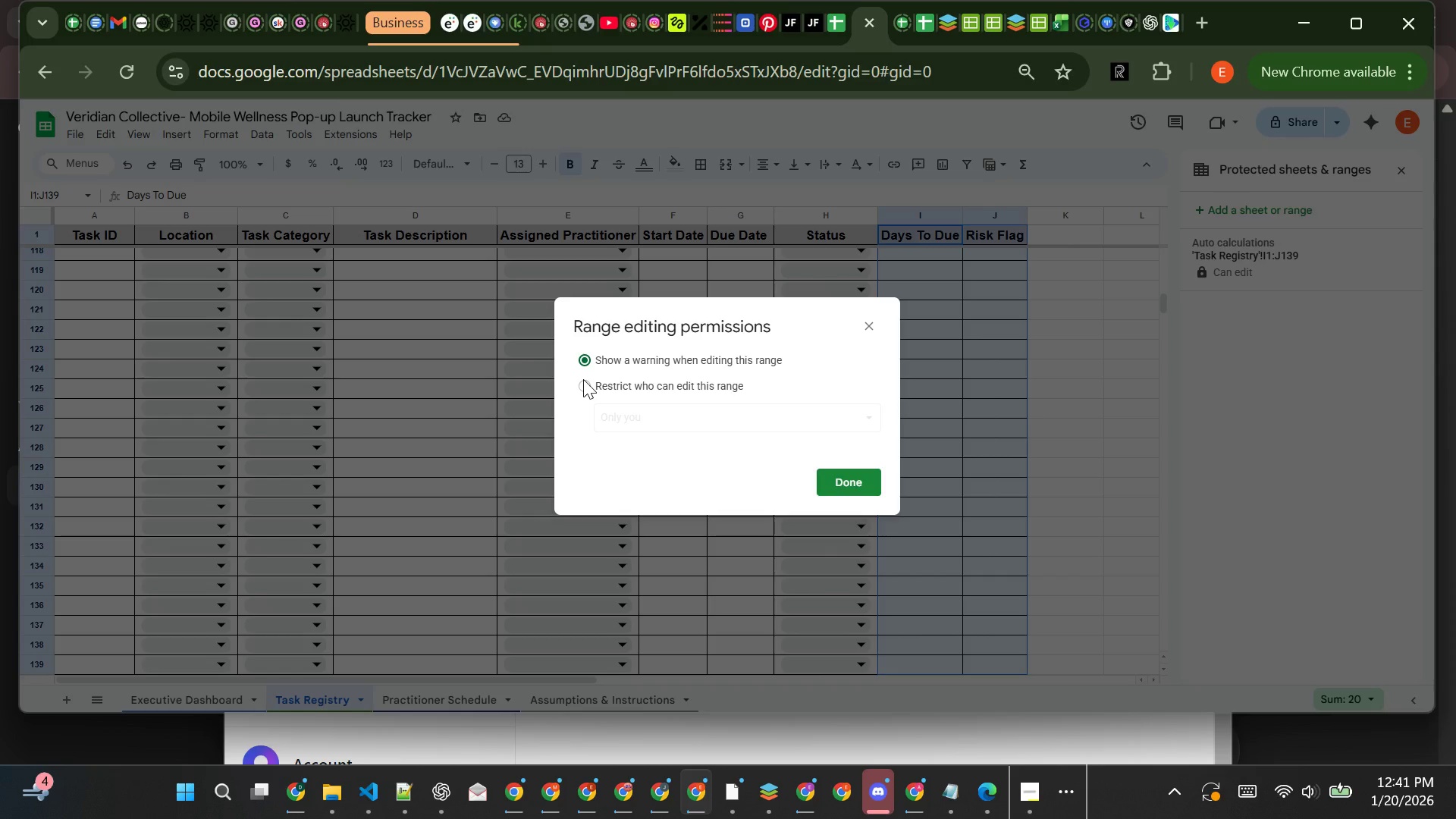 
wait(7.97)
 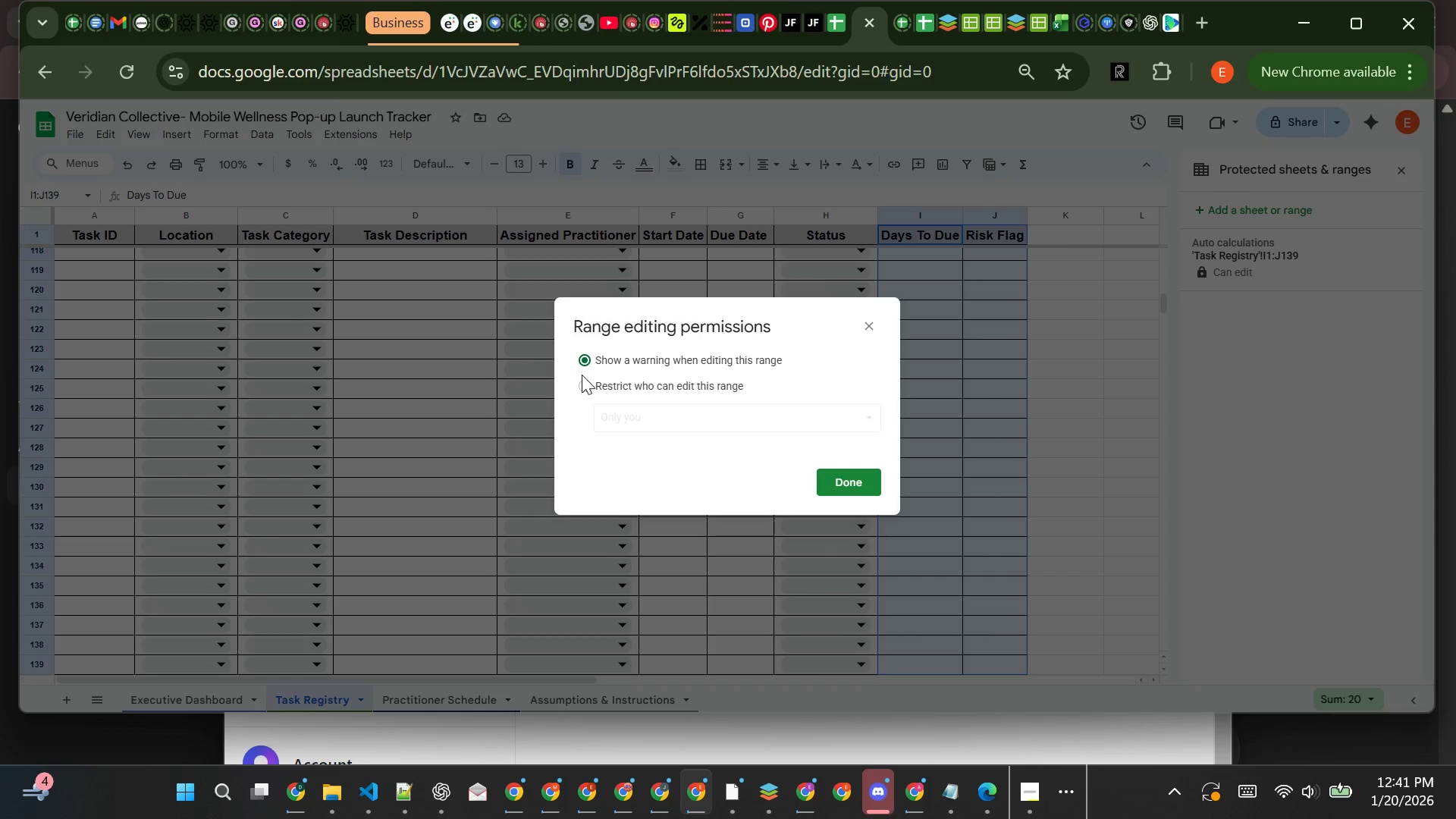 
left_click([587, 384])
 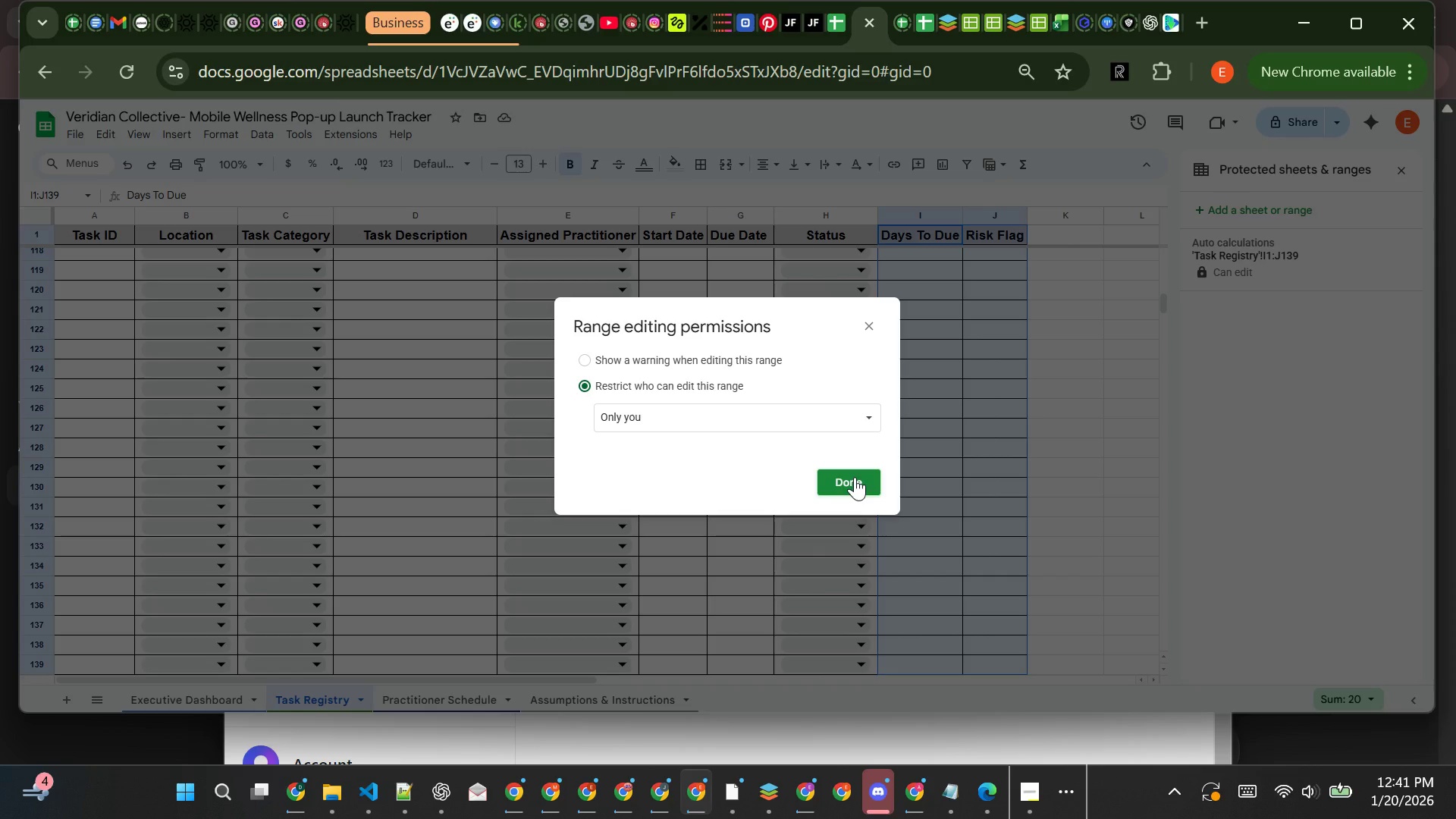 
wait(7.41)
 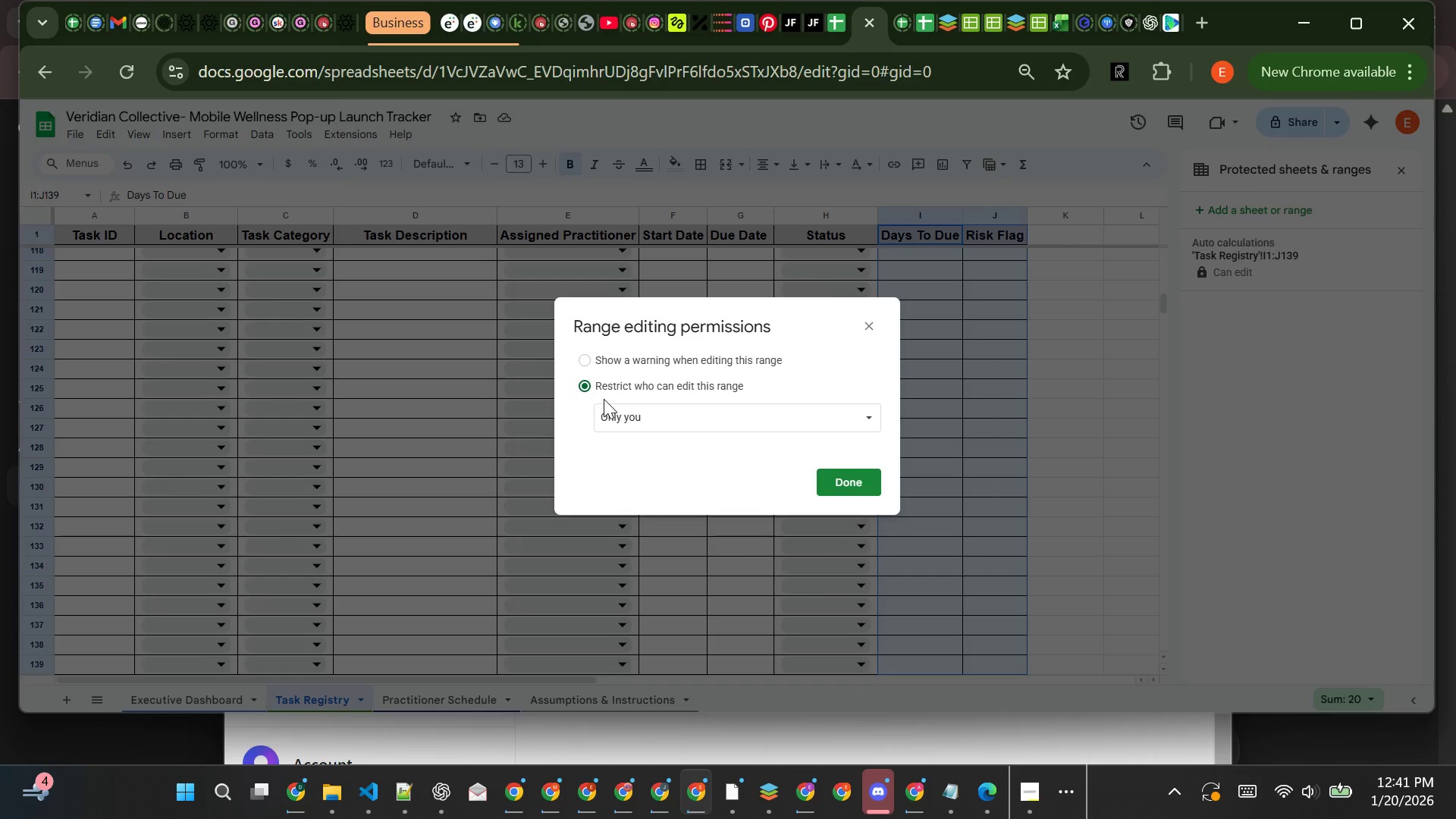 
left_click([852, 416])
 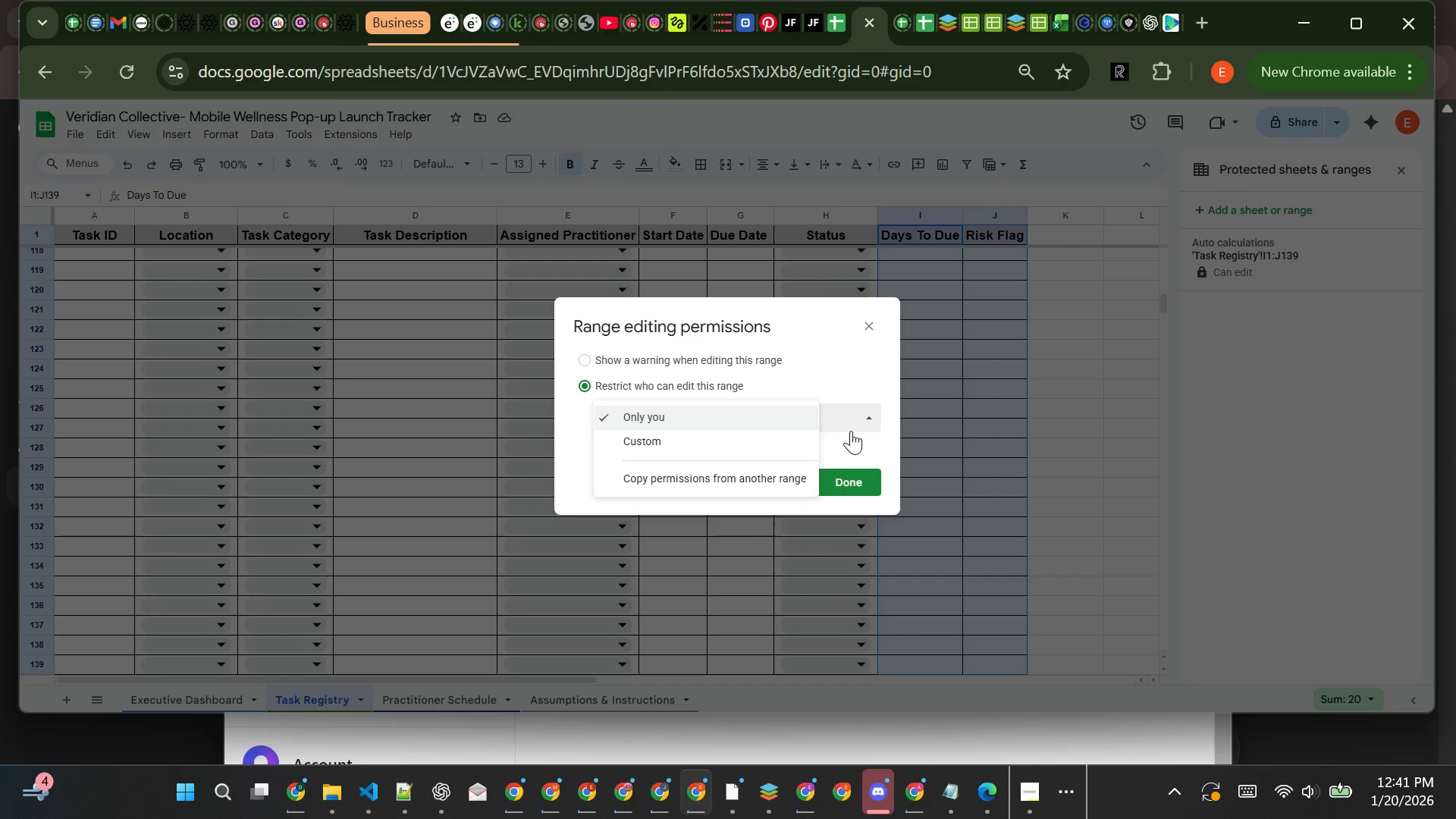 
left_click([852, 435])
 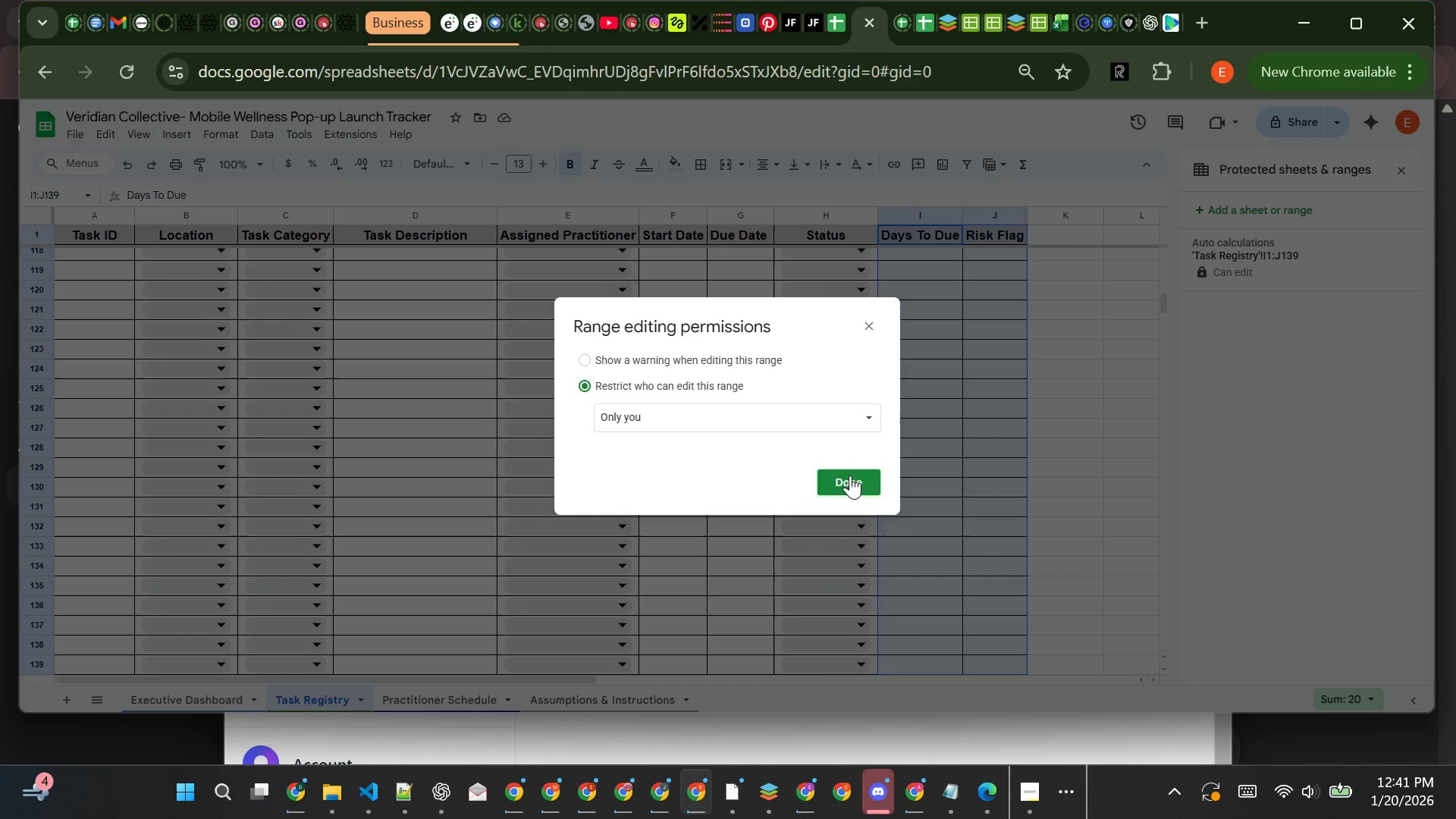 
left_click([850, 475])
 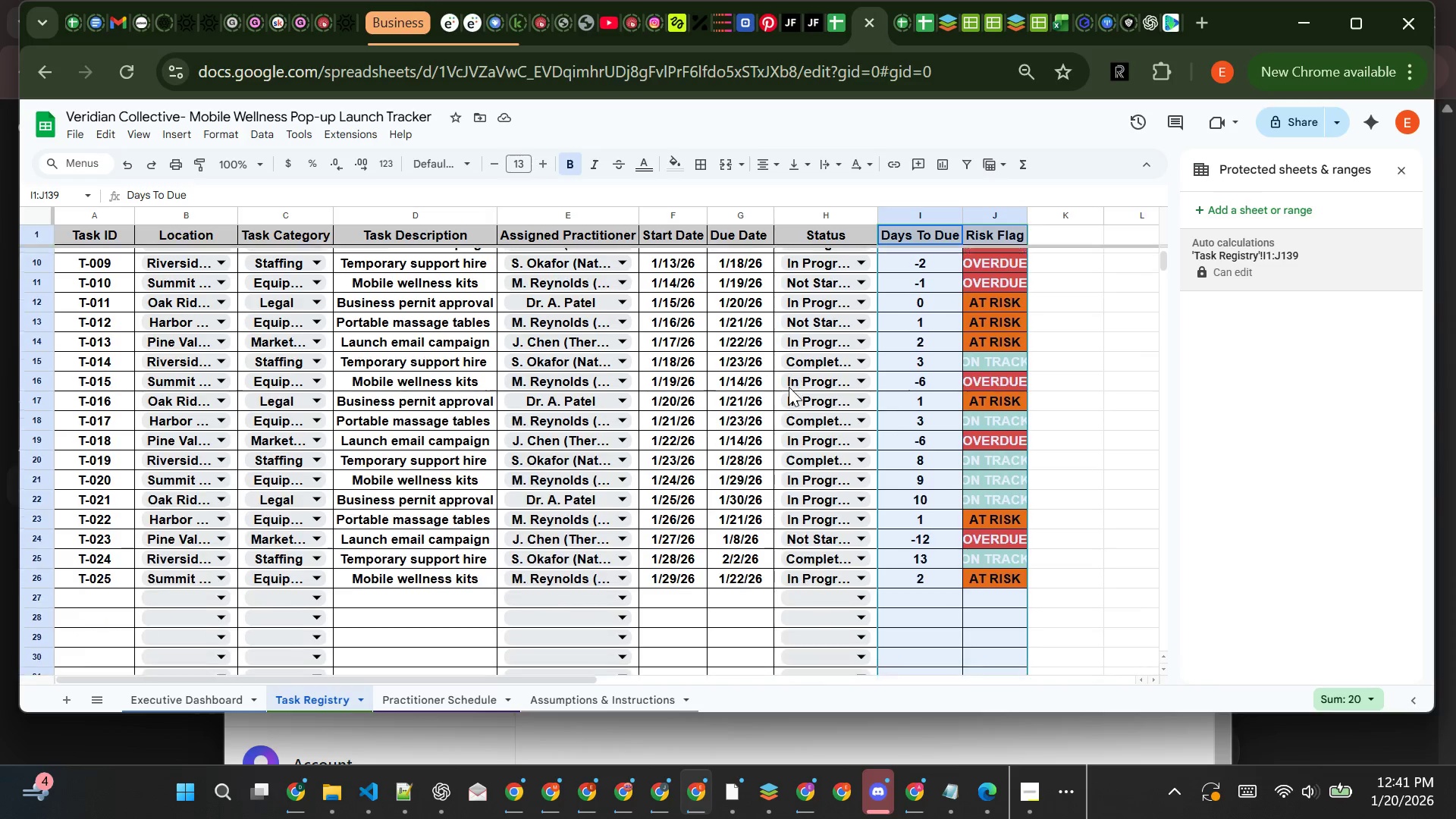 
wait(5.69)
 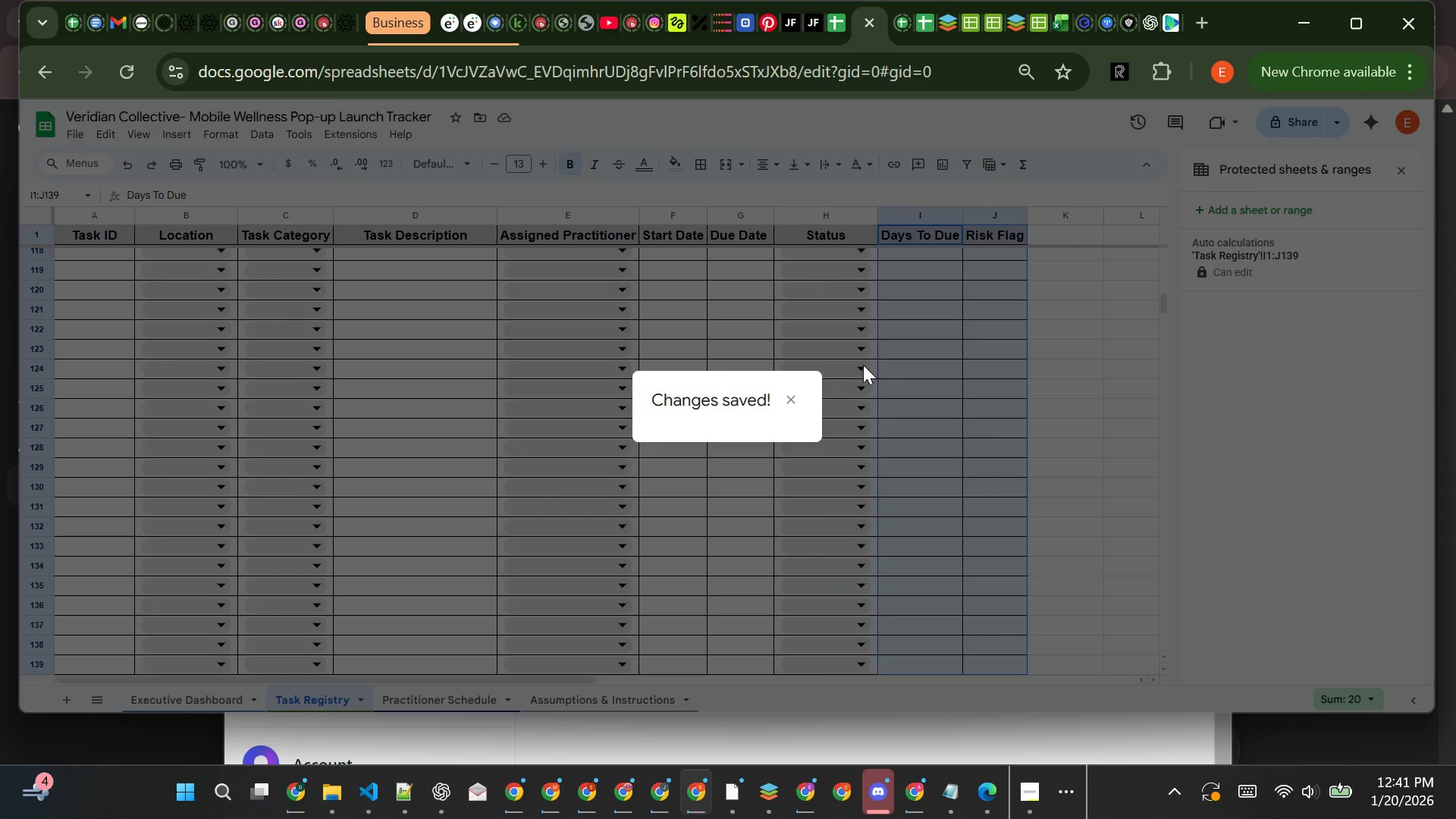 
left_click([737, 504])
 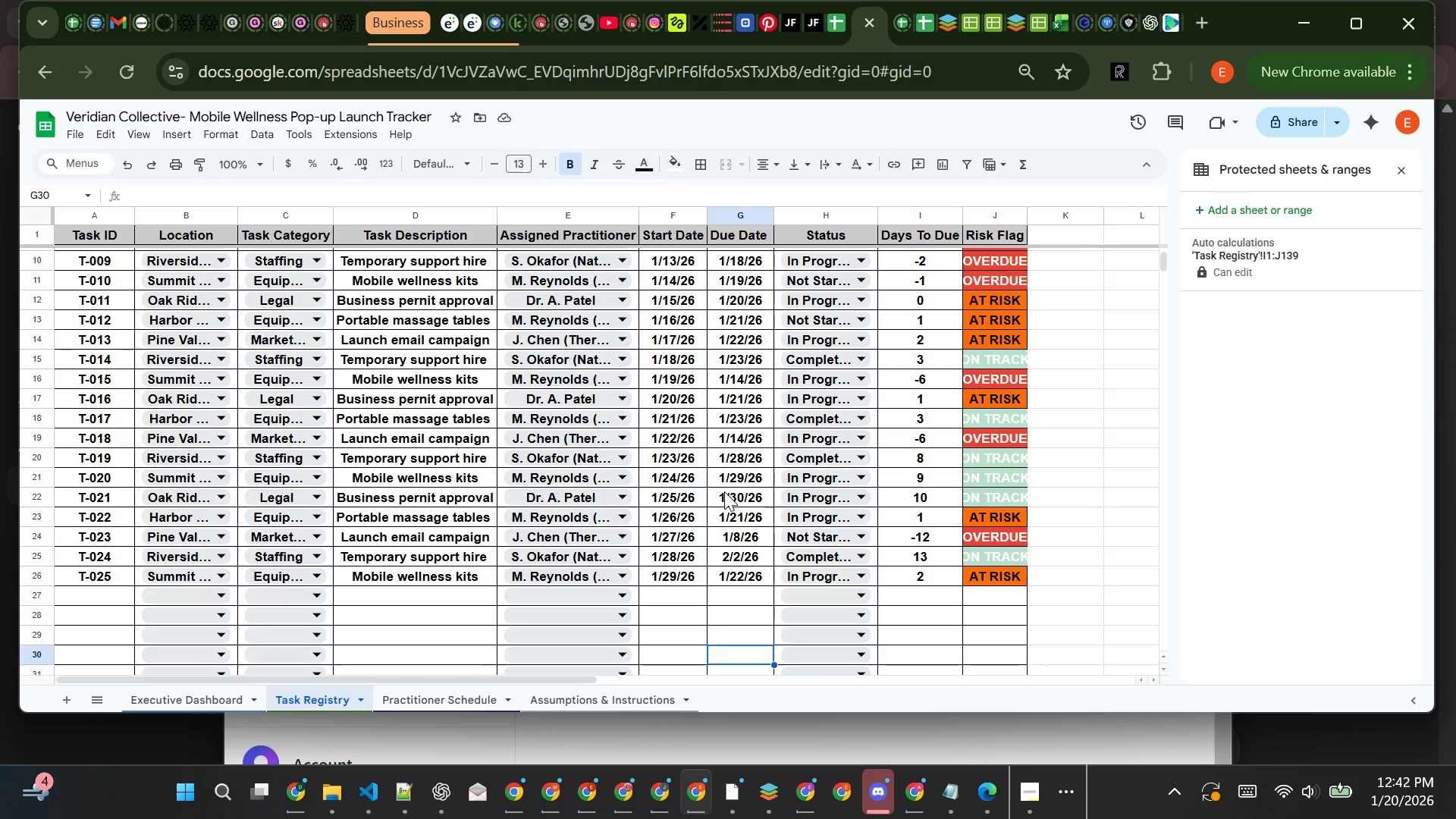 
wait(25.56)
 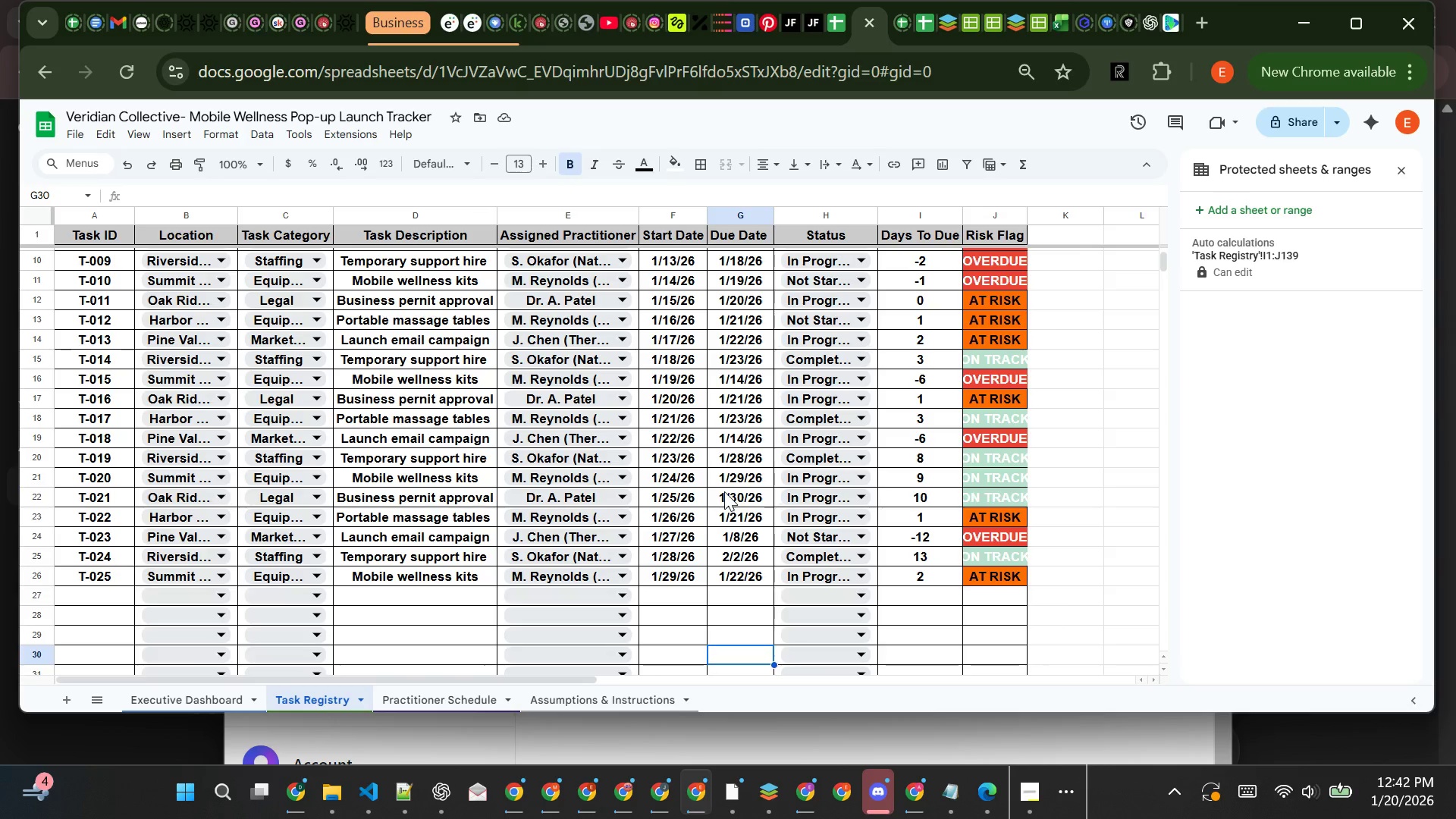 
left_click([685, 528])
 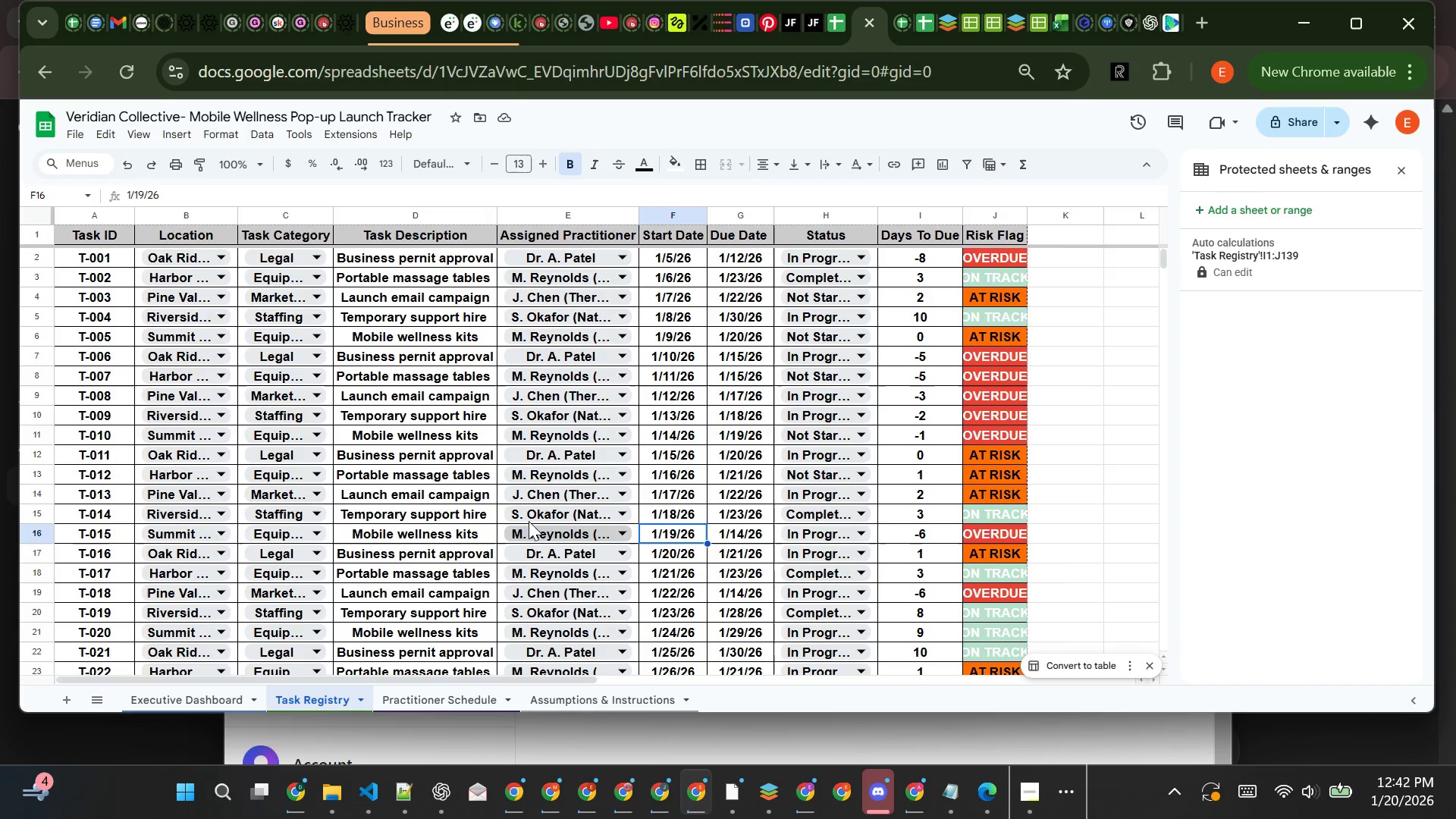 
mouse_move([332, 482])
 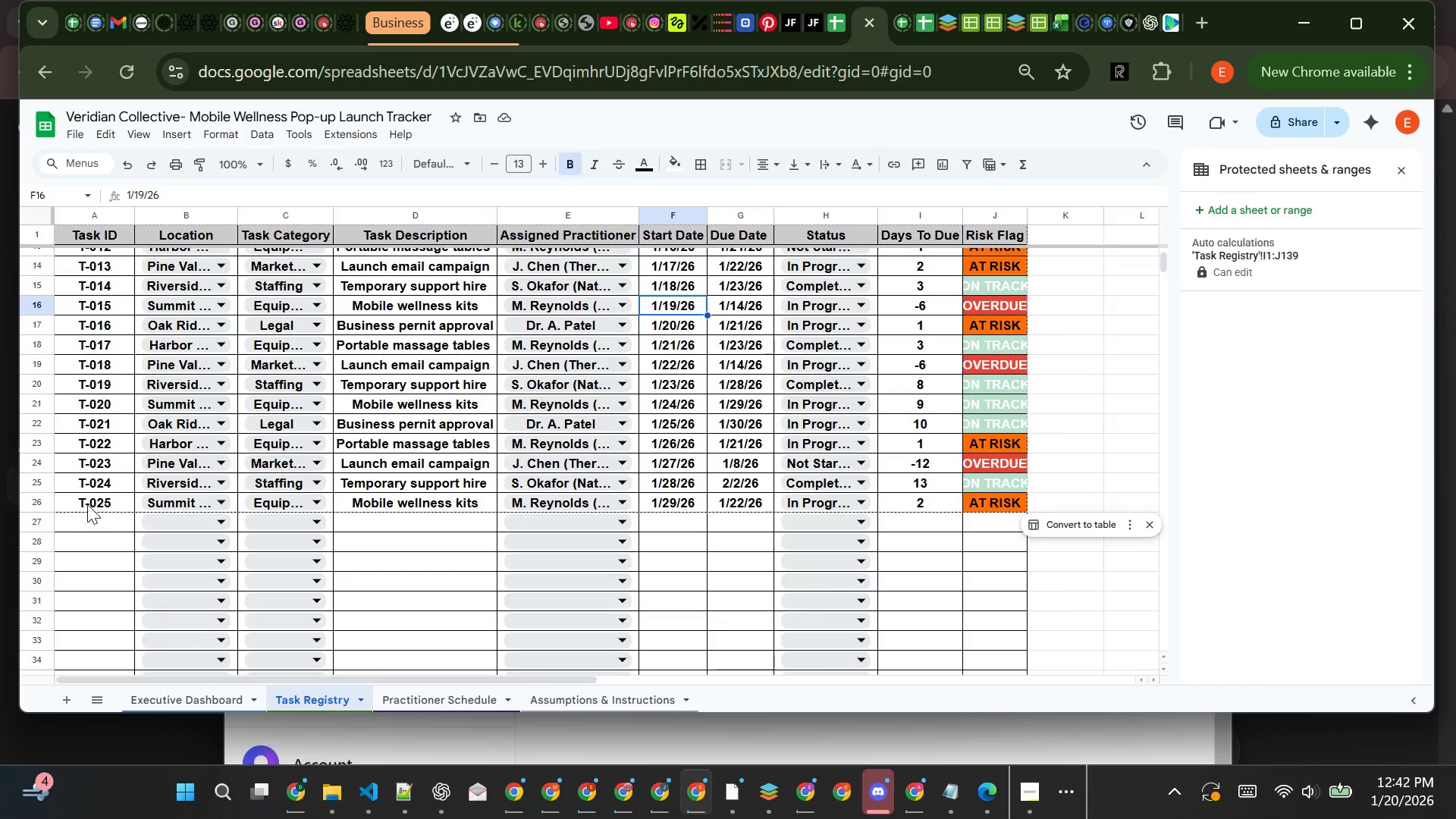 
left_click([89, 506])
 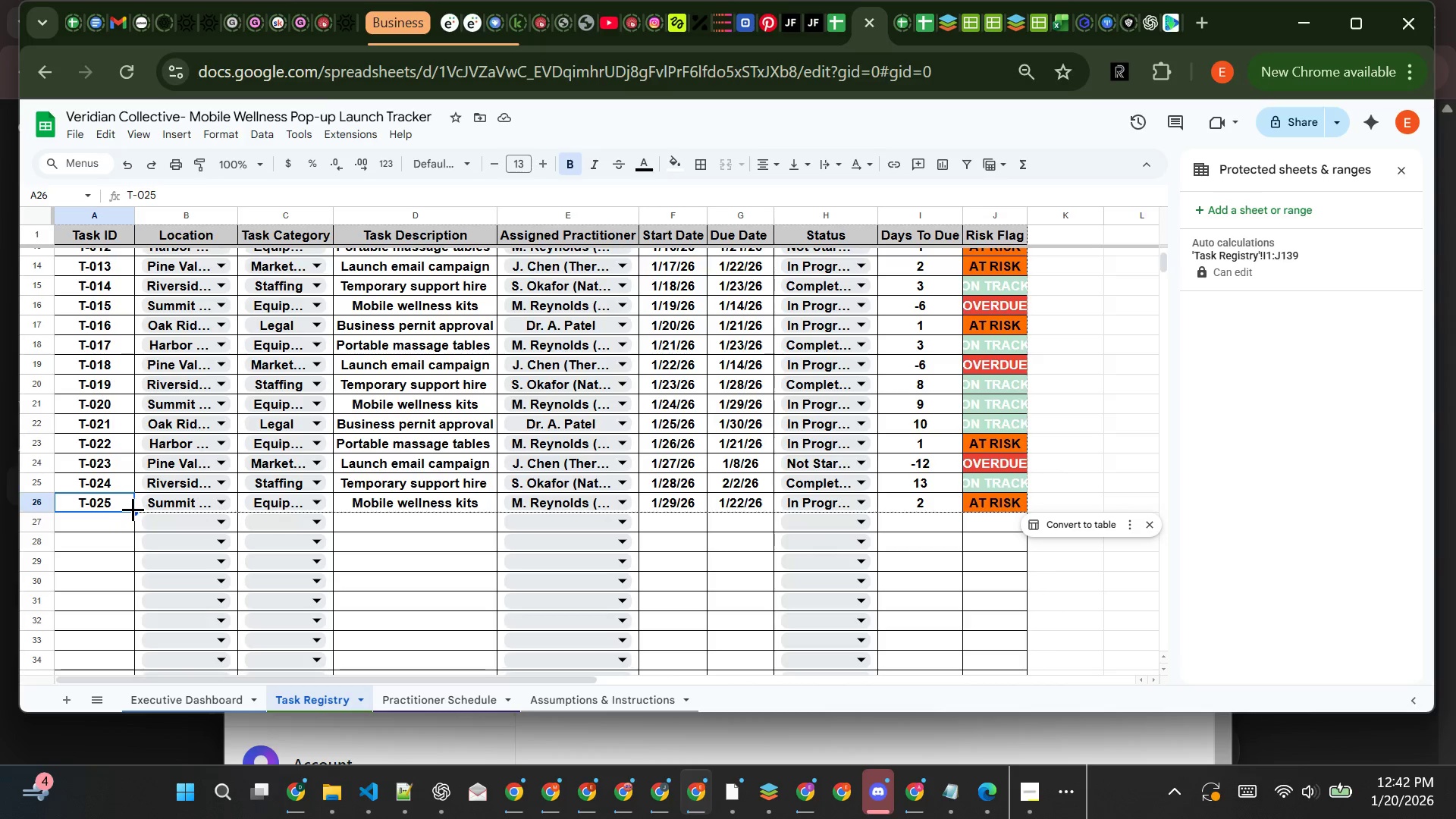 
left_click_drag(start_coordinate=[133, 510], to_coordinate=[122, 606])
 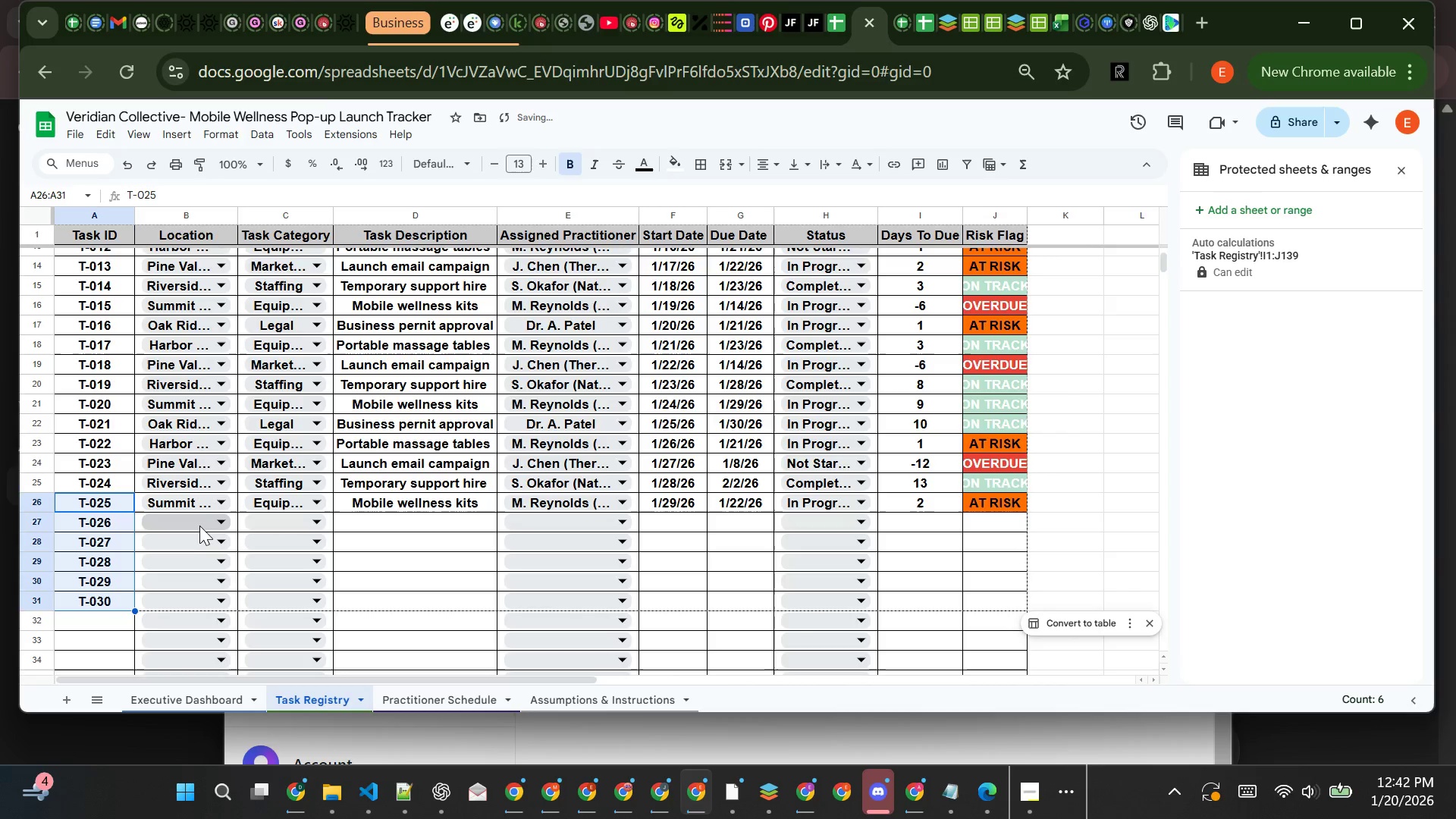 
left_click([199, 523])
 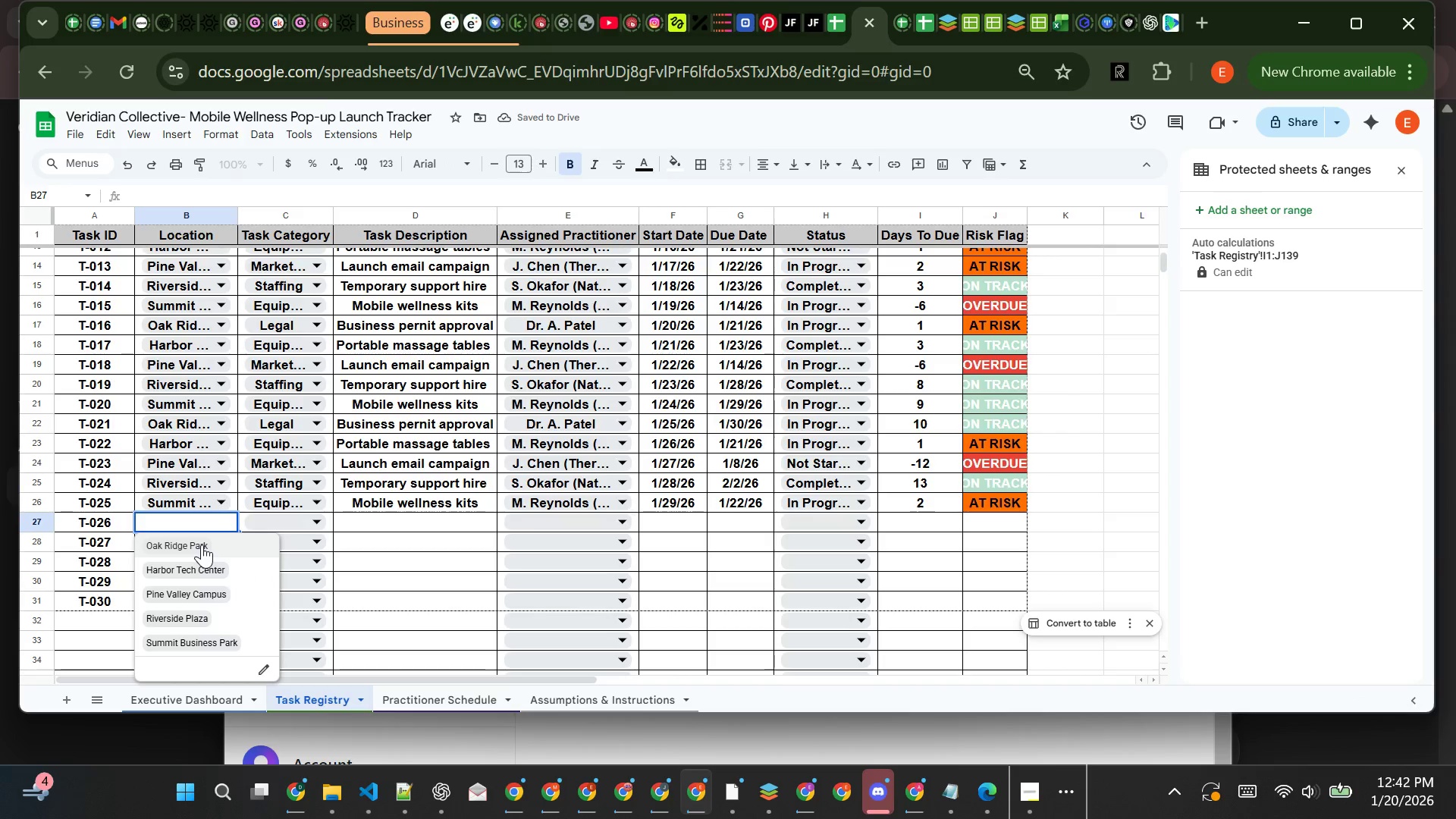 
left_click([203, 544])
 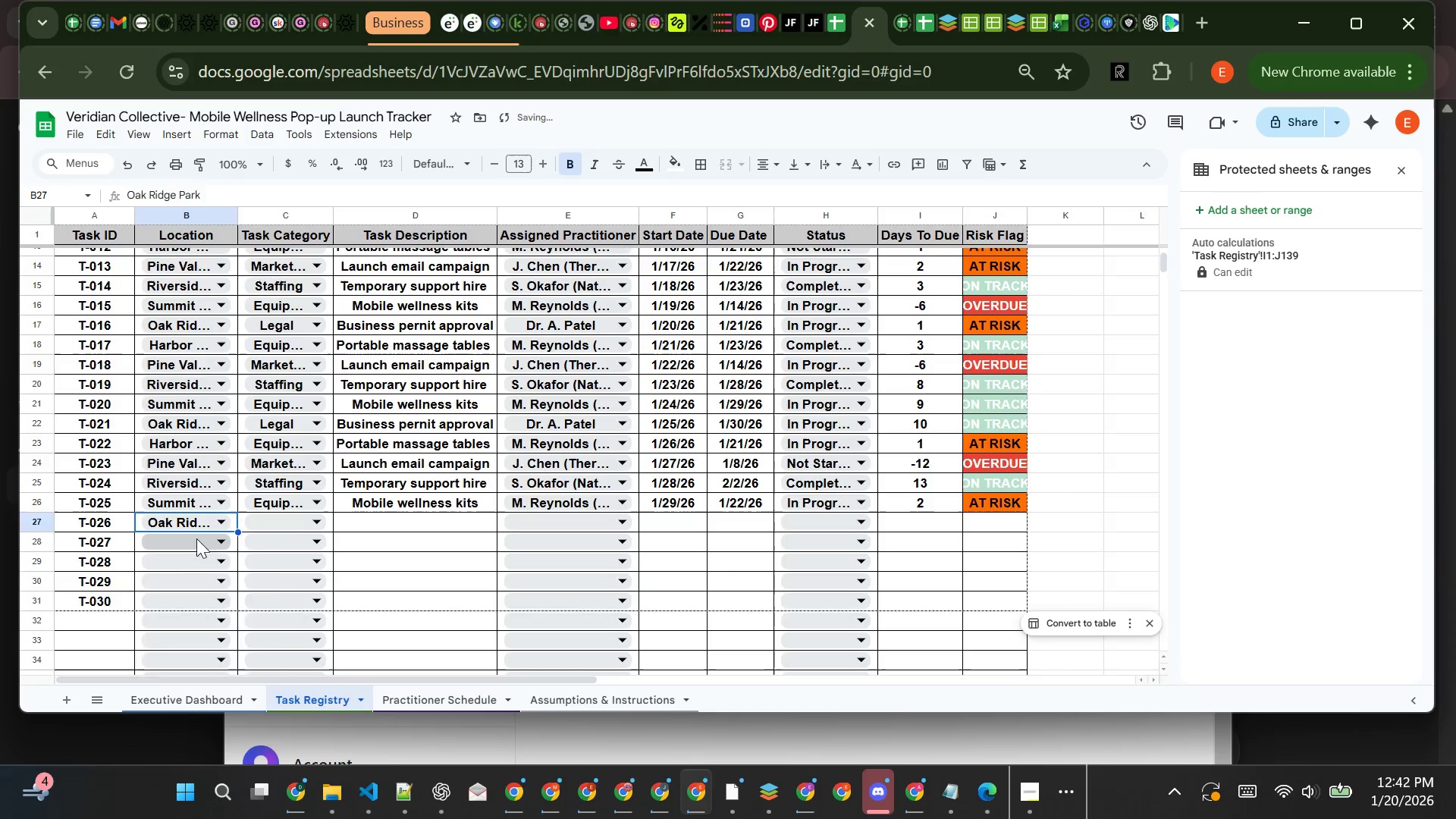 
left_click([196, 538])
 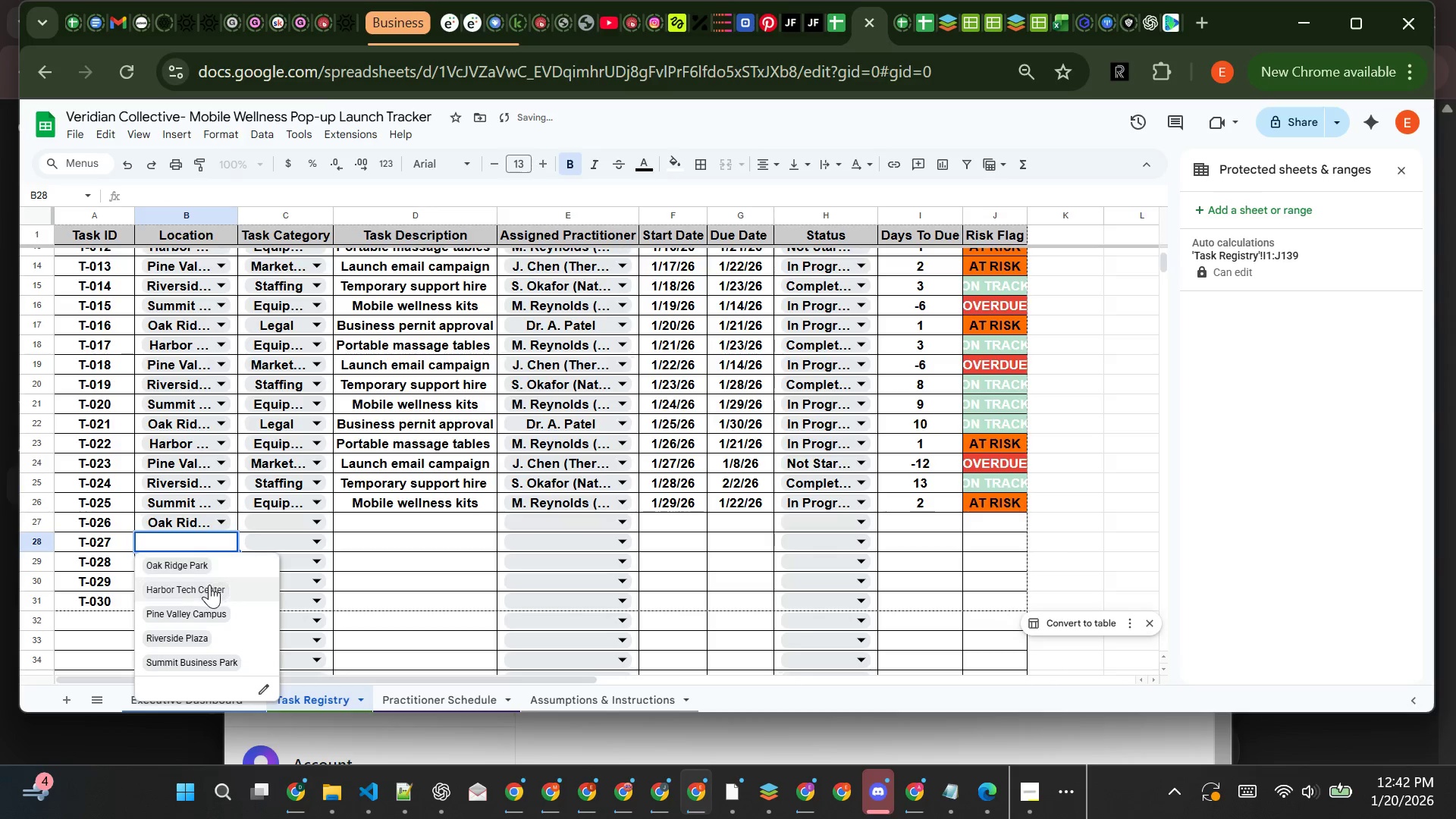 
left_click([210, 585])
 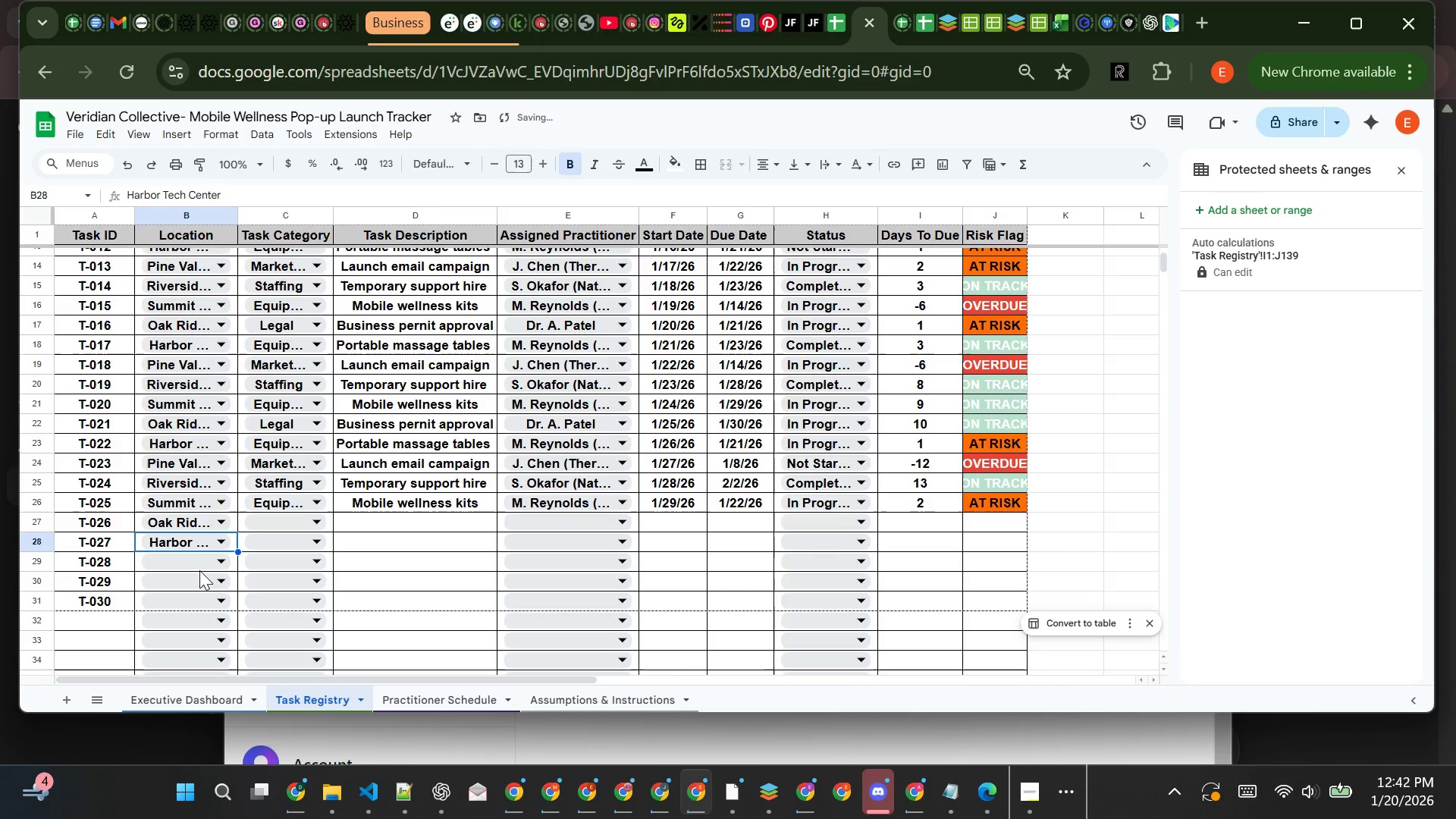 
left_click([199, 570])
 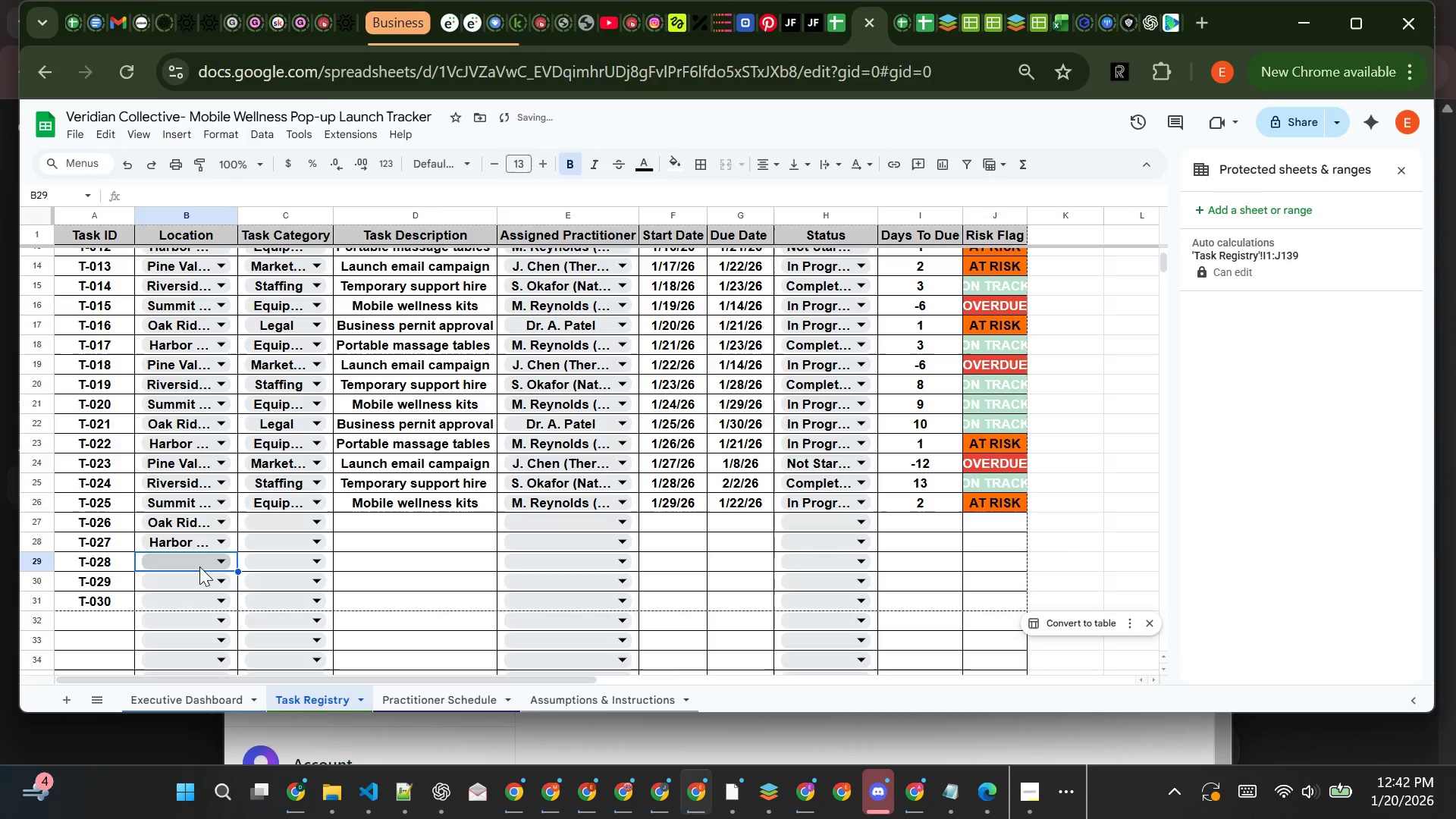 
left_click([199, 566])
 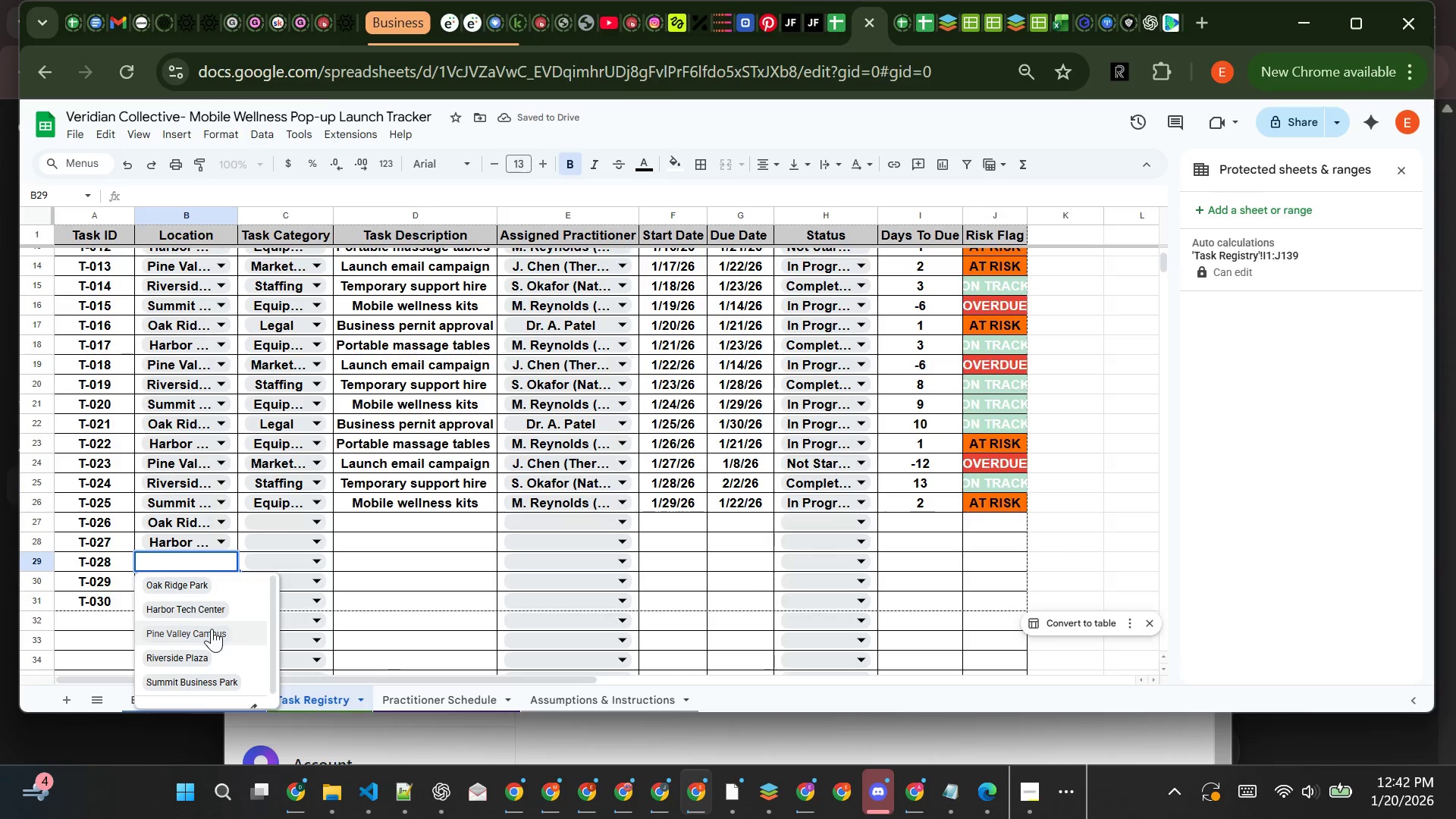 
left_click([212, 629])
 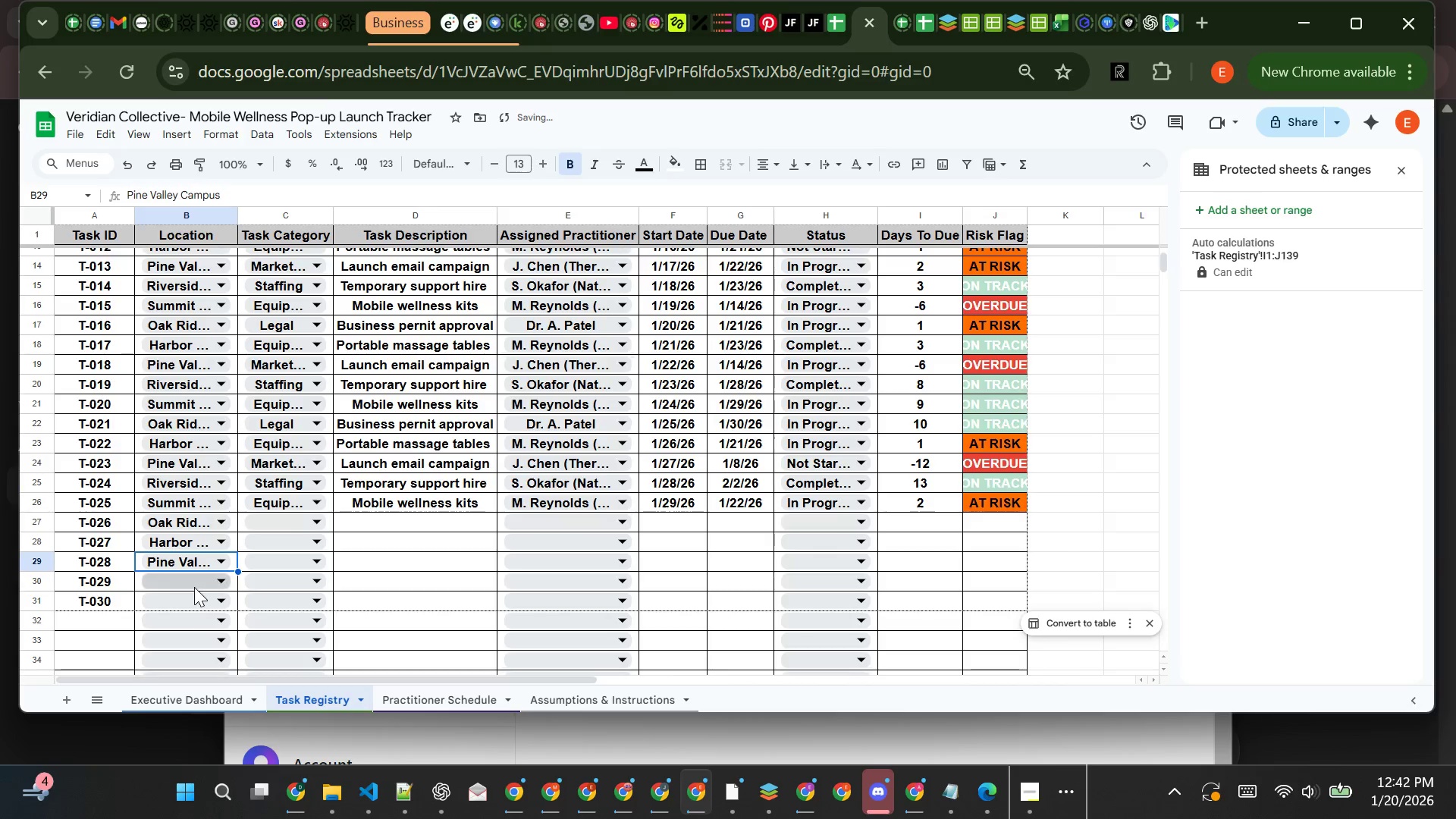 
left_click([194, 584])
 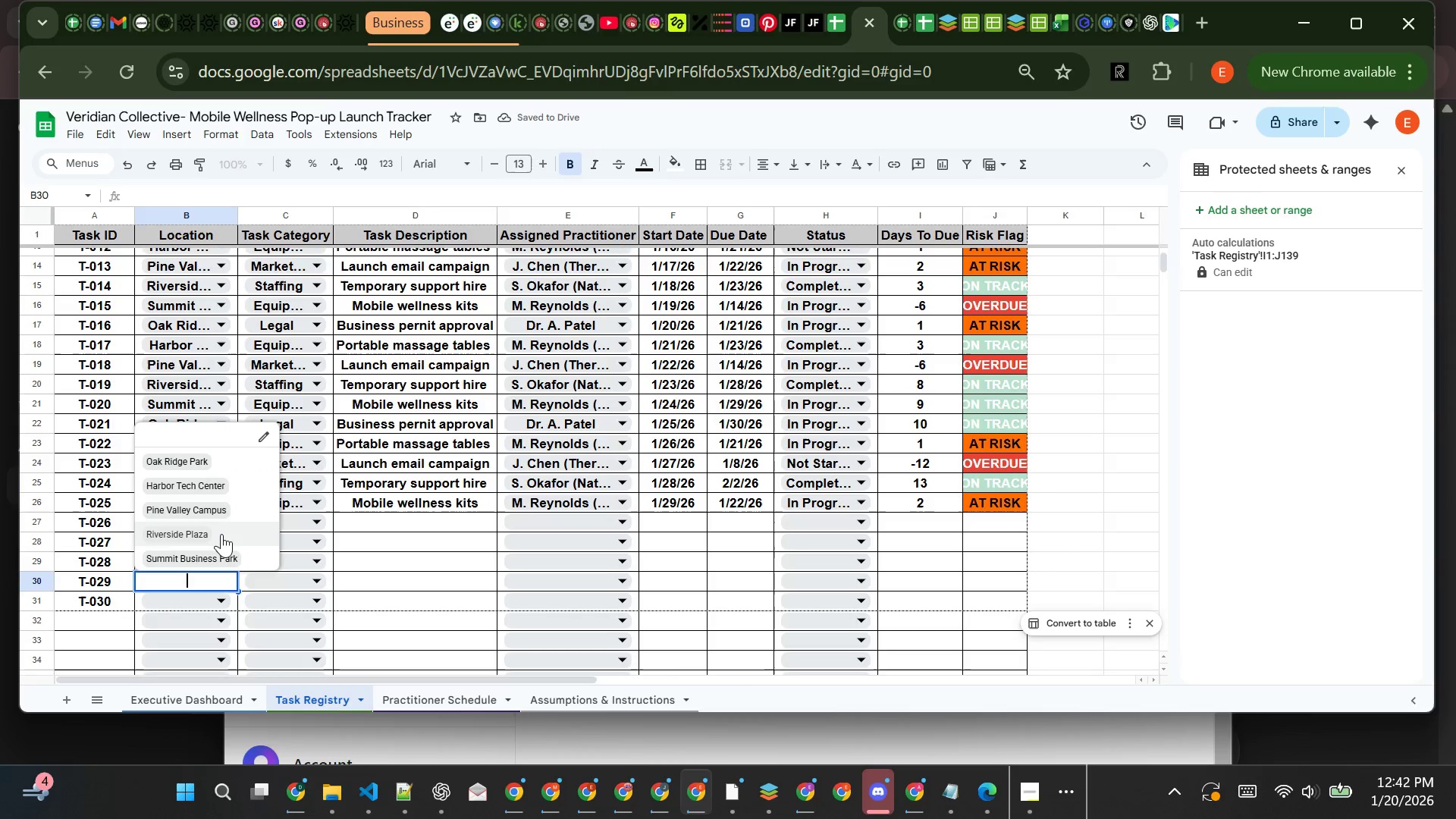 
left_click([221, 533])
 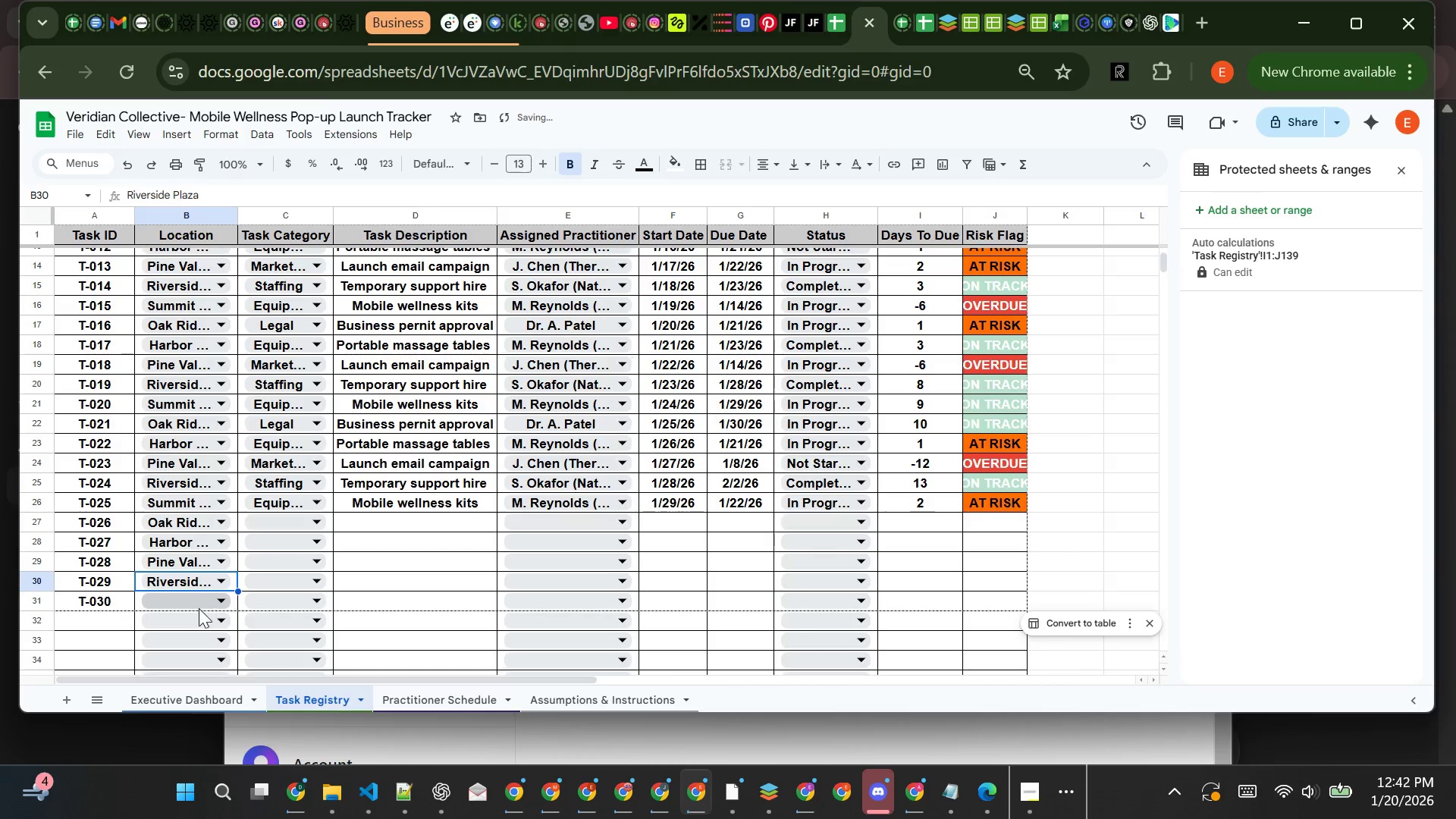 
left_click([198, 608])
 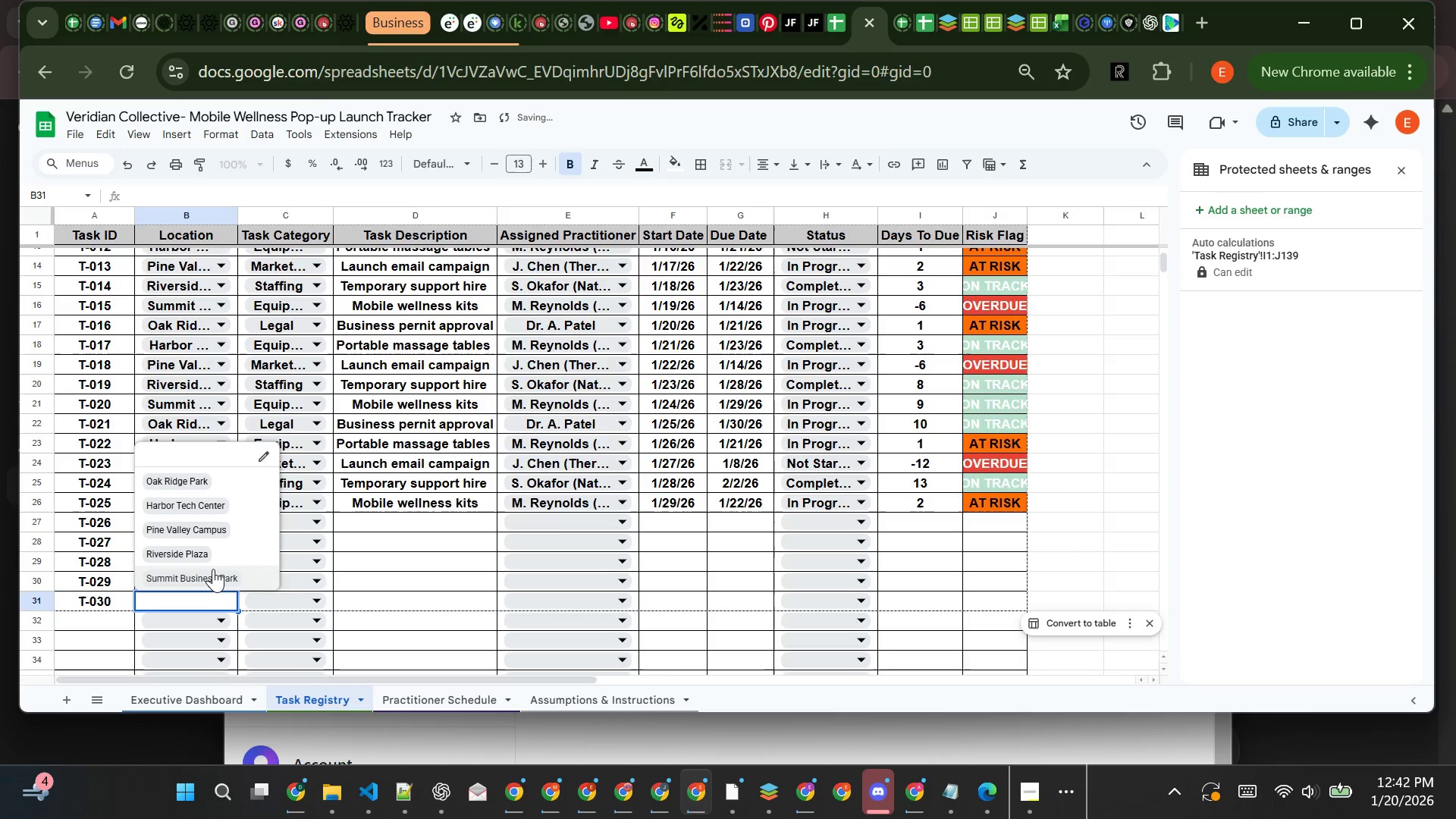 
left_click([213, 570])
 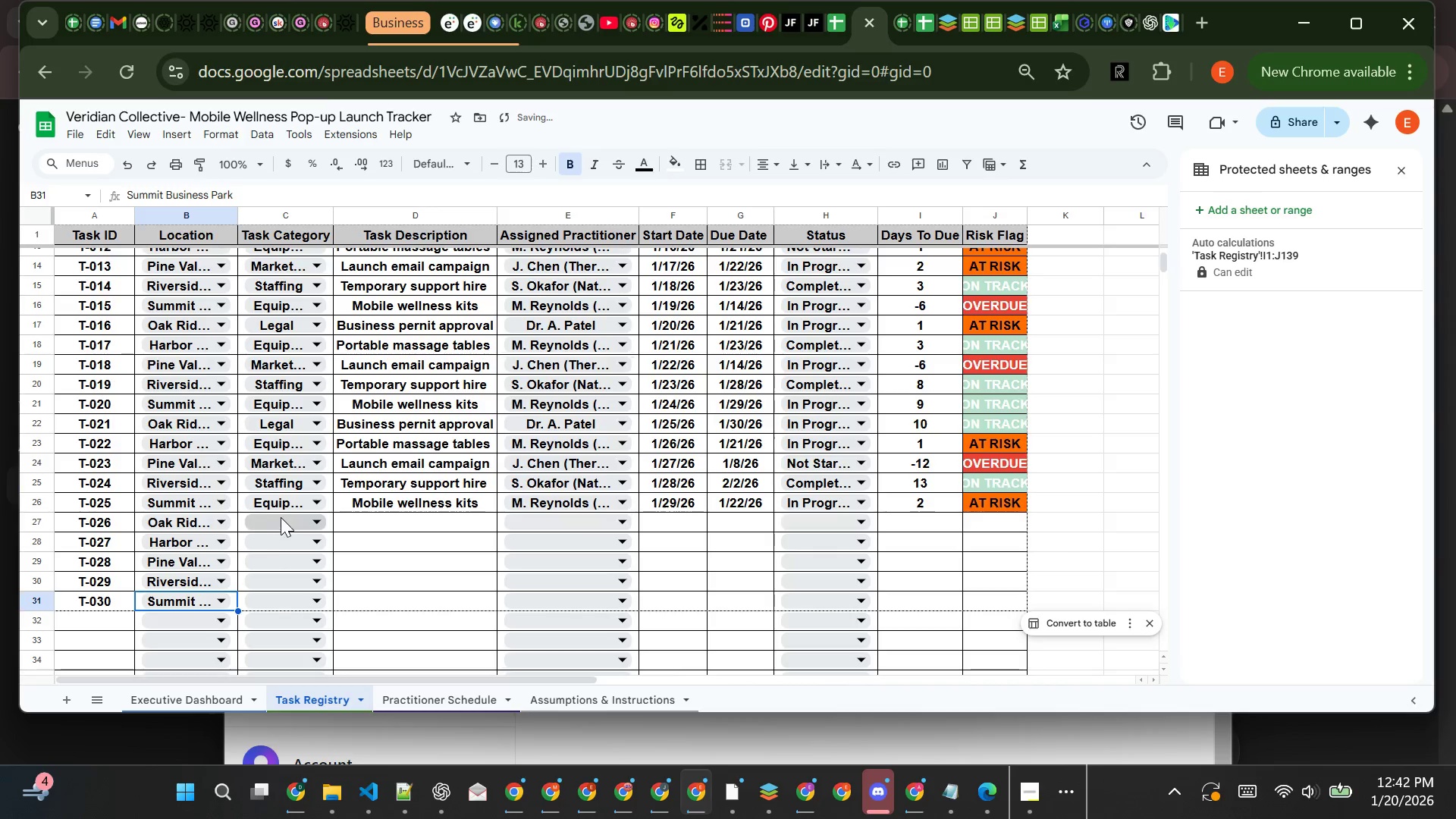 
left_click([281, 517])
 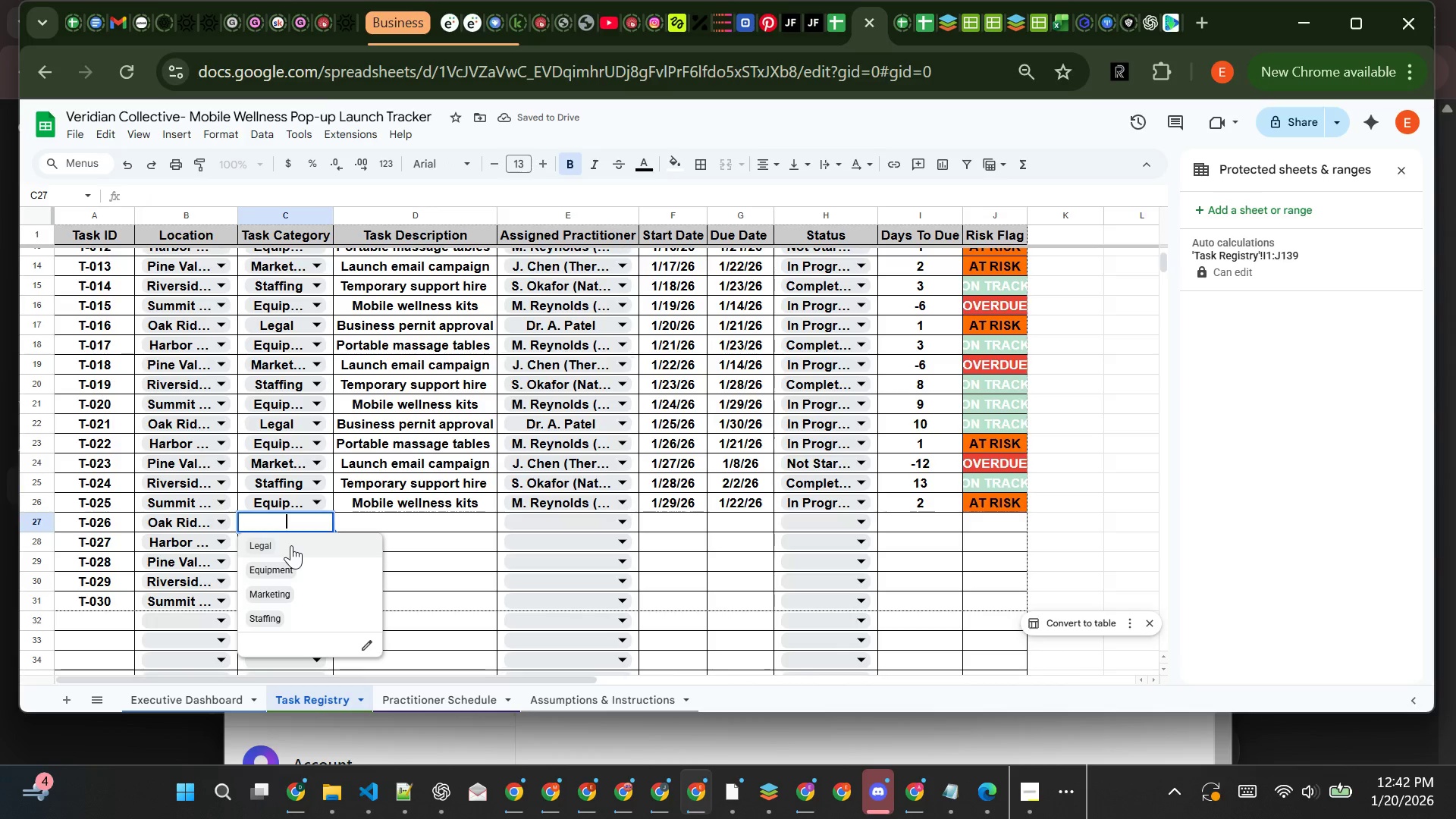 
left_click([291, 545])
 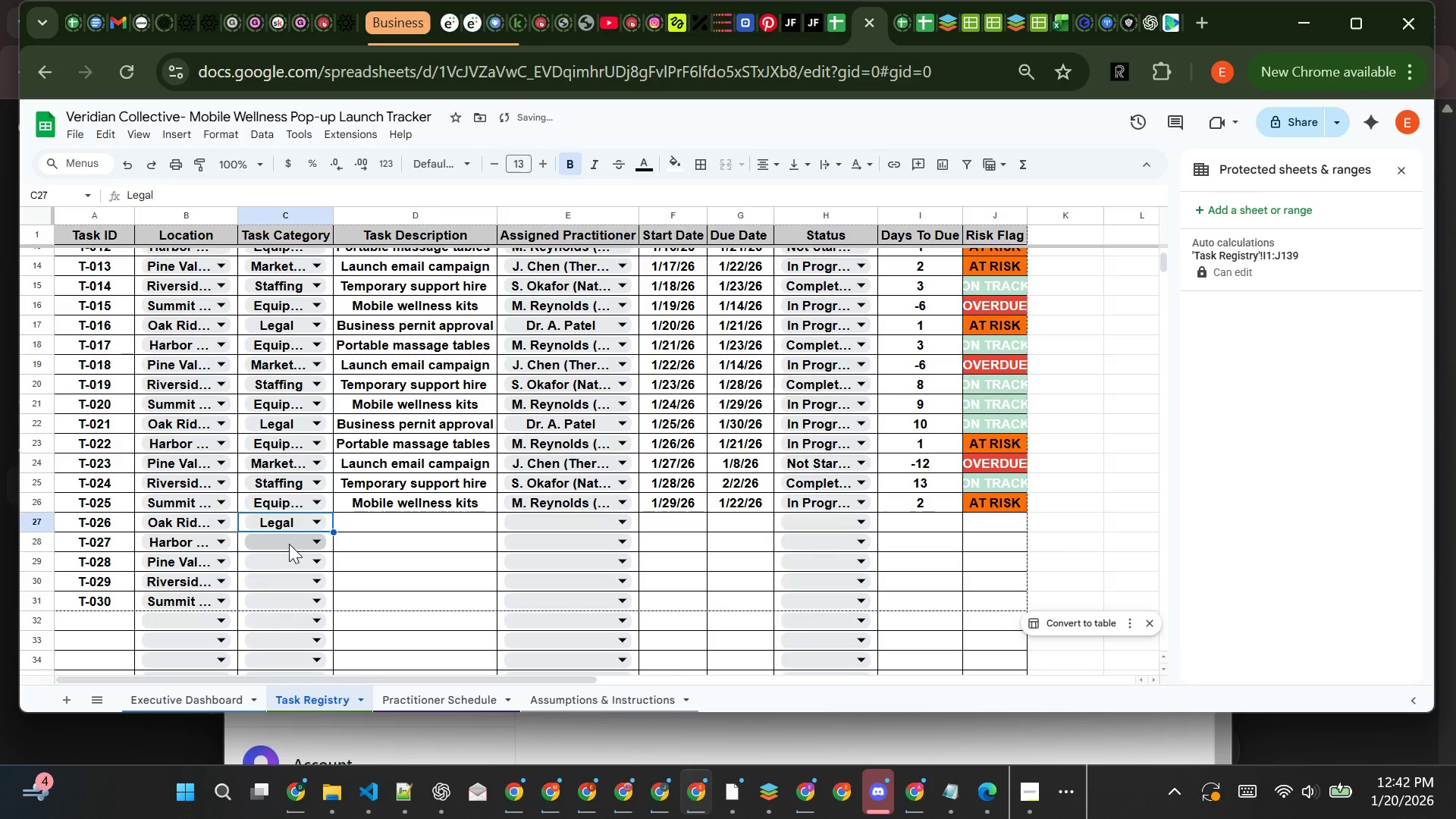 
left_click([289, 544])
 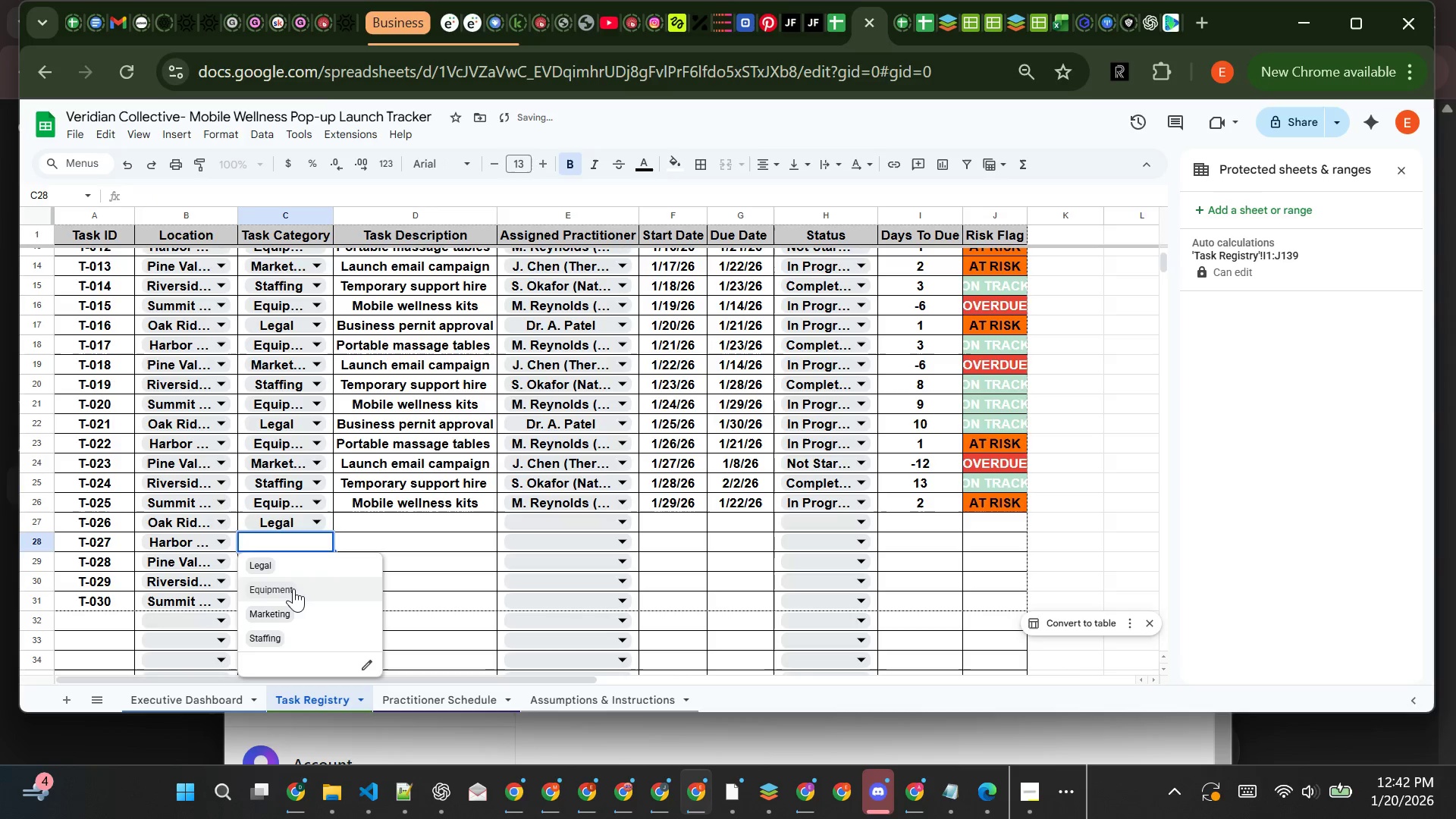 
left_click([294, 588])
 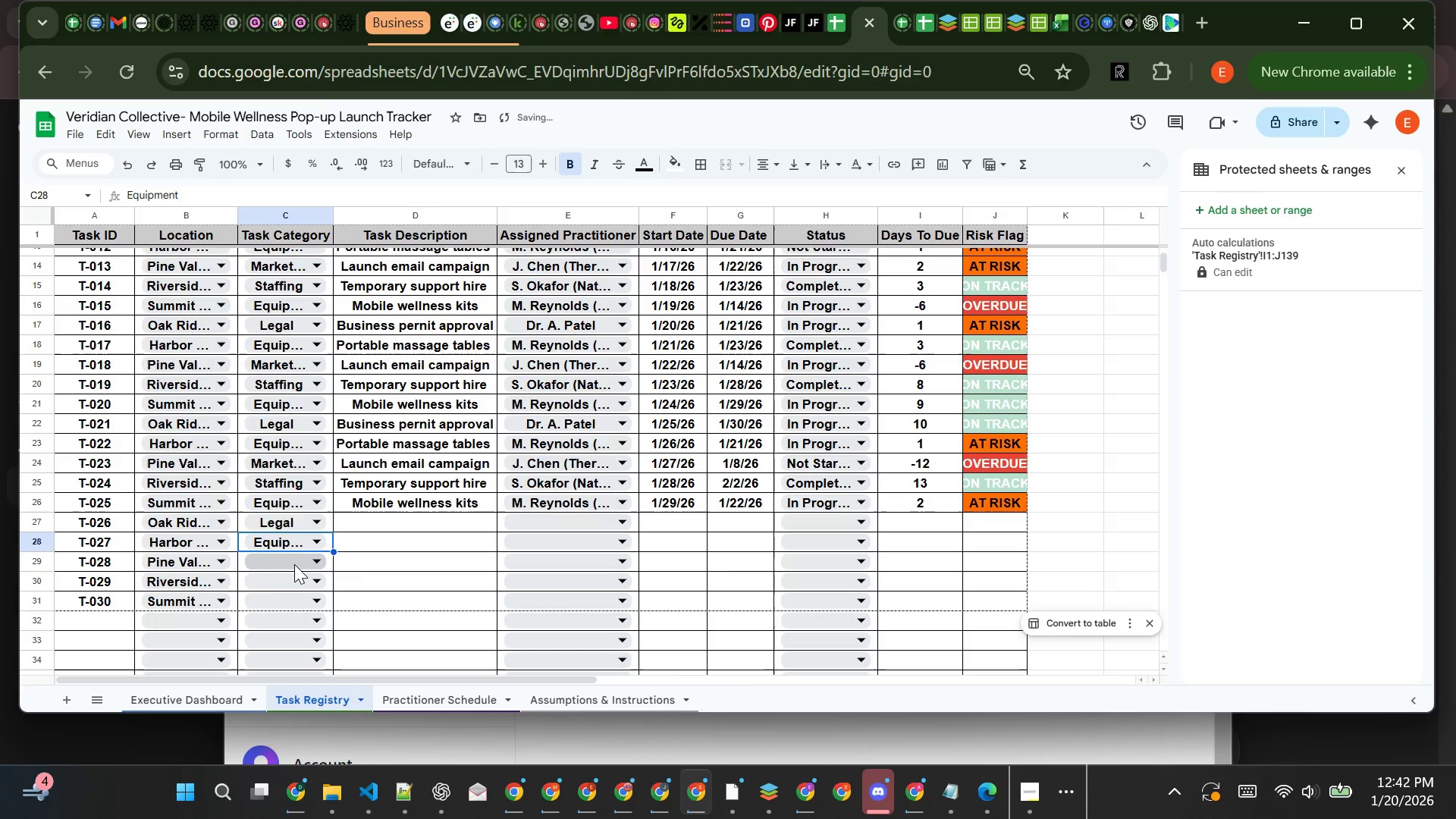 
left_click([294, 564])
 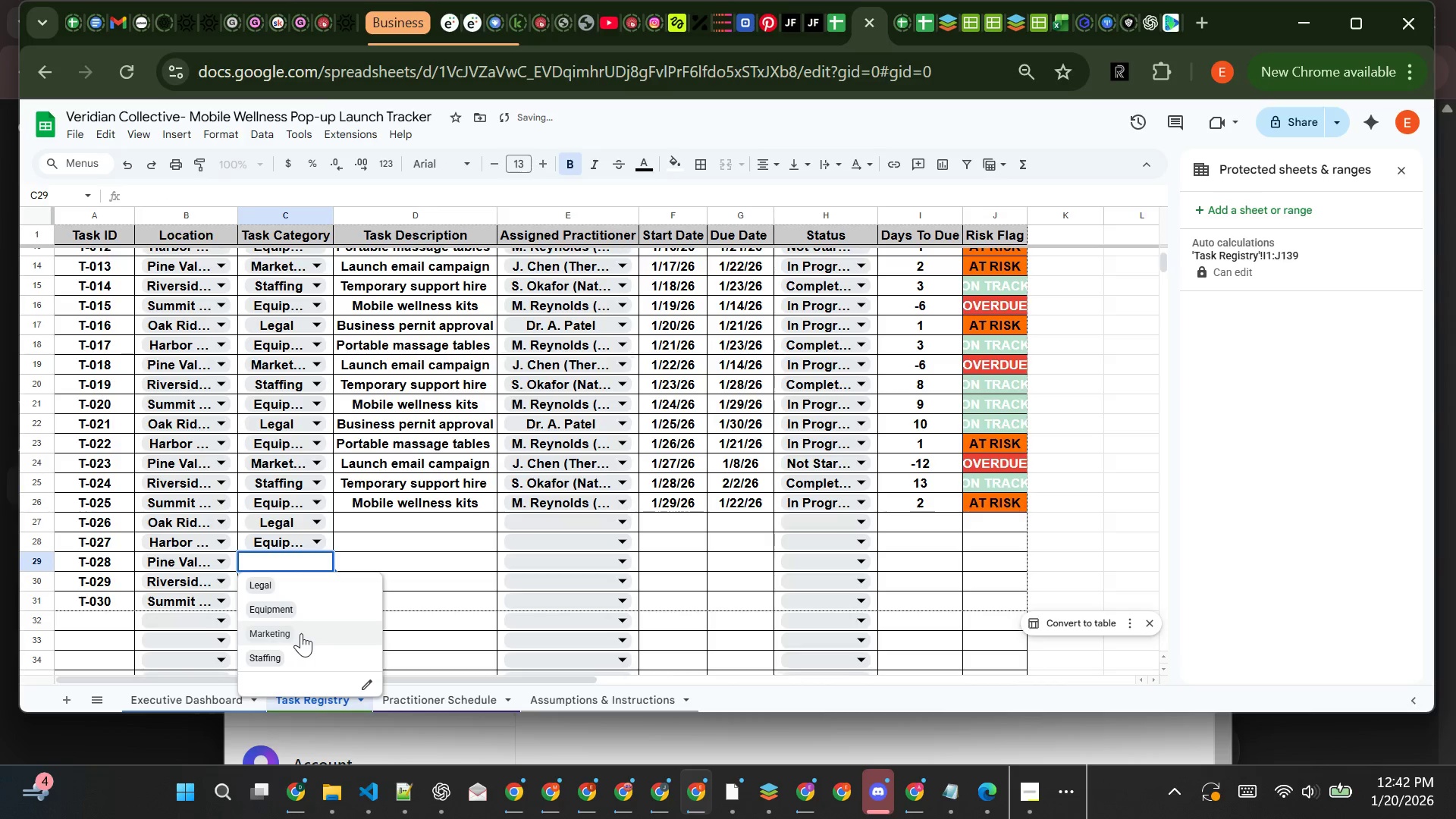 
left_click([301, 633])
 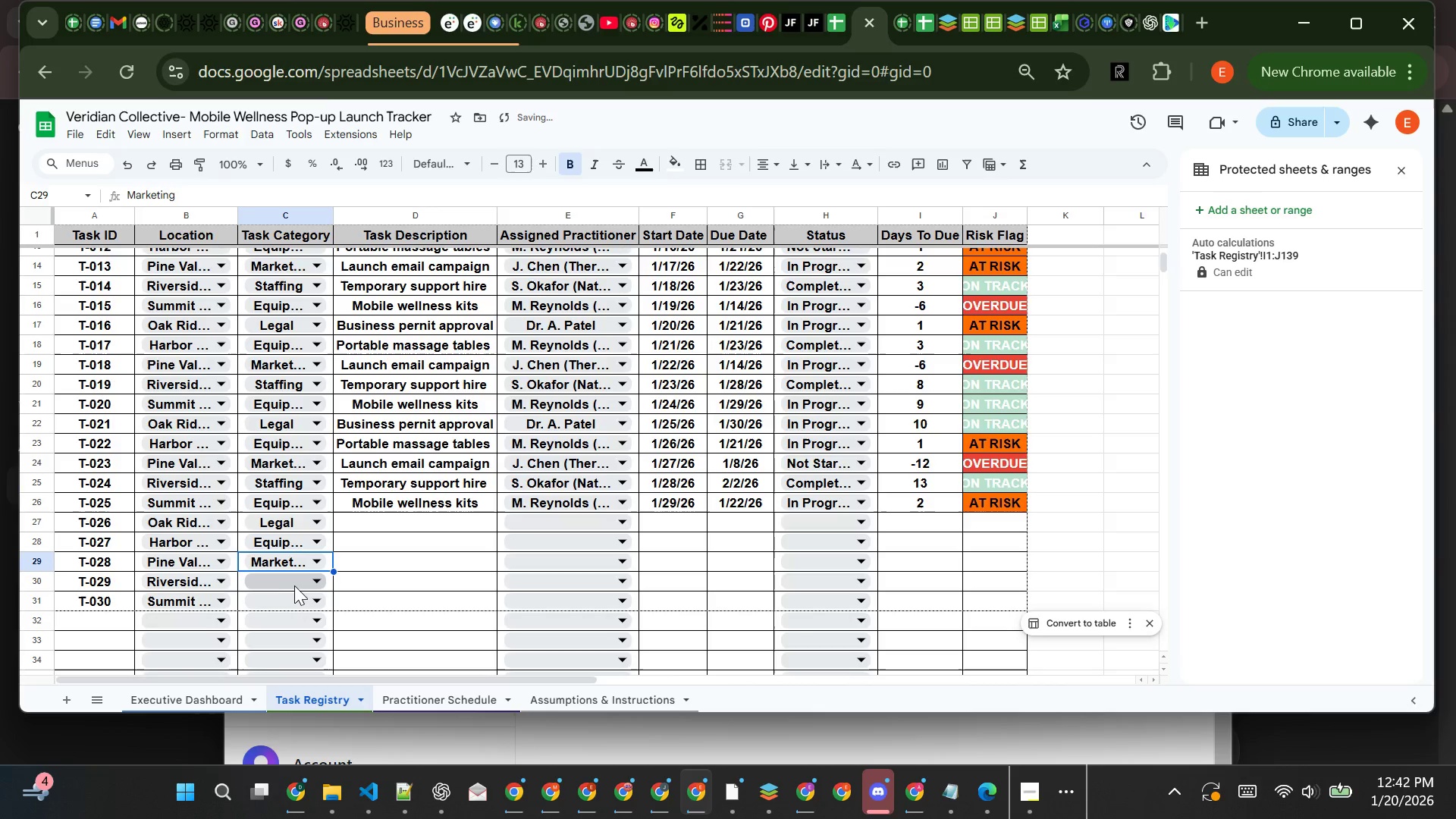 
left_click([295, 587])
 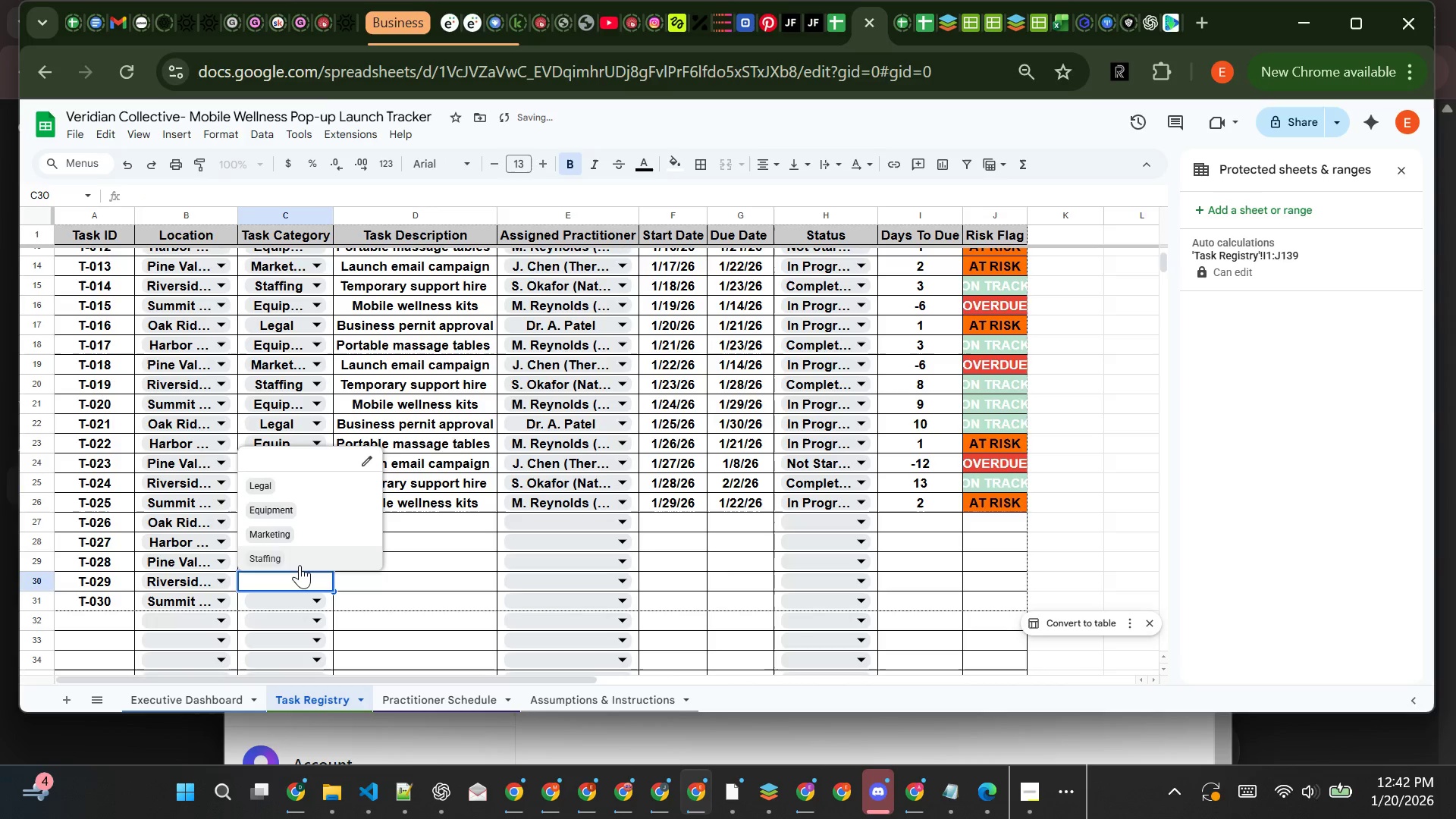 
left_click([300, 566])
 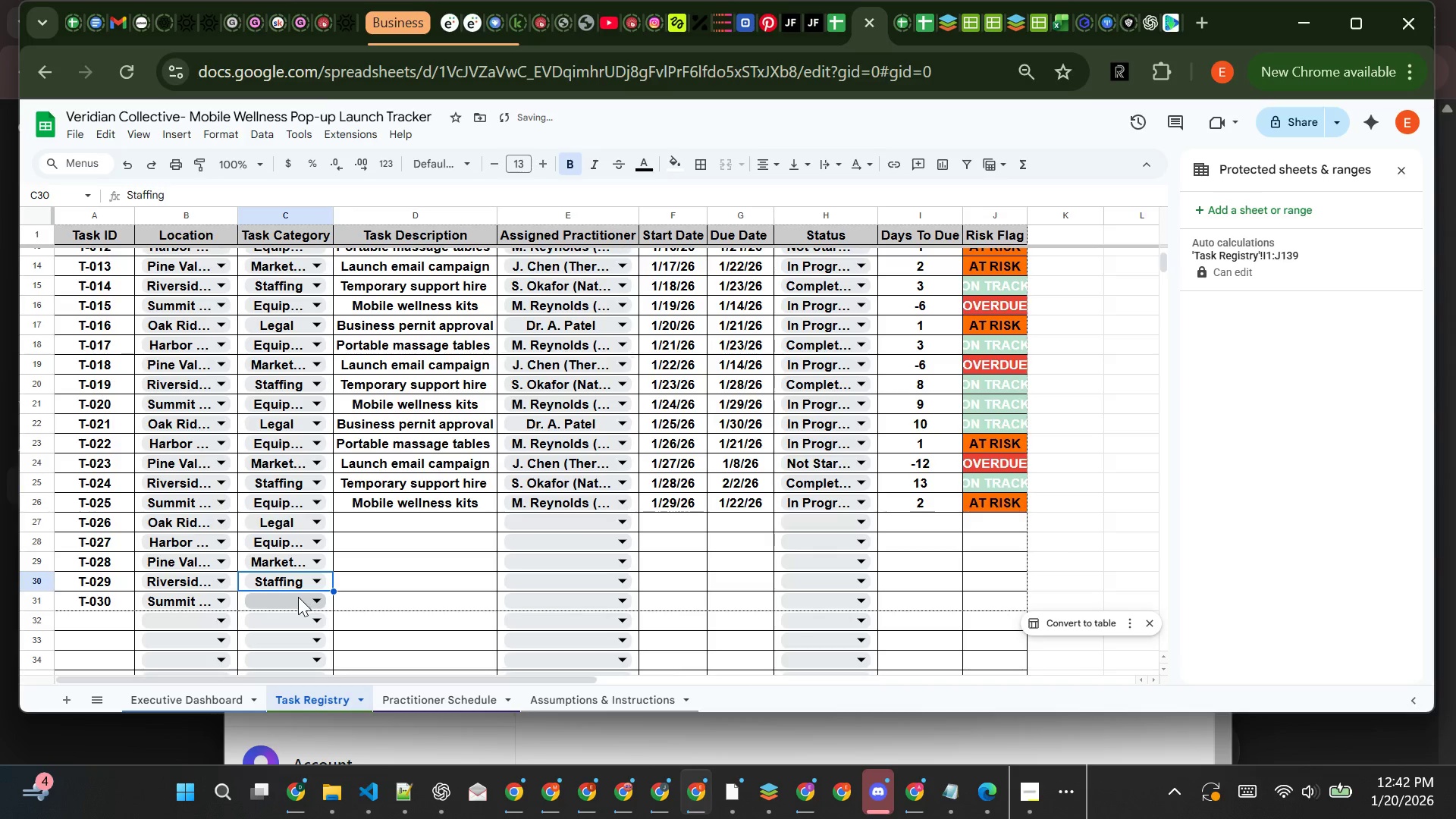 
left_click([298, 599])
 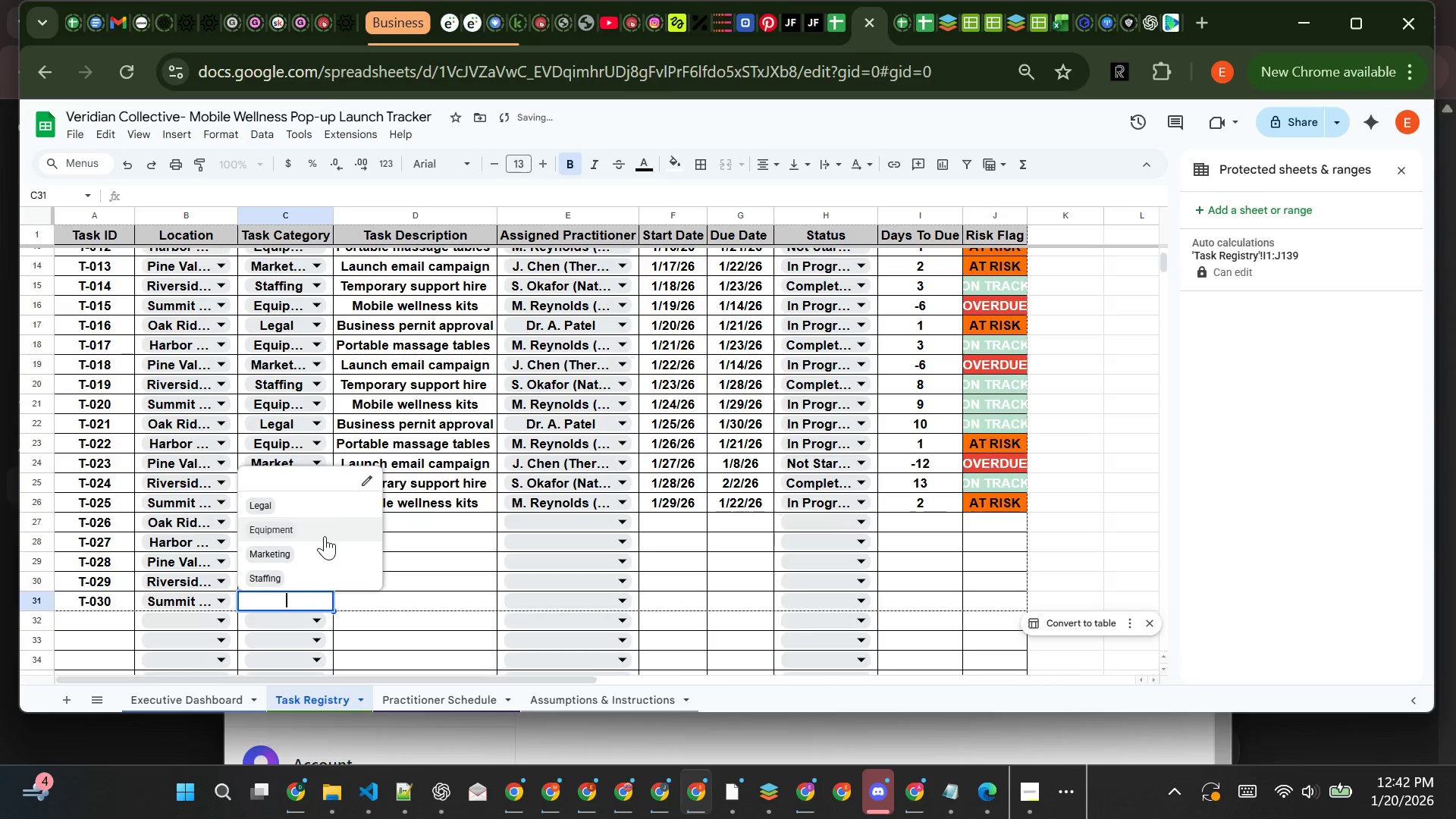 
left_click([325, 536])
 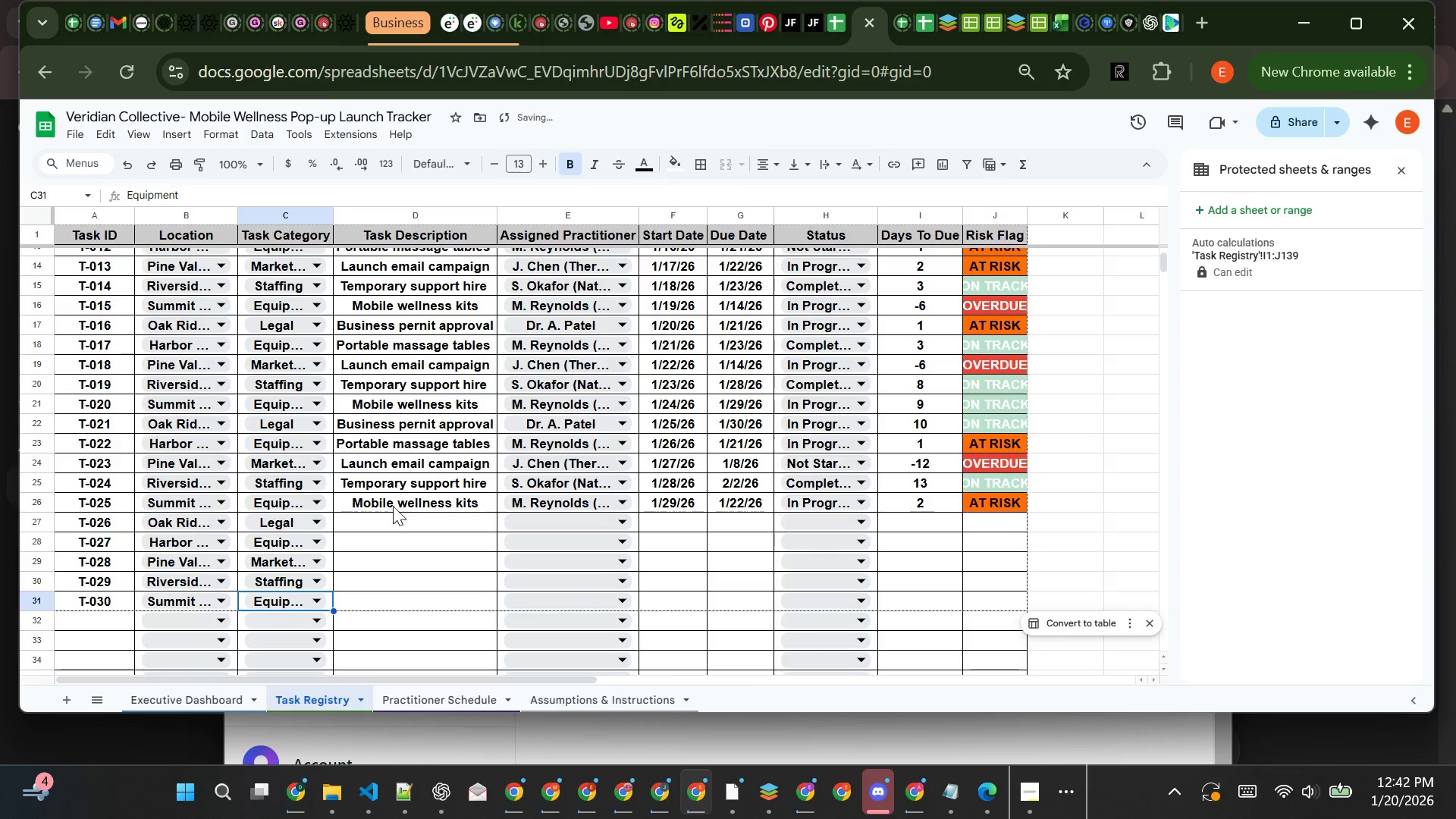 
left_click([397, 501])
 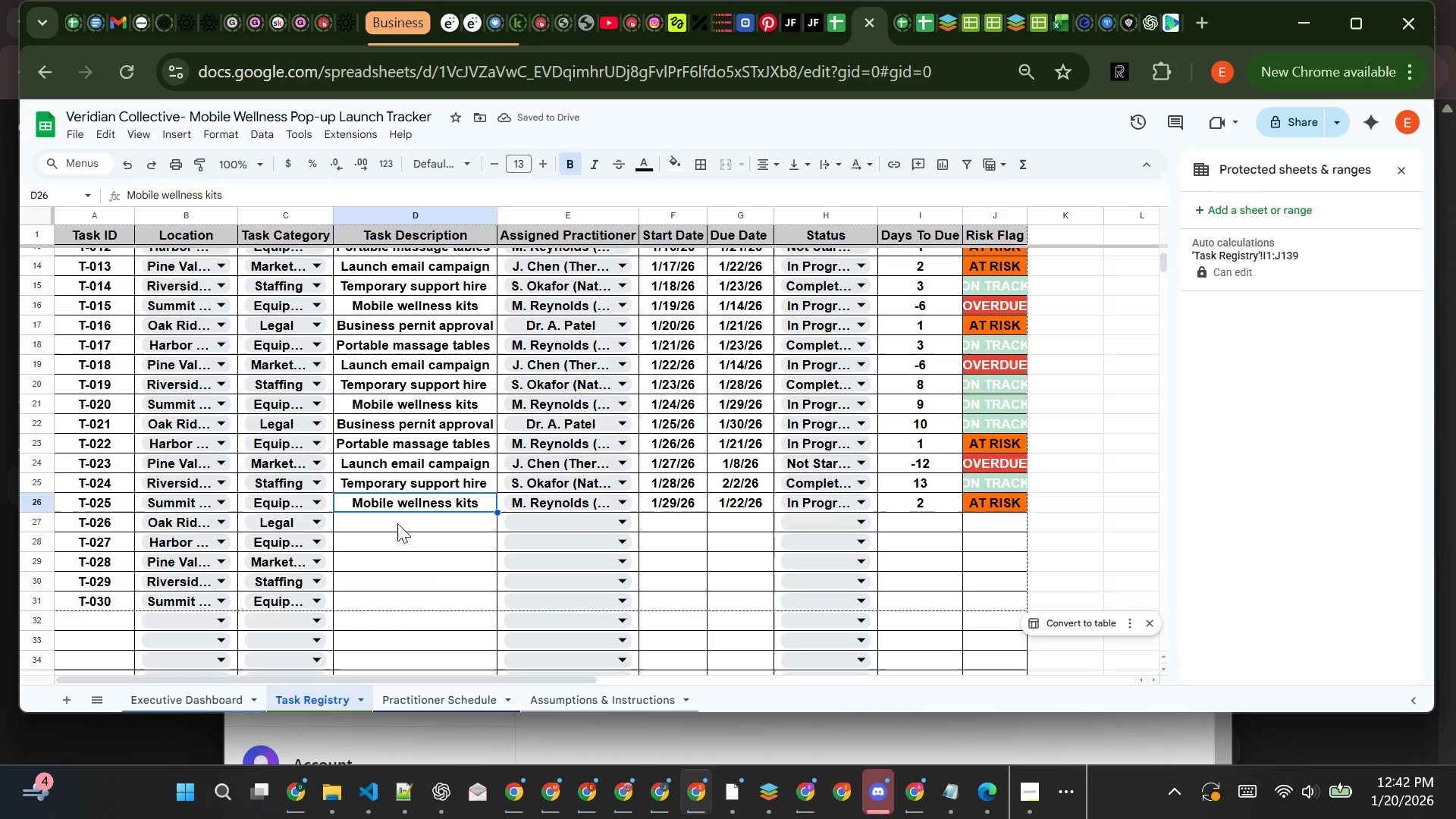 
left_click([397, 521])
 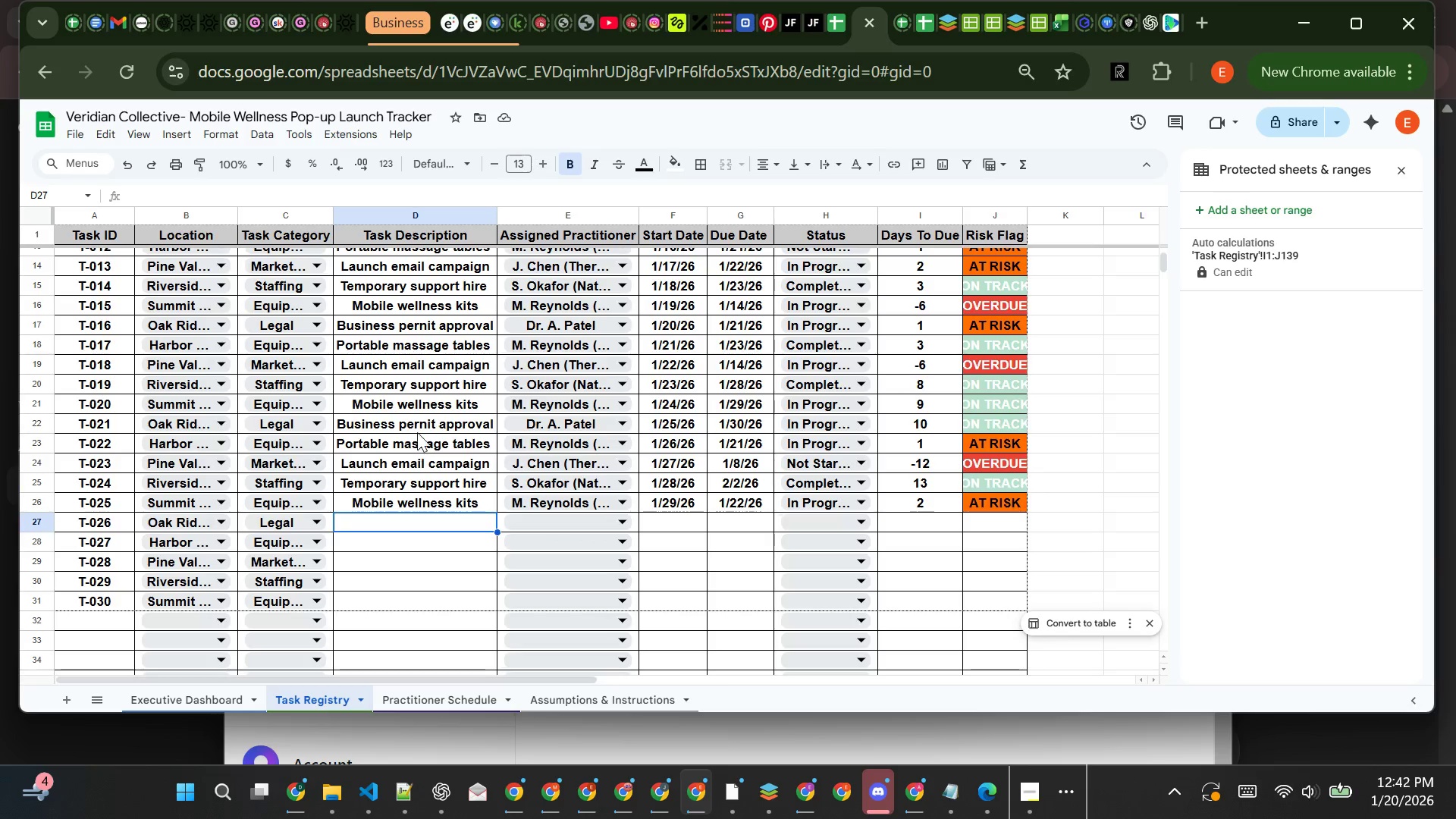 
wait(5.28)
 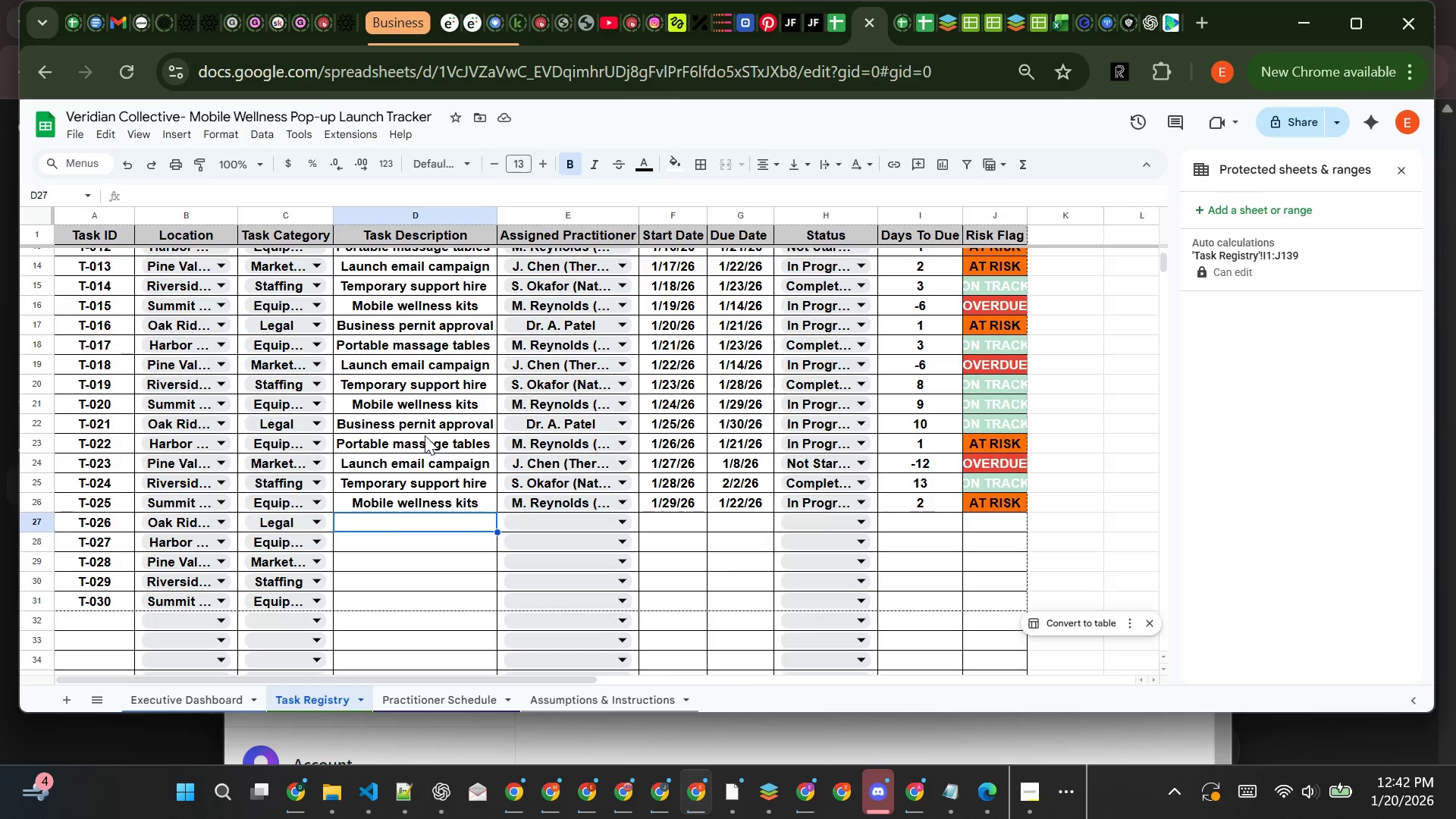 
left_click([429, 415])
 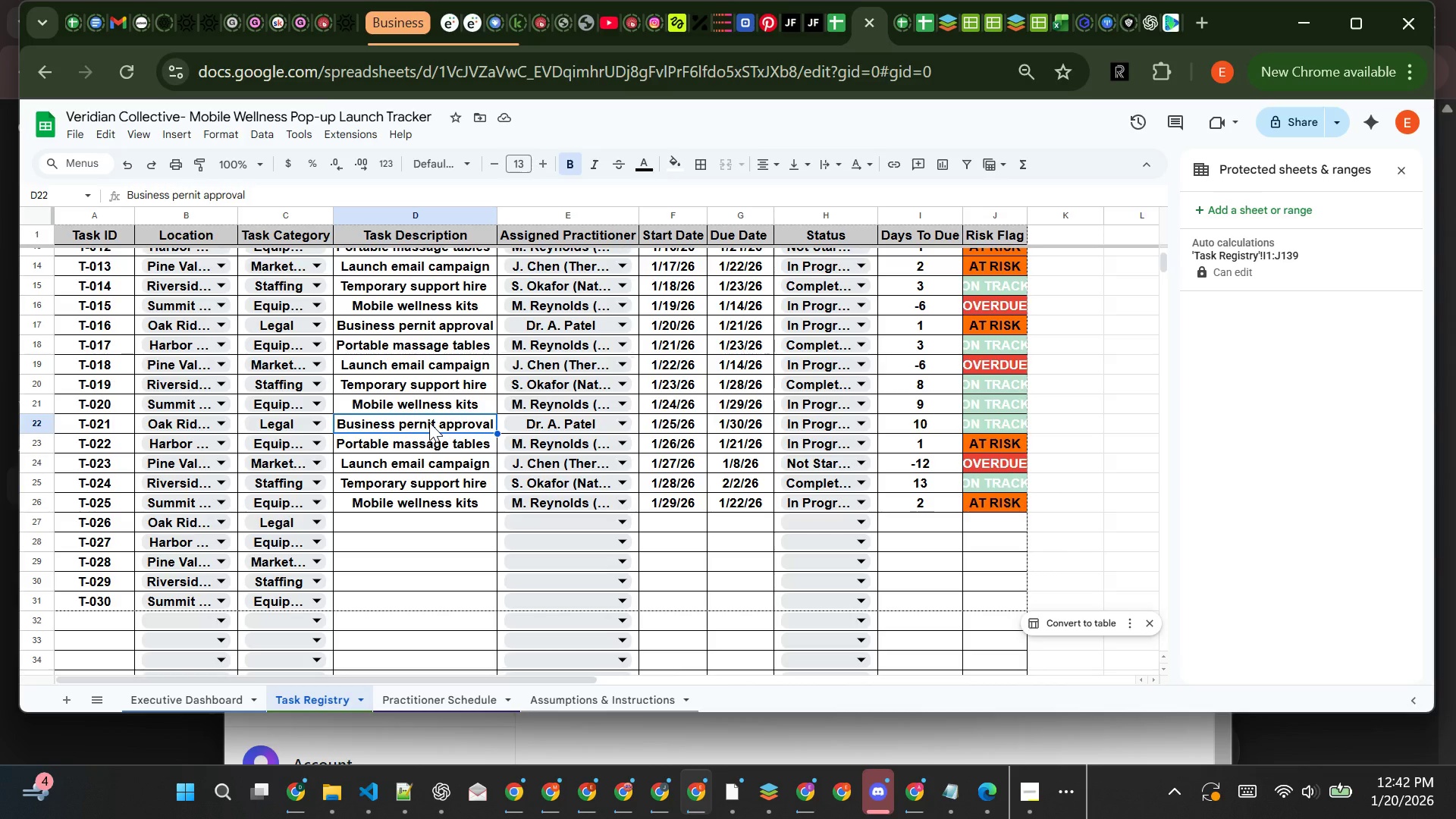 
left_click_drag(start_coordinate=[429, 422], to_coordinate=[413, 495])
 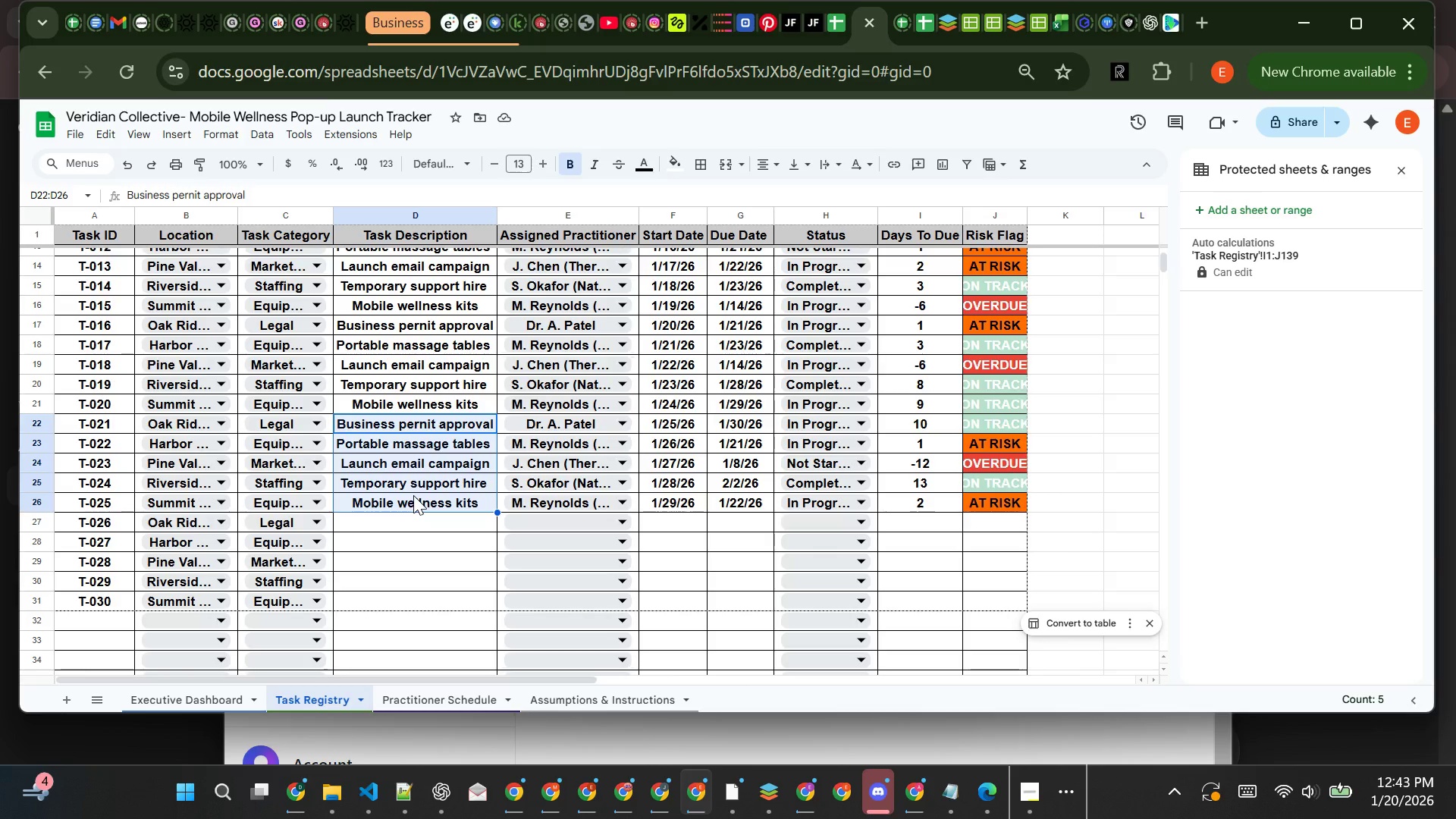 
key(Control+C)
 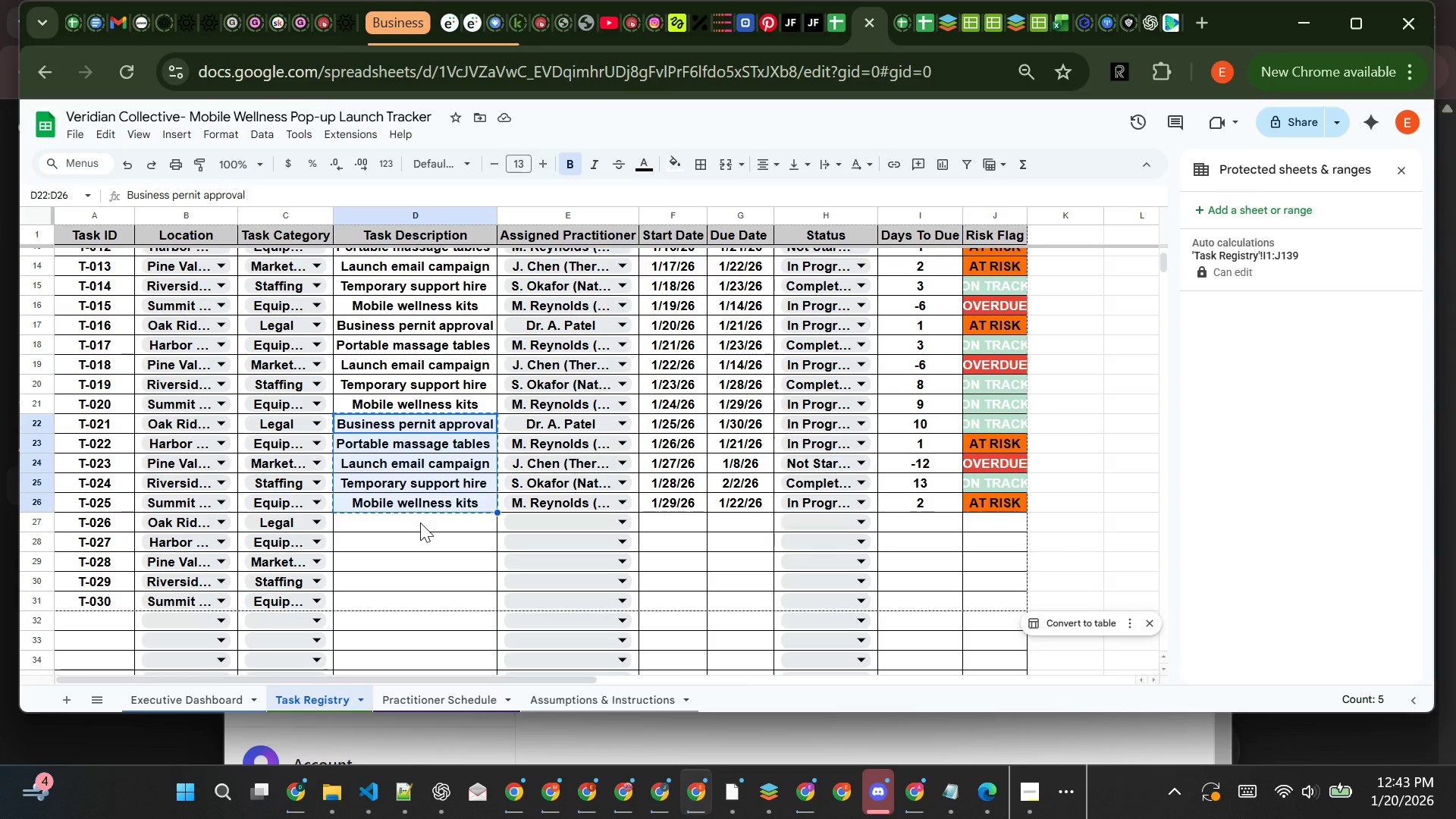 
left_click([420, 522])
 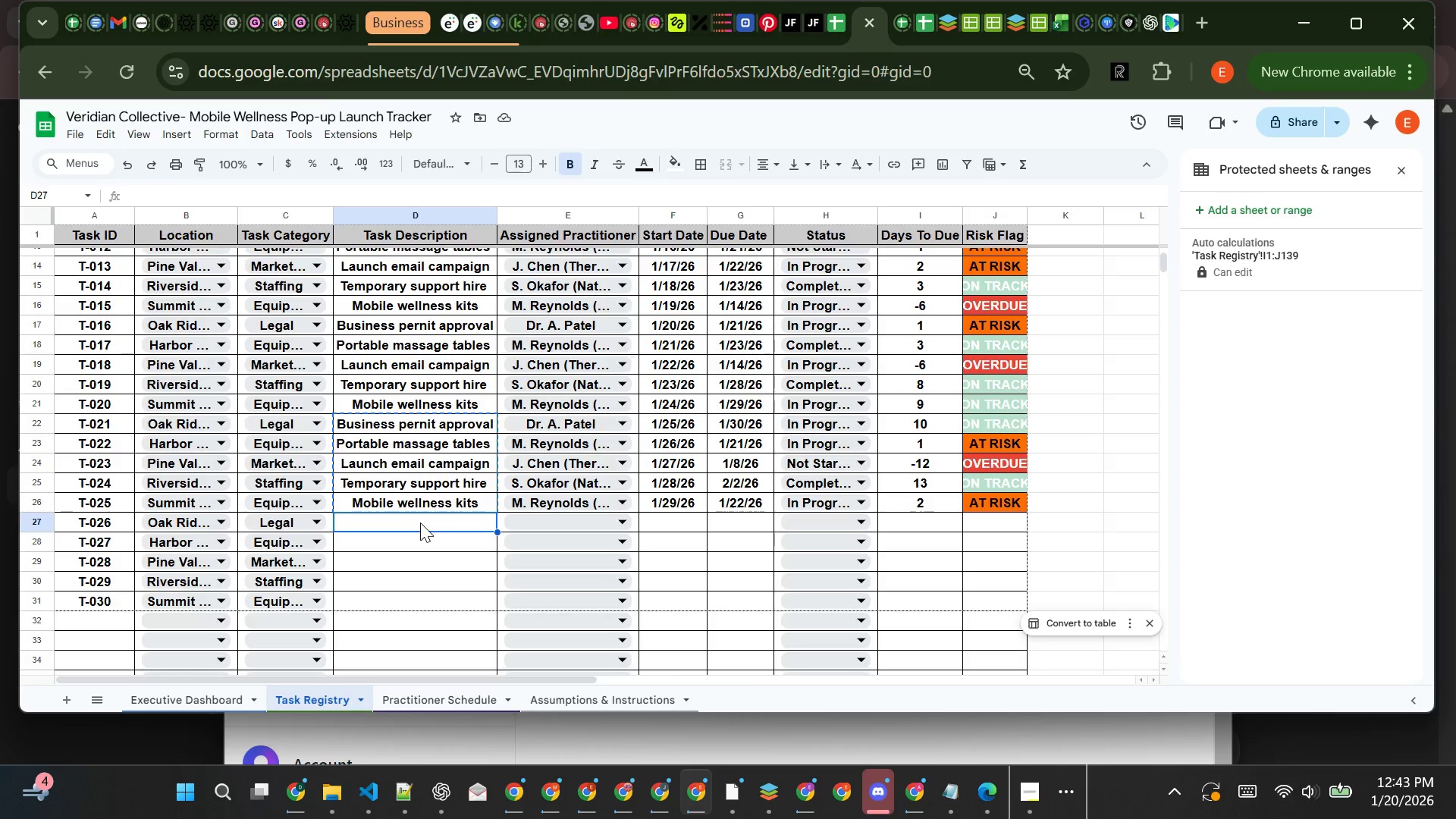 
key(Control+V)
 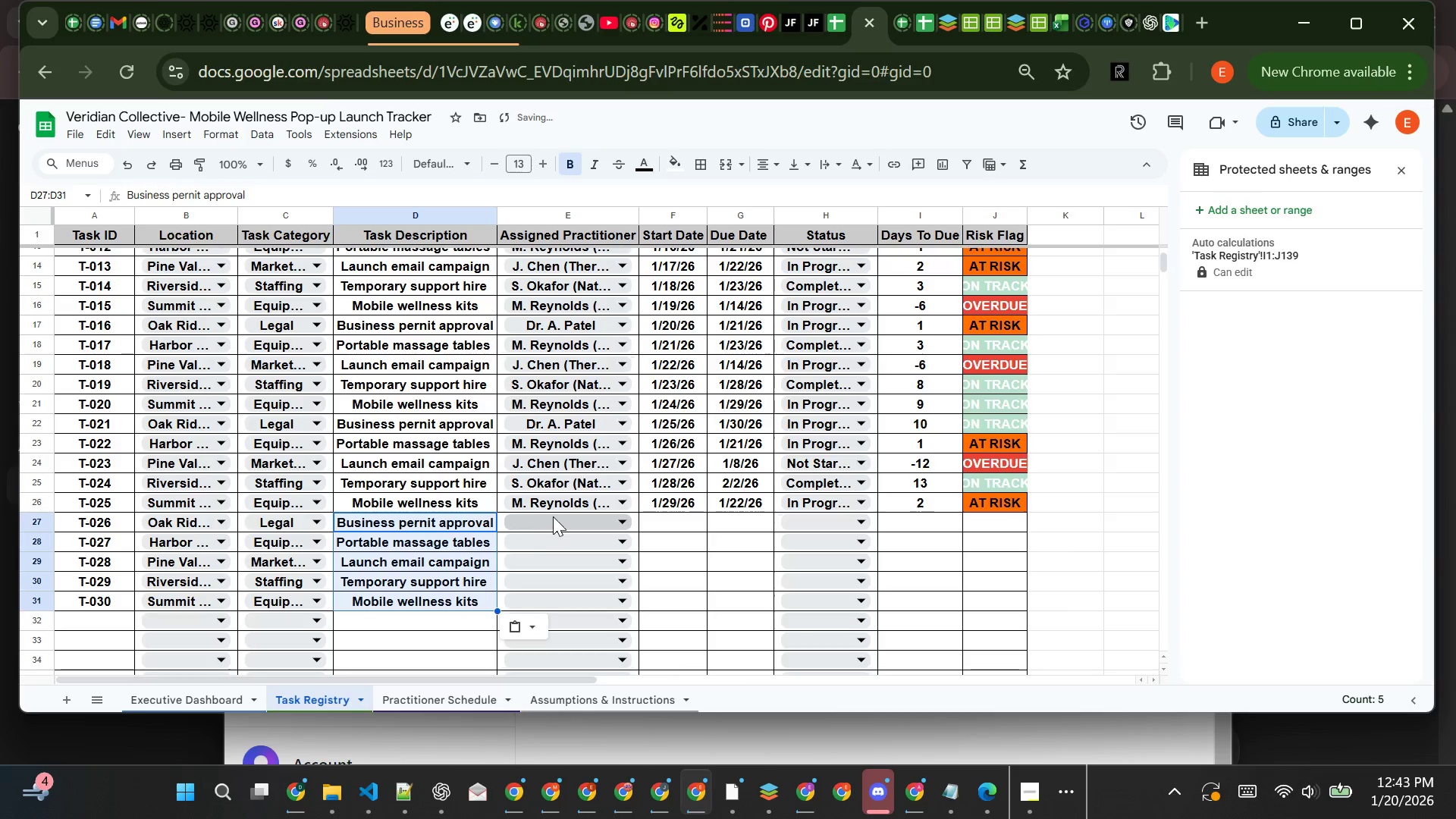 
left_click([556, 516])
 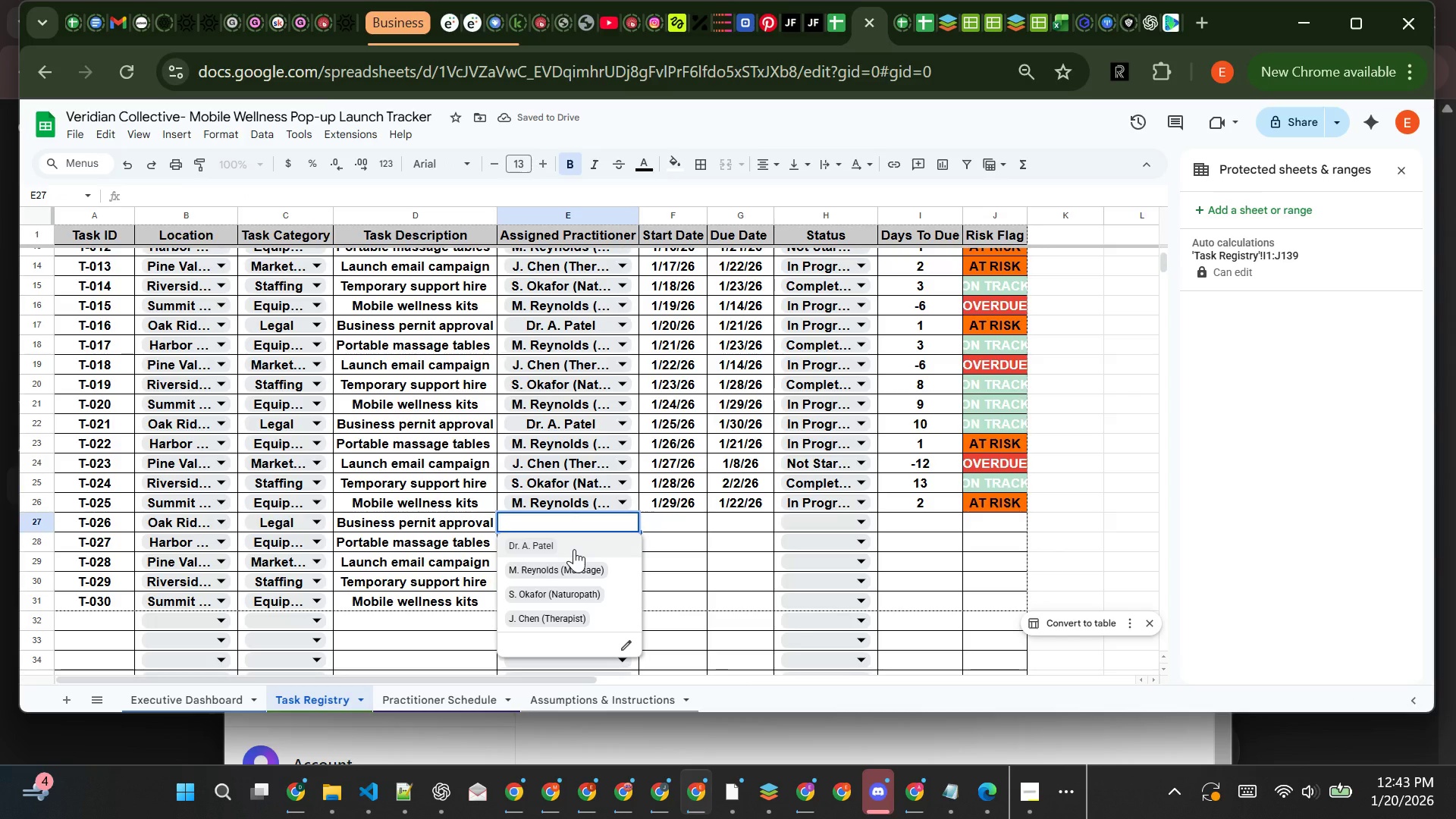 
left_click([574, 549])
 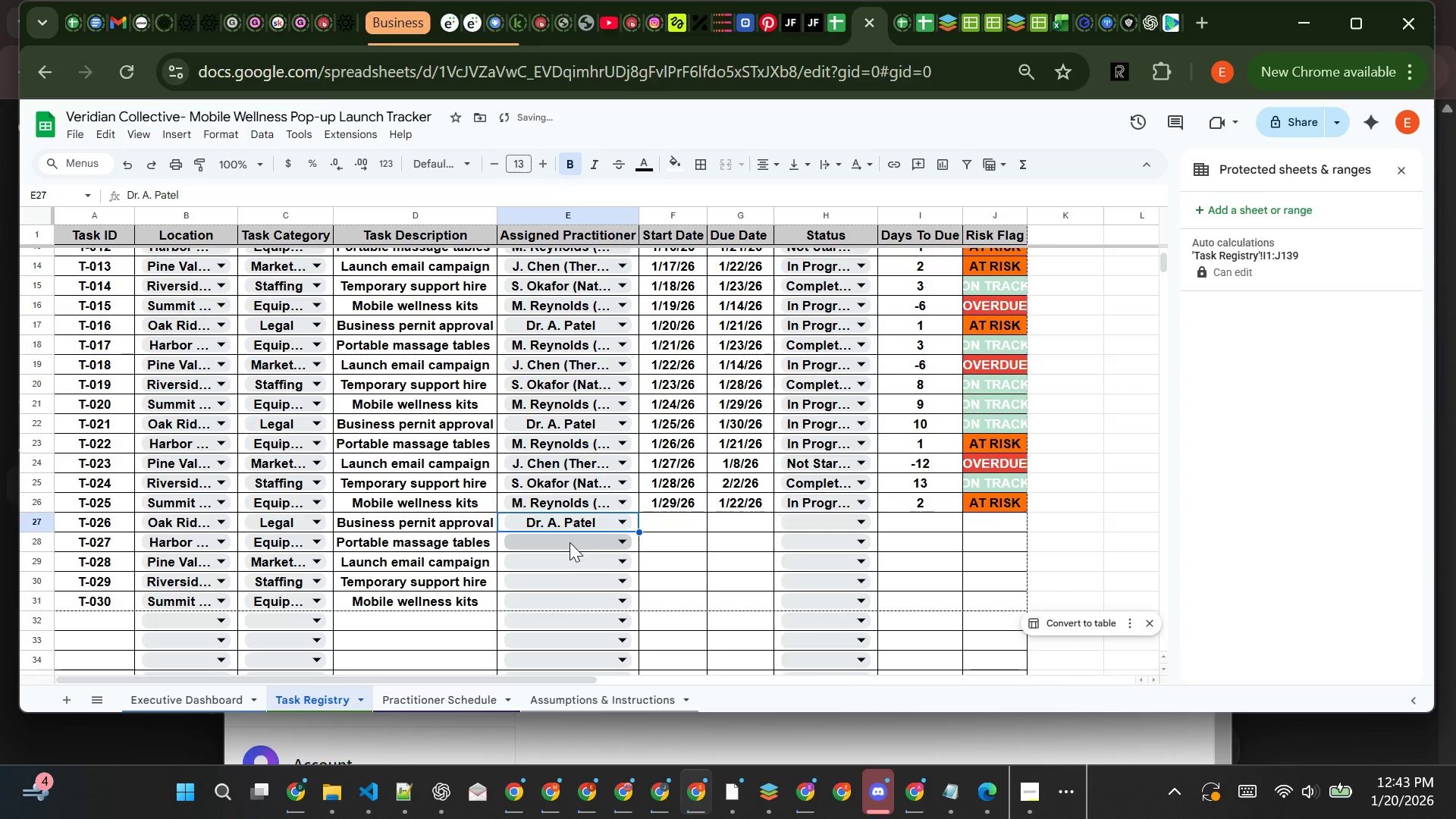 
left_click([570, 541])
 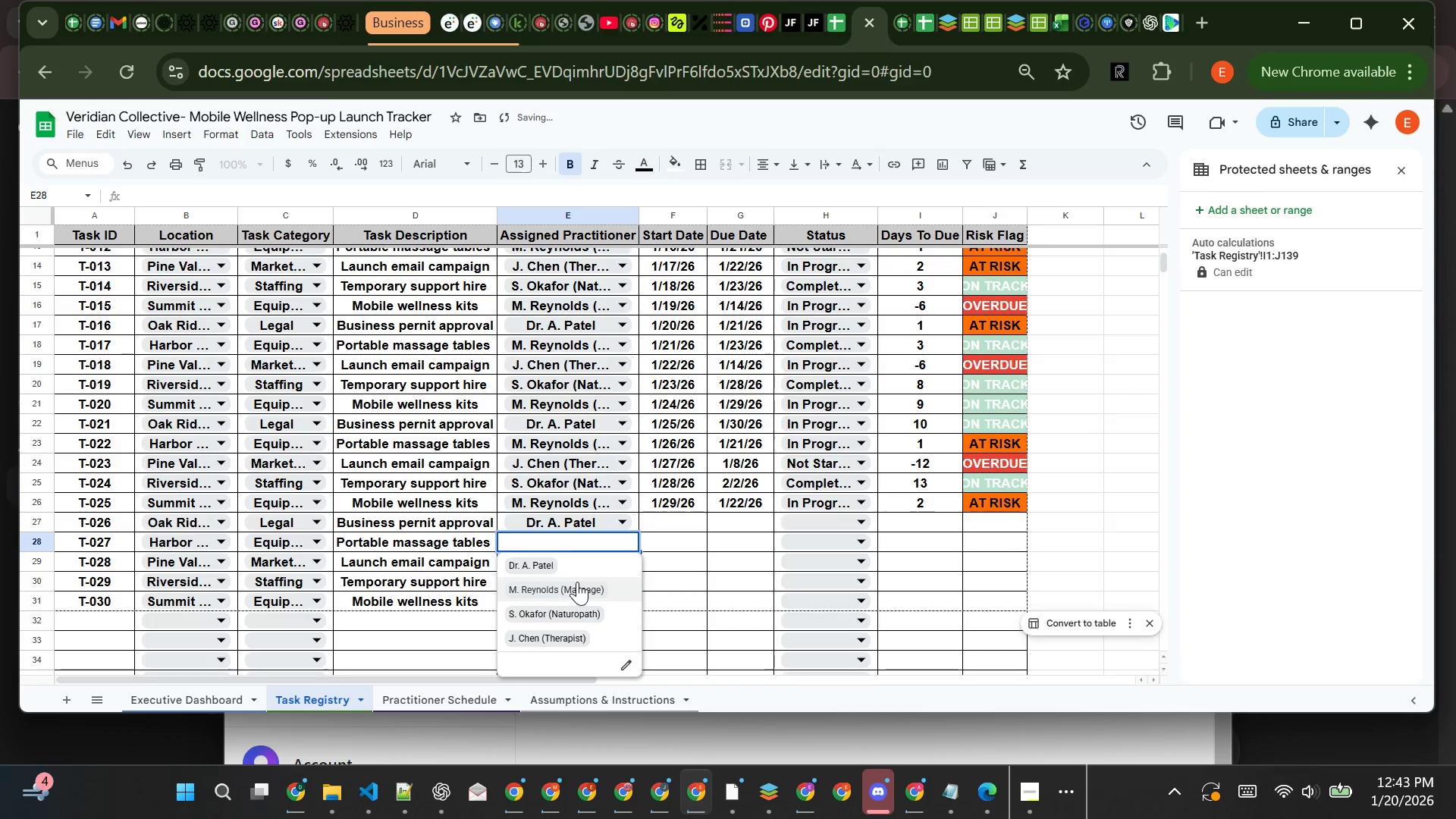 
left_click([577, 581])
 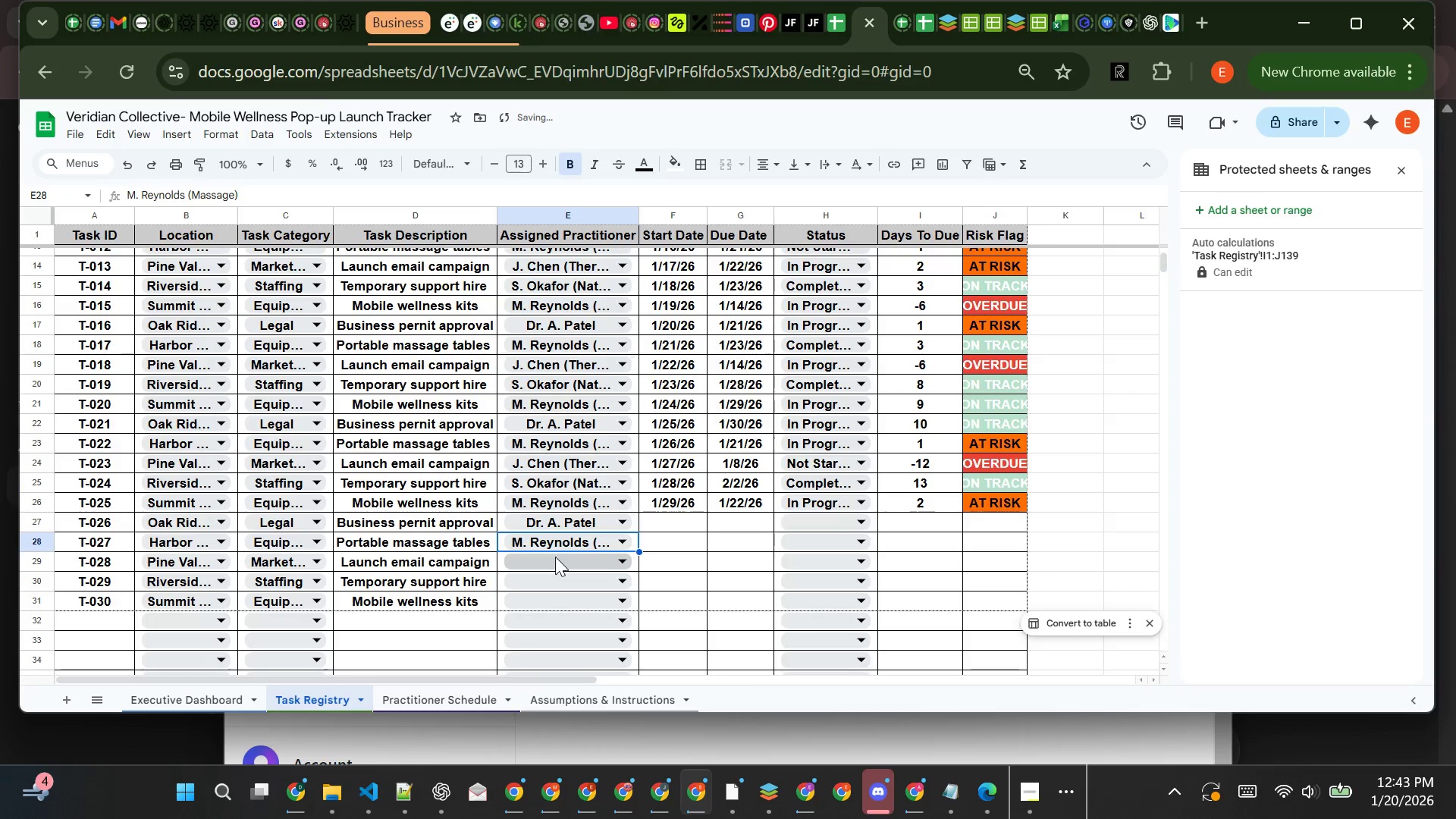 
left_click([555, 558])
 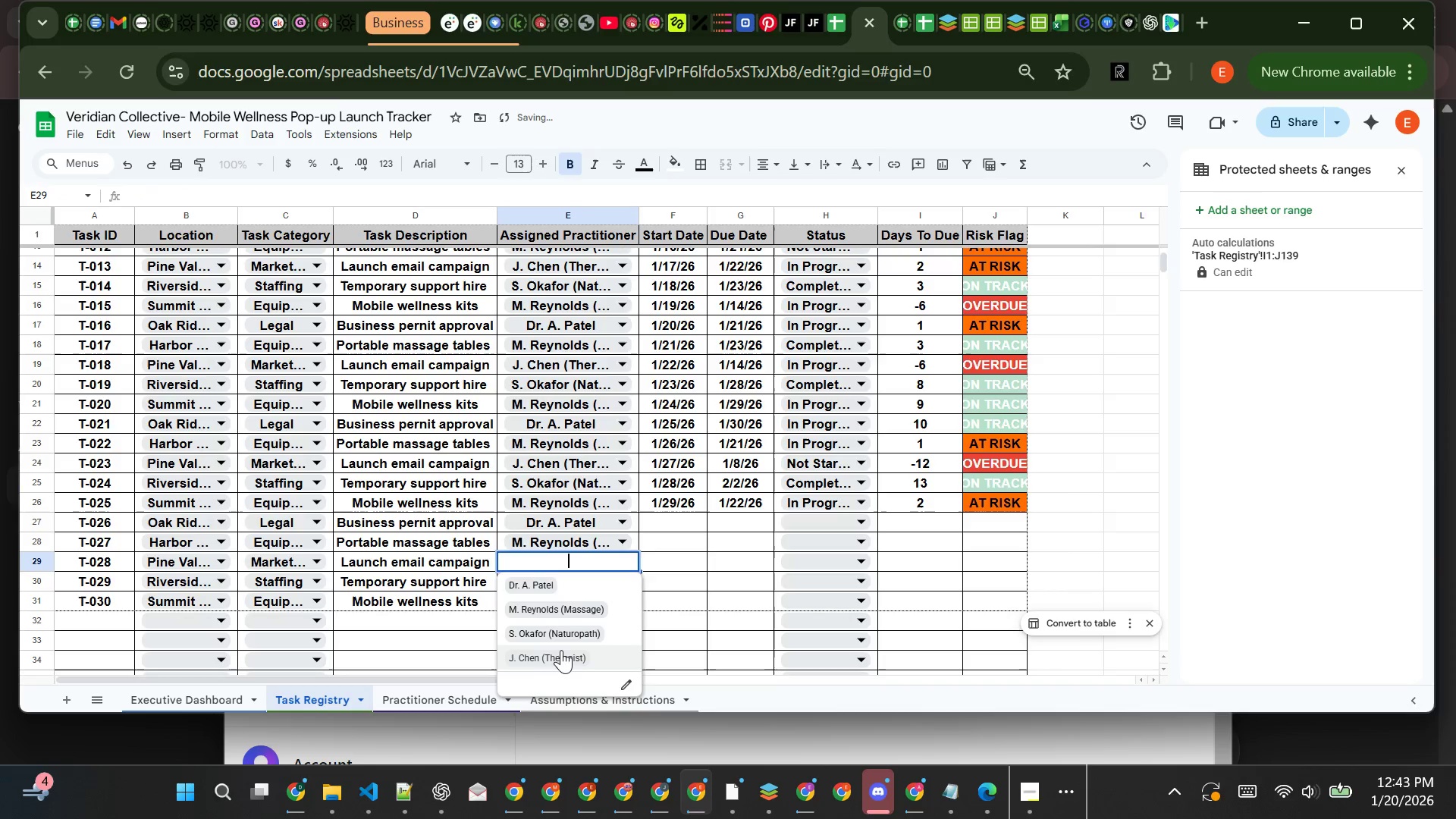 
left_click([561, 653])
 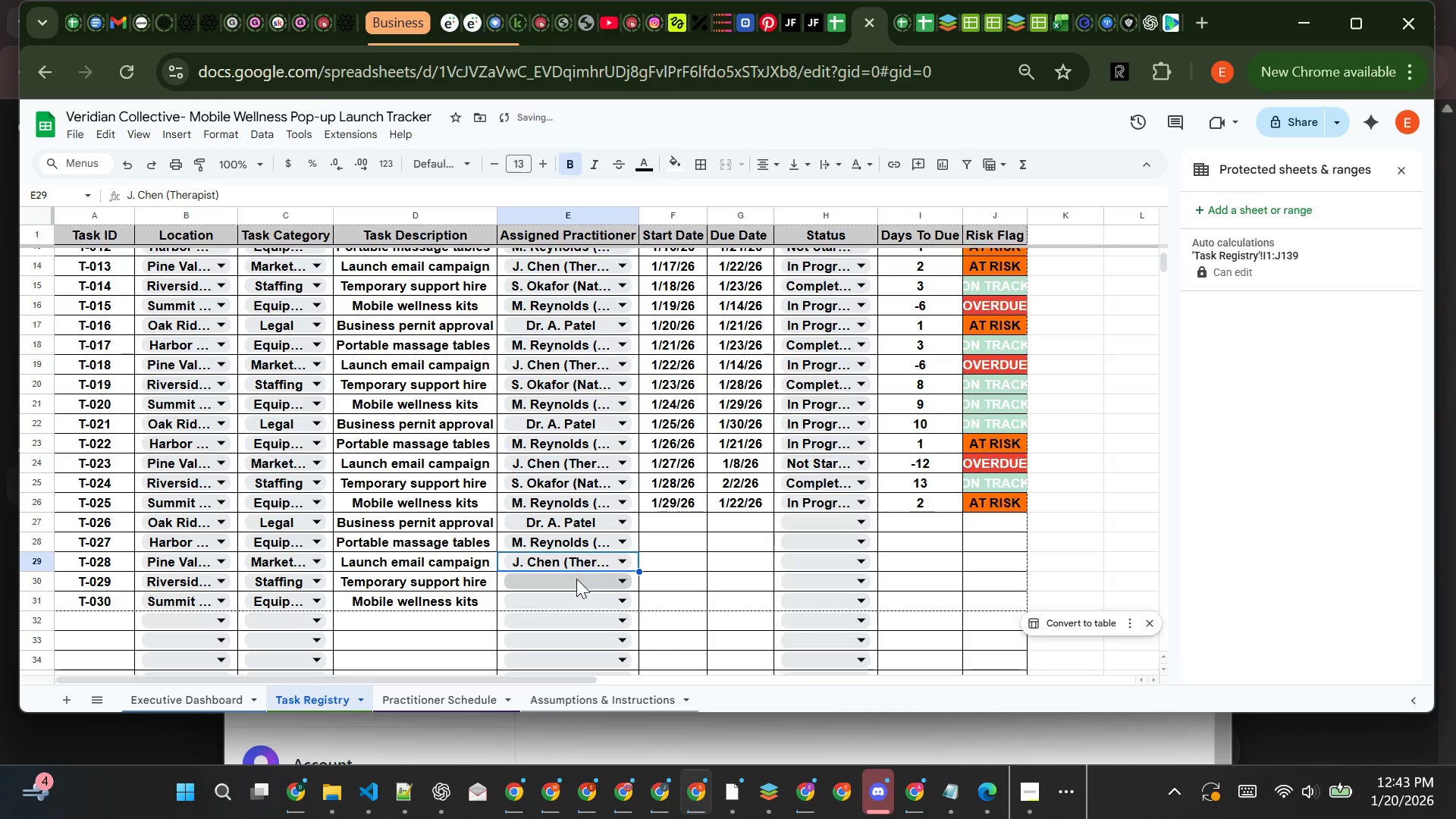 
left_click([575, 582])
 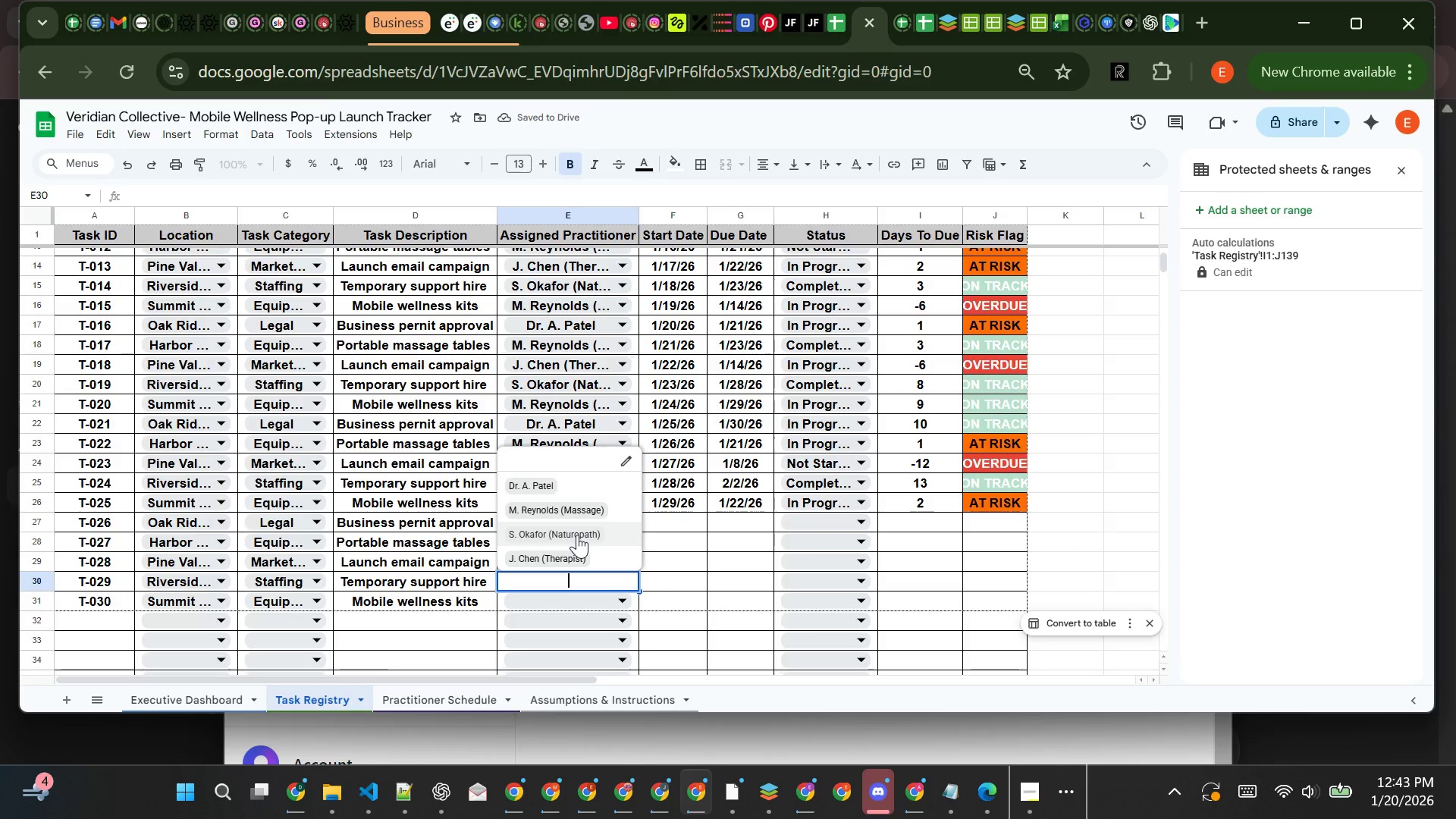 
left_click([577, 535])
 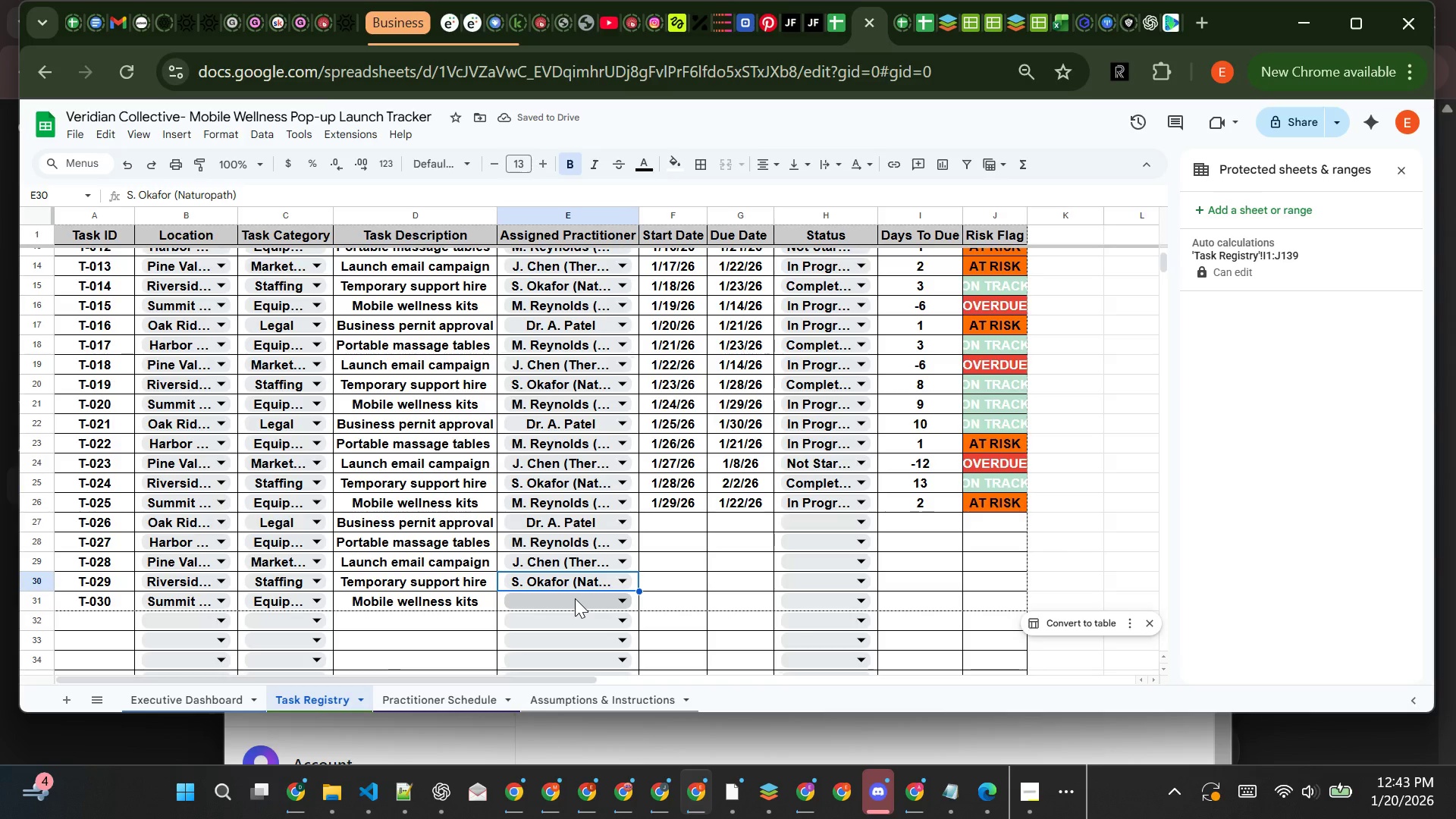 
left_click([573, 595])
 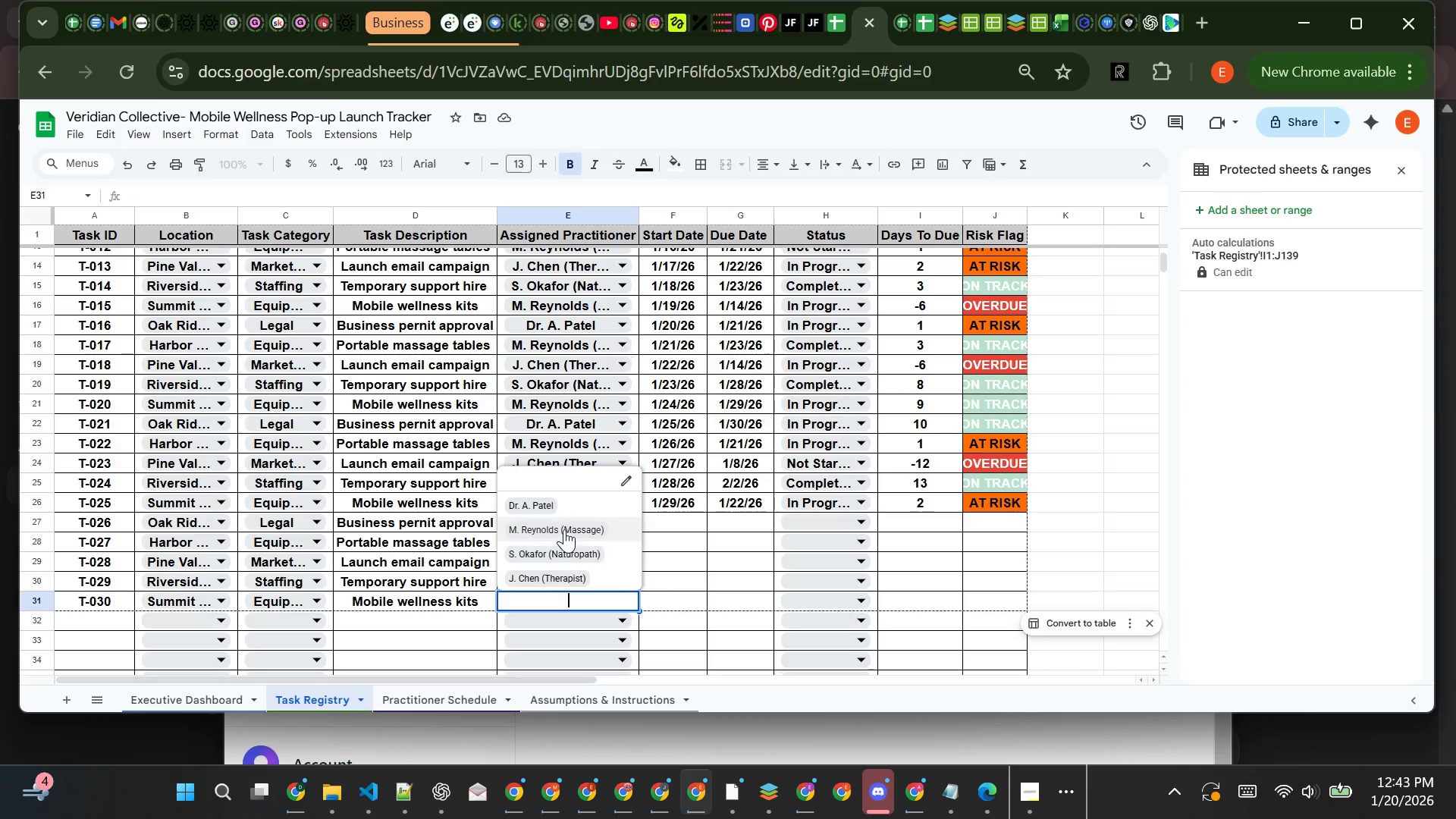 
left_click([565, 527])
 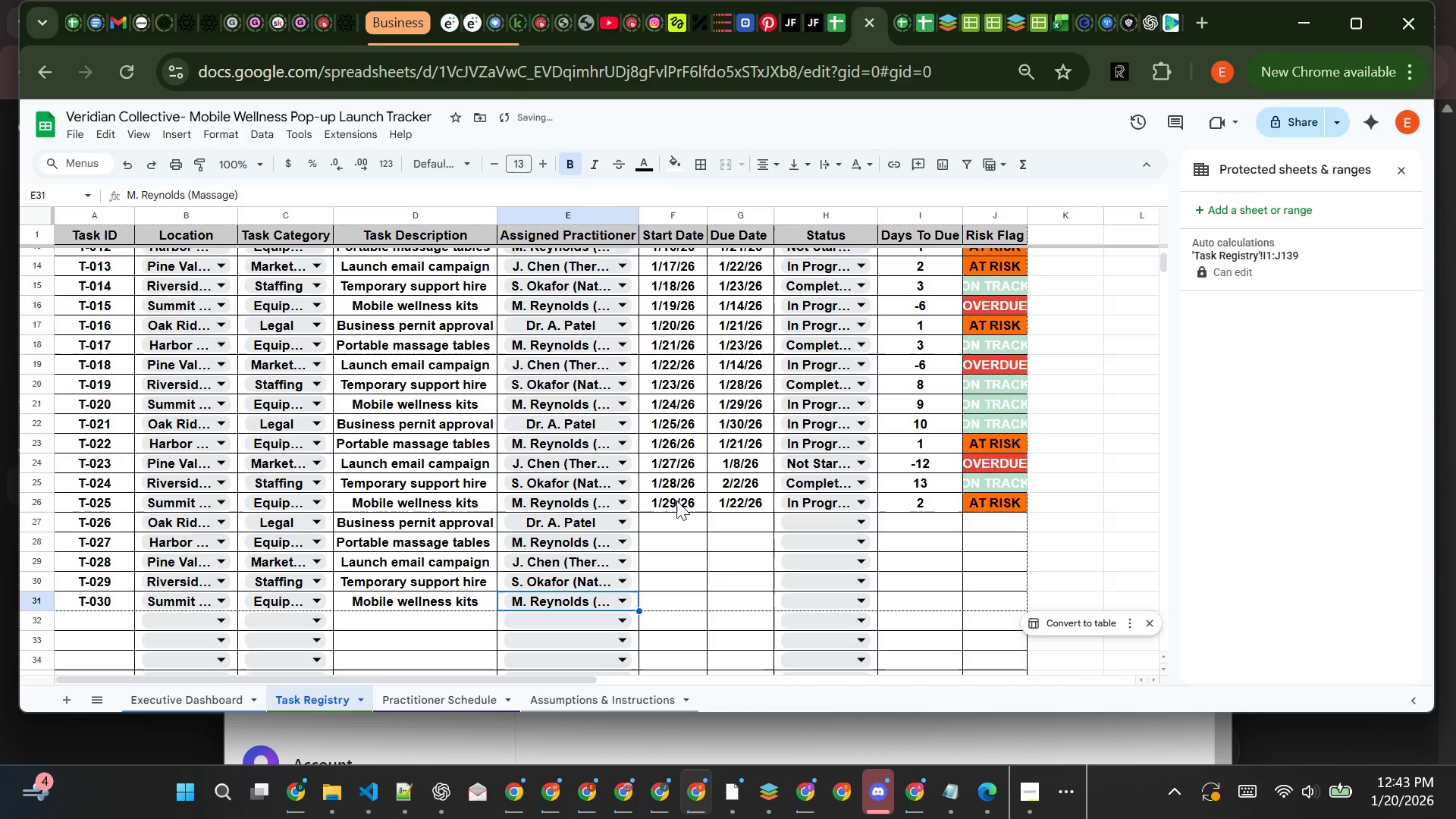 
left_click([676, 500])
 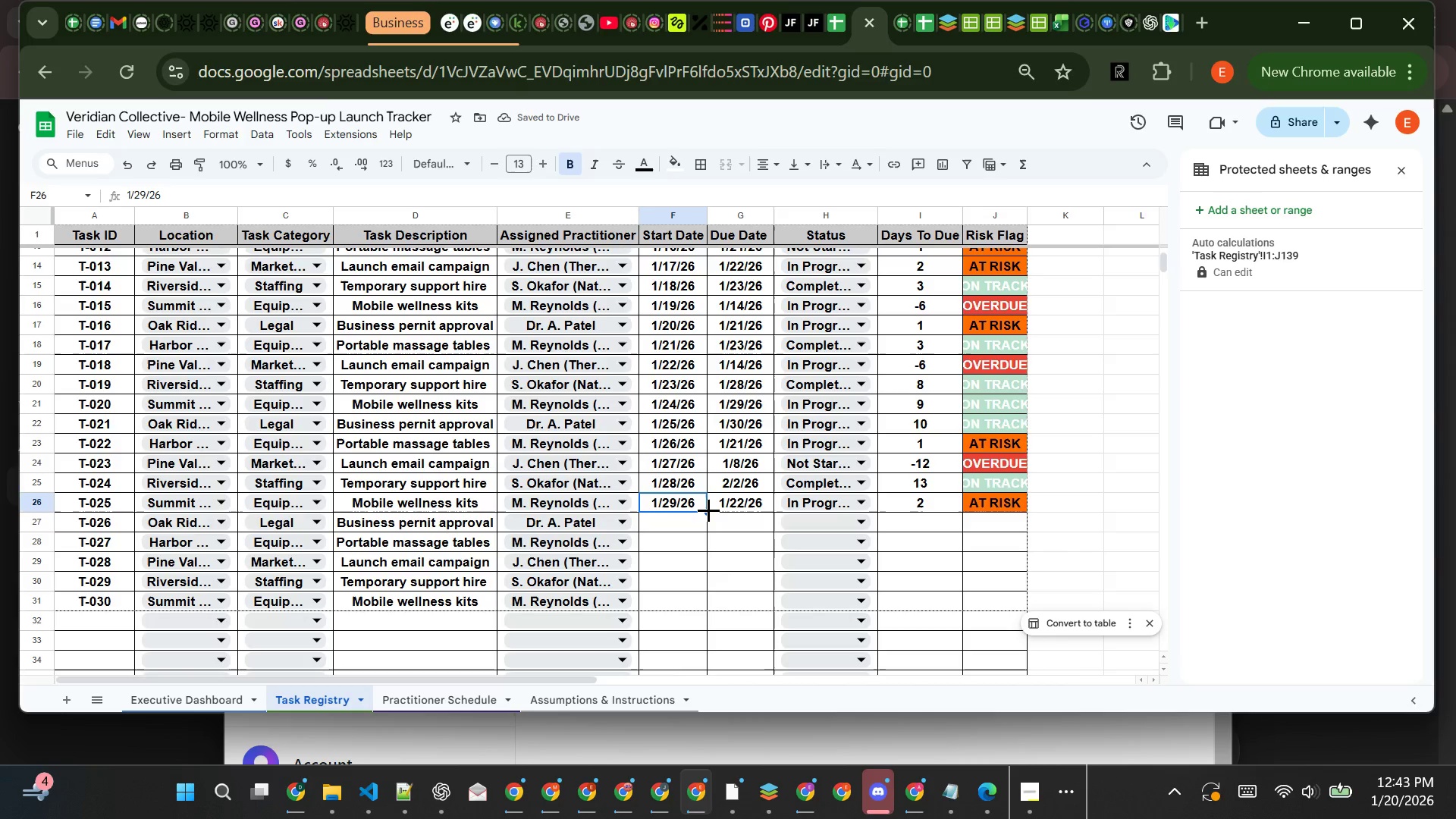 
left_click_drag(start_coordinate=[708, 510], to_coordinate=[692, 604])
 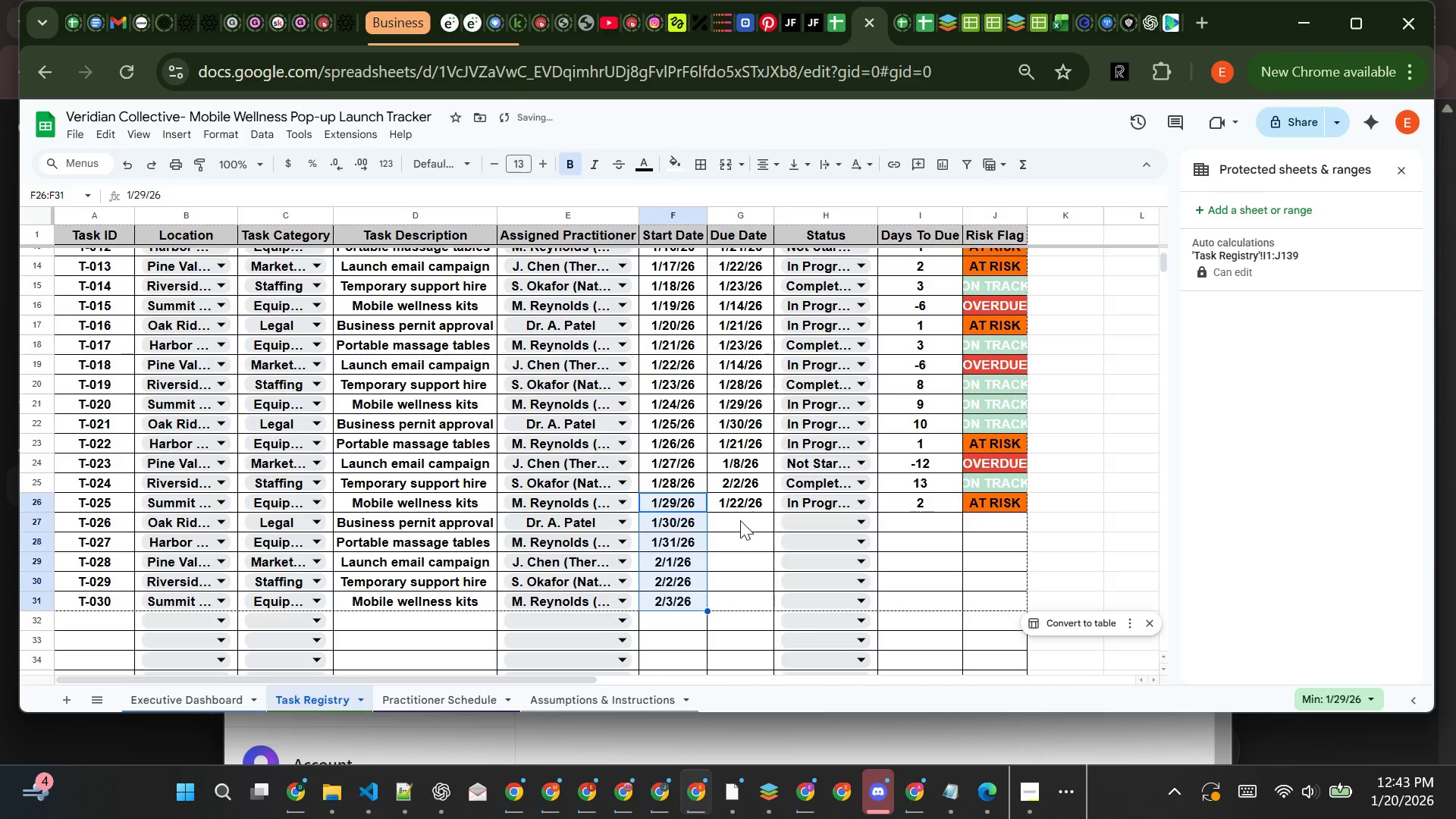 
left_click([741, 518])
 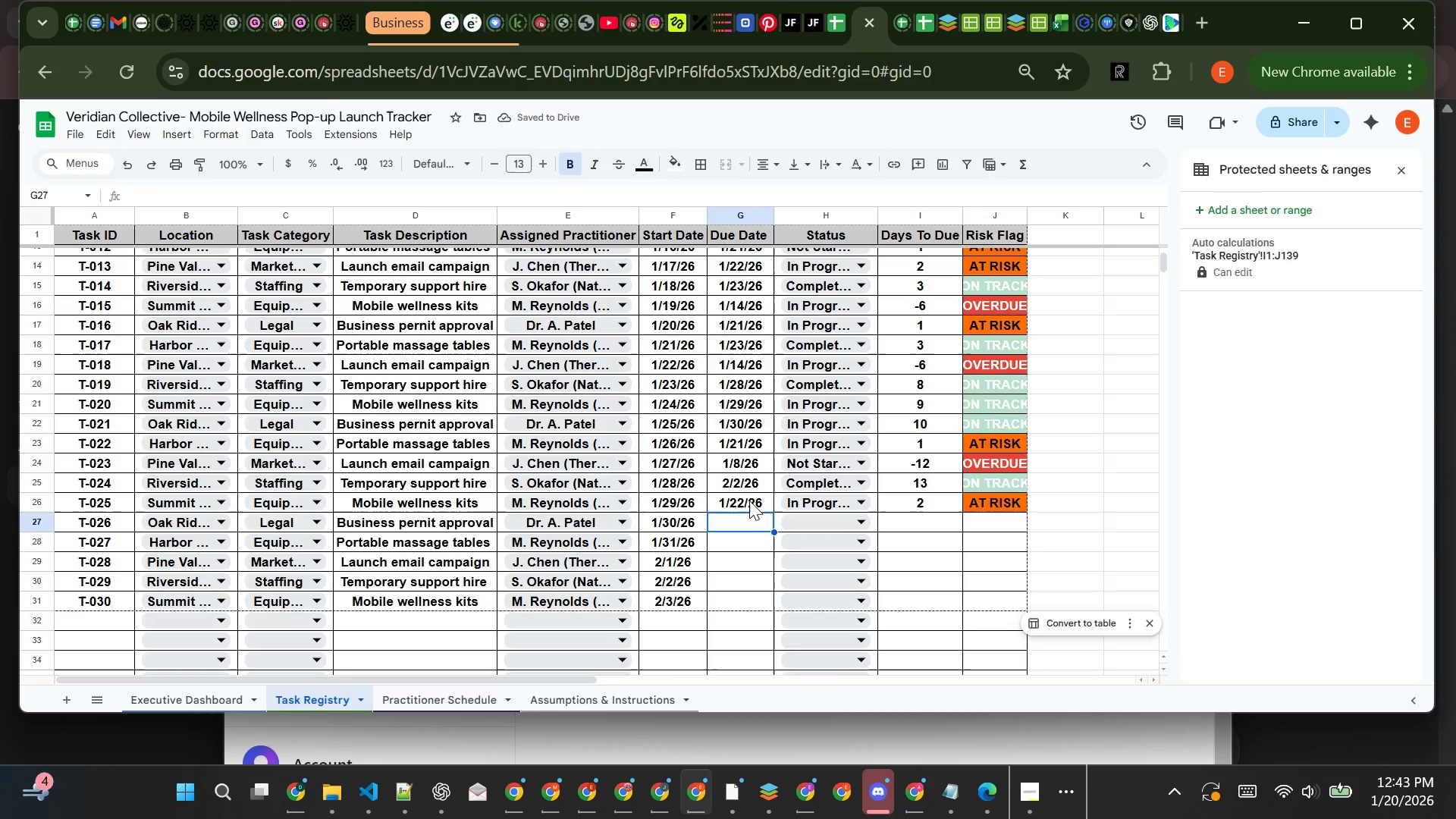 
left_click_drag(start_coordinate=[749, 500], to_coordinate=[762, 506])
 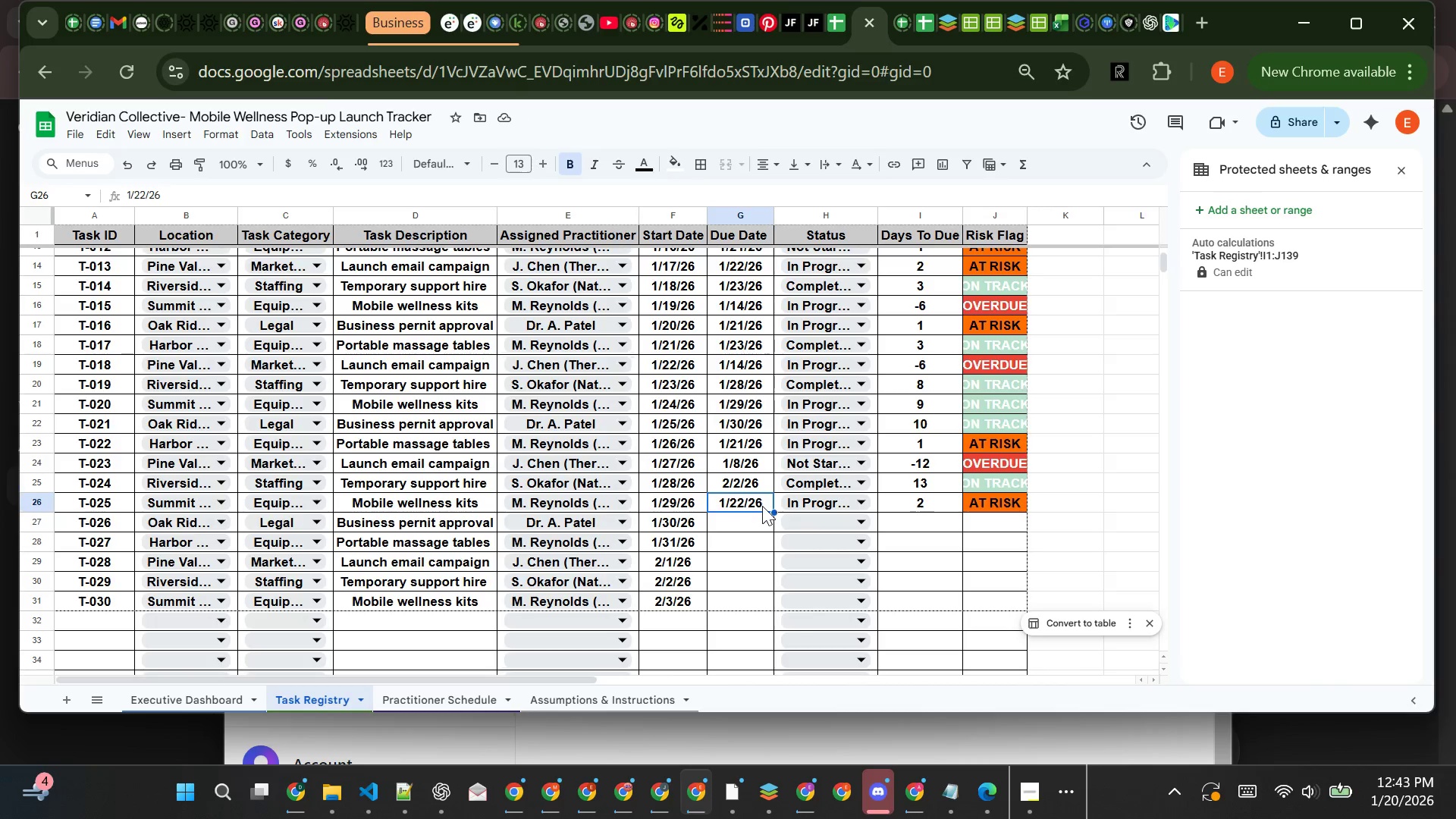 
left_click([762, 506])
 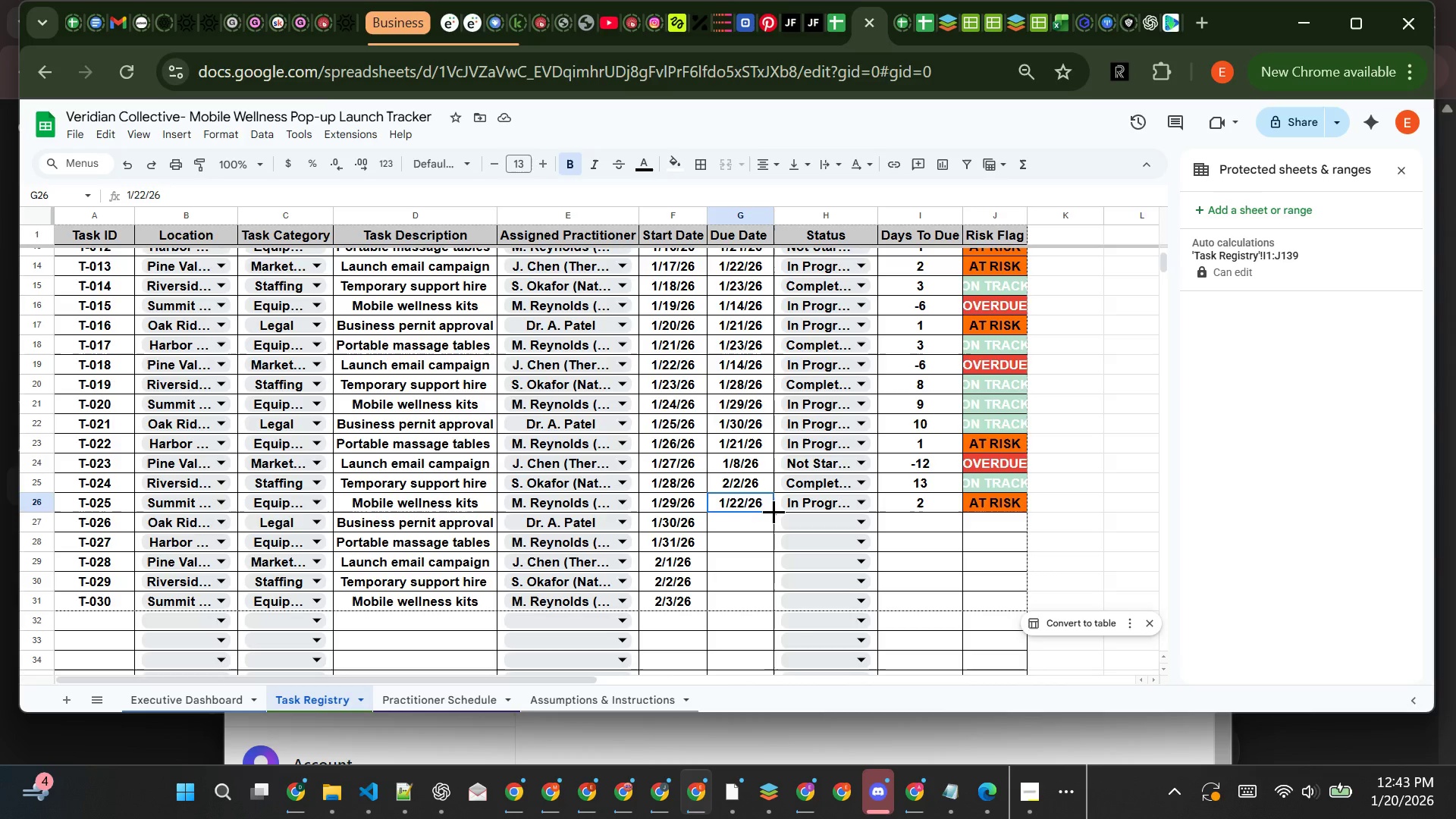 
left_click_drag(start_coordinate=[774, 511], to_coordinate=[758, 606])
 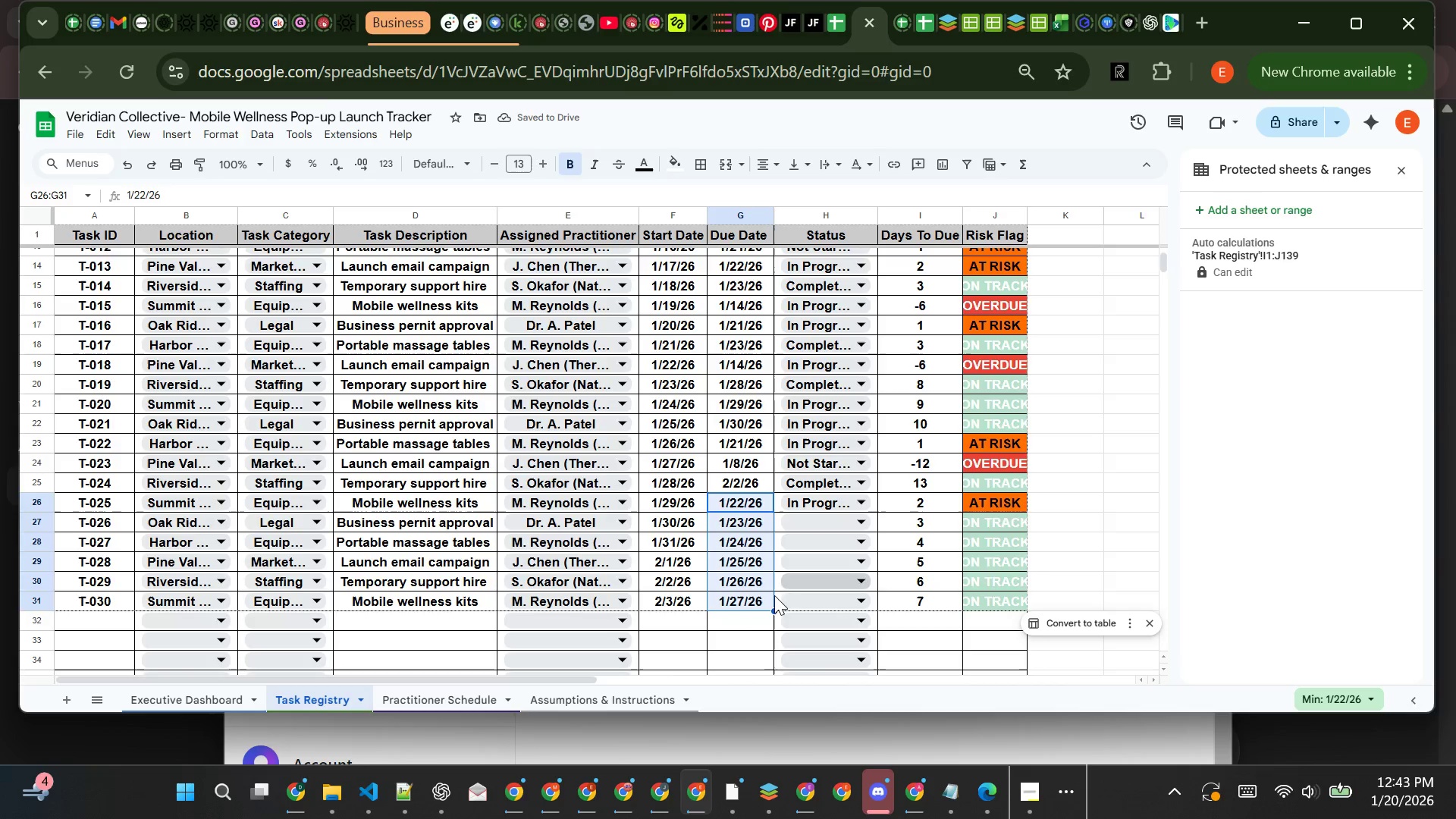 
mouse_move([838, 551])
 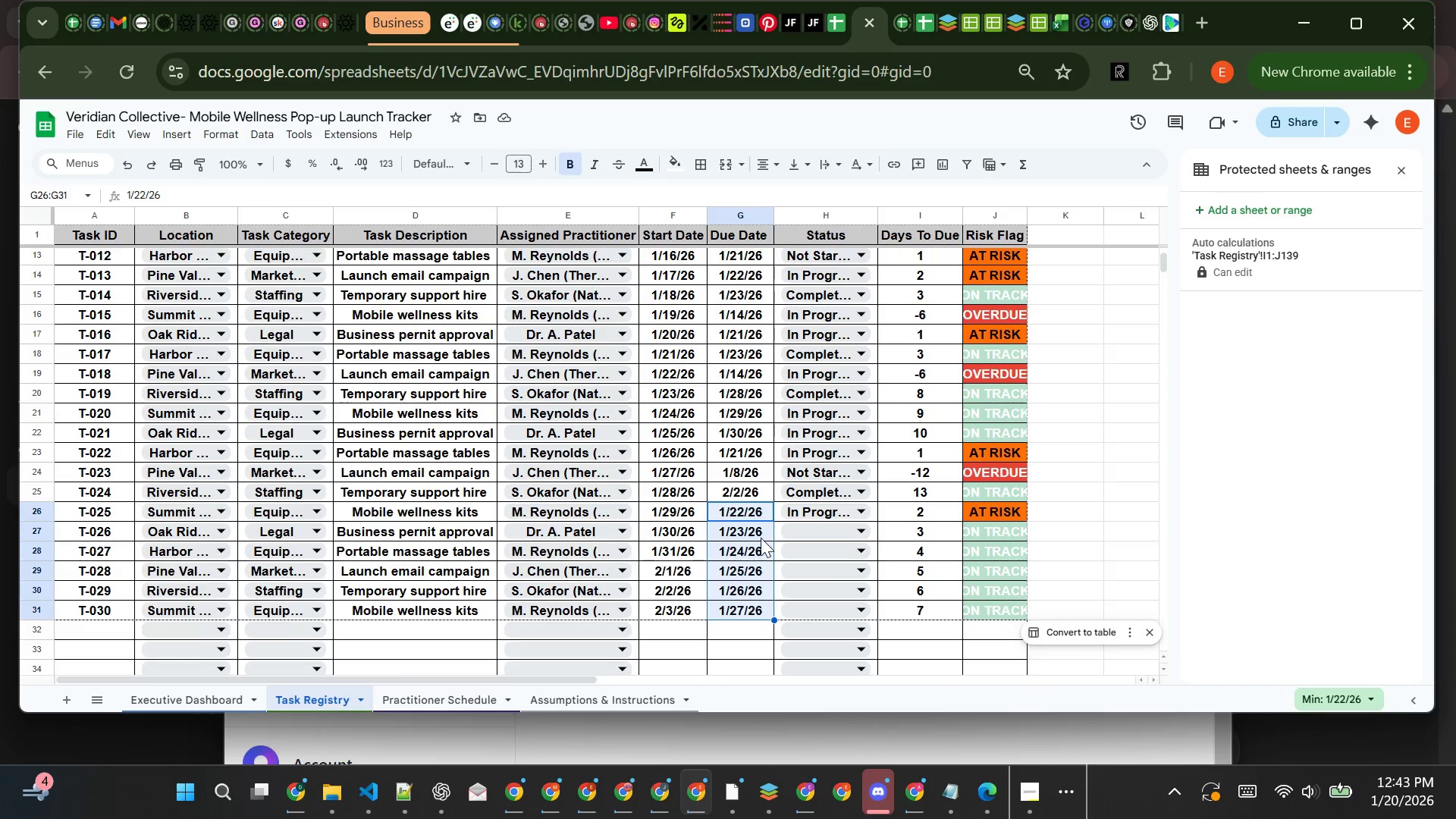 
left_click([761, 536])
 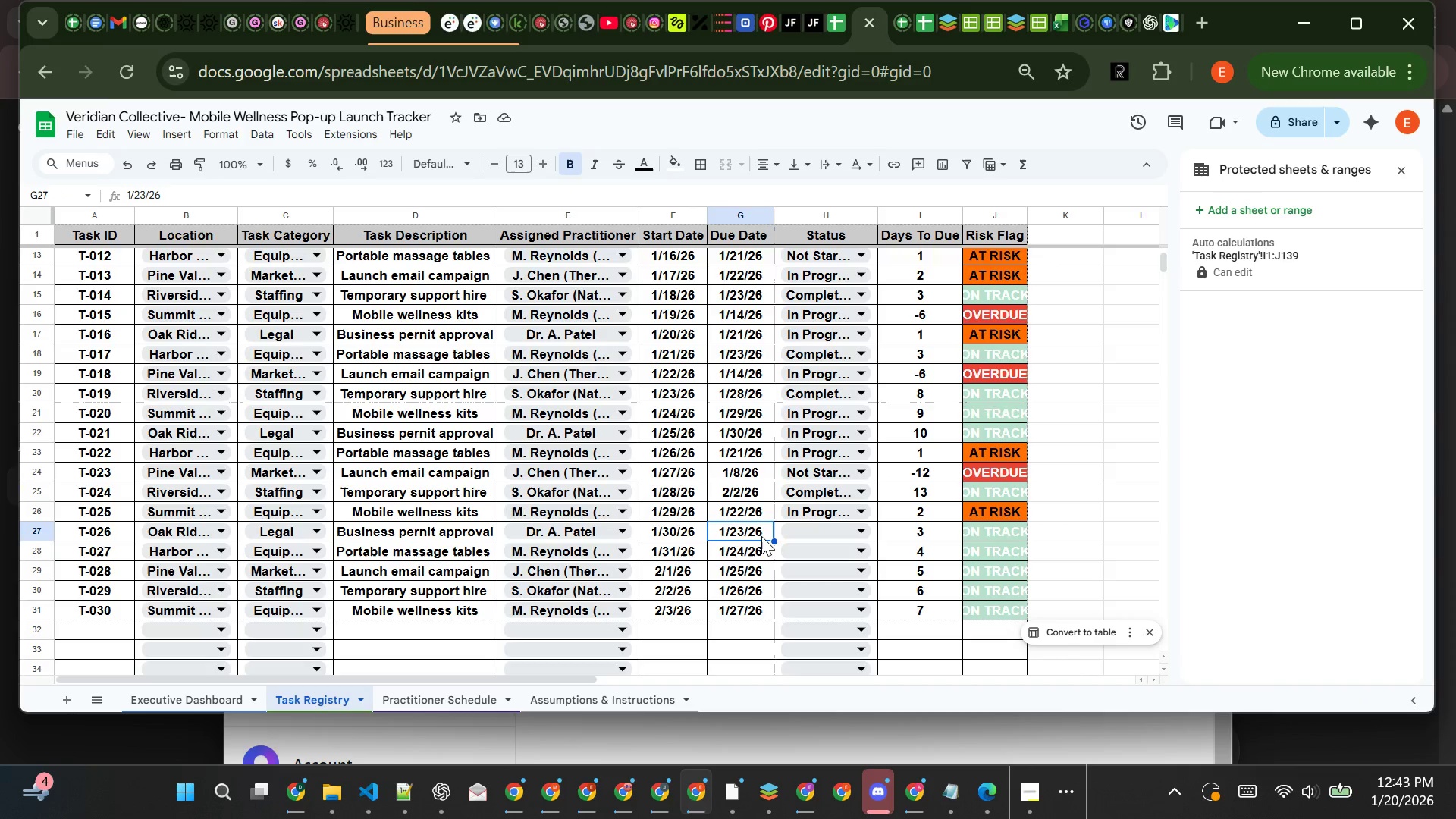 
double_click([761, 536])
 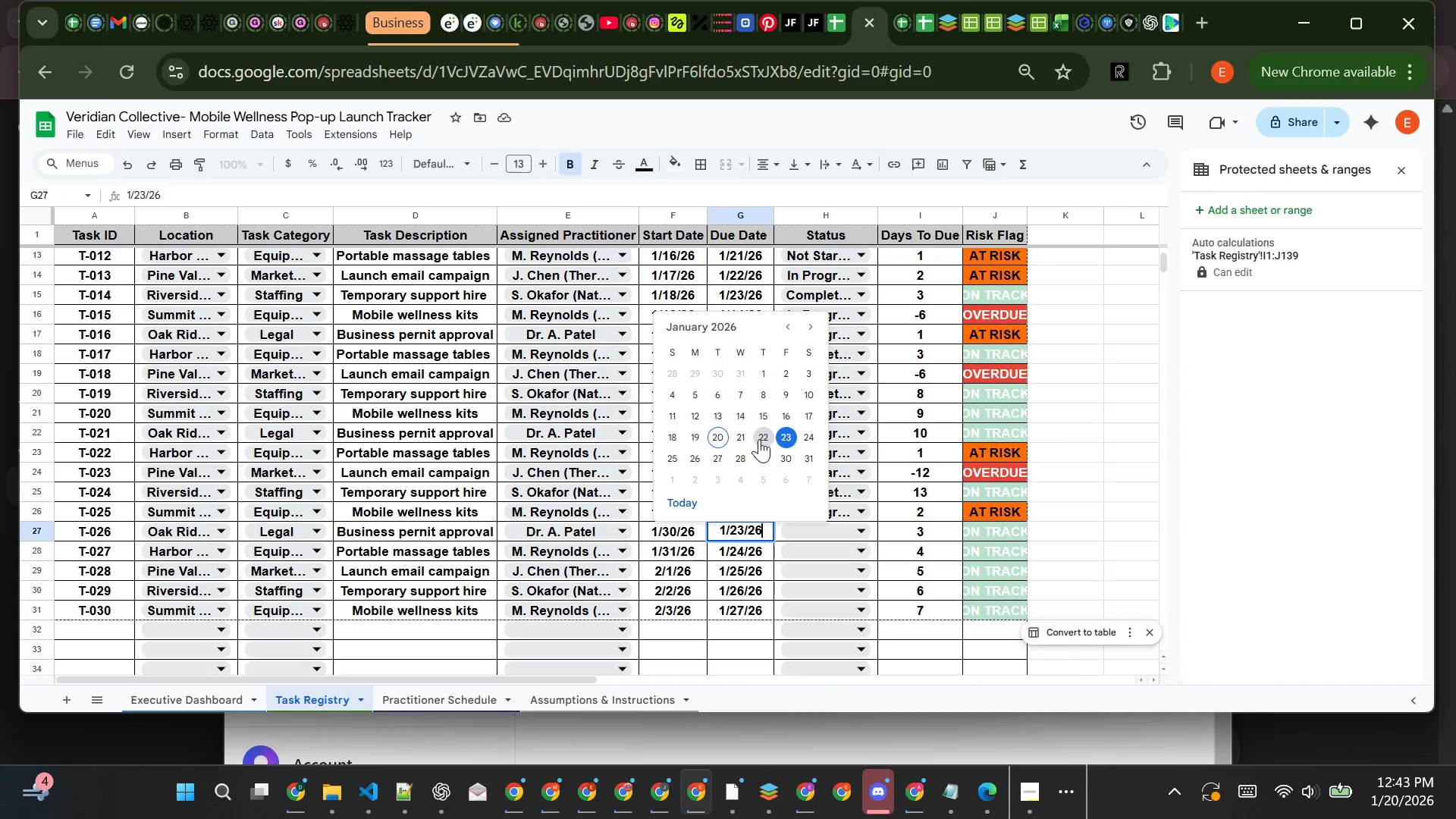 
left_click([759, 419])
 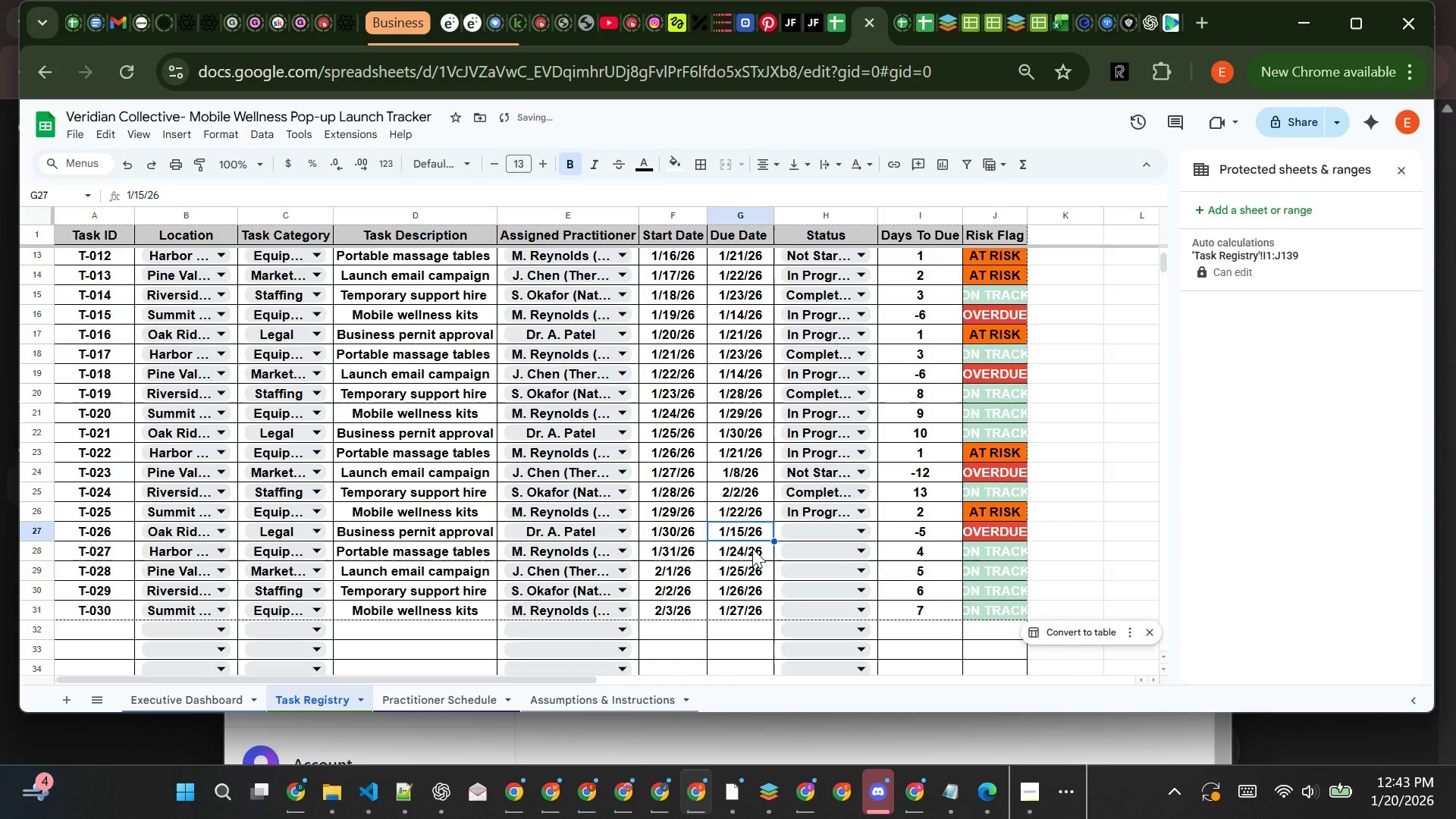 
double_click([752, 548])
 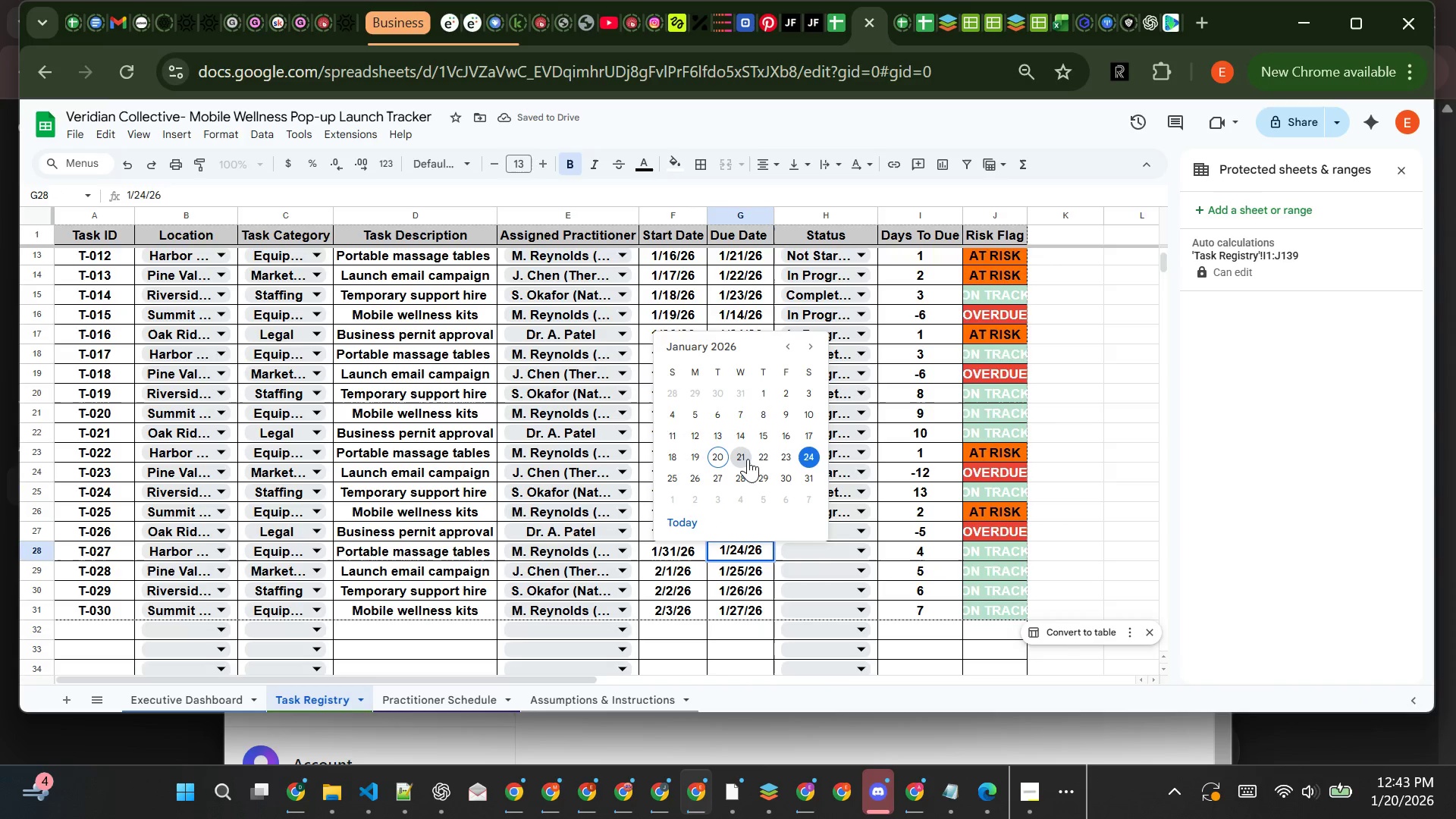 
left_click([756, 460])
 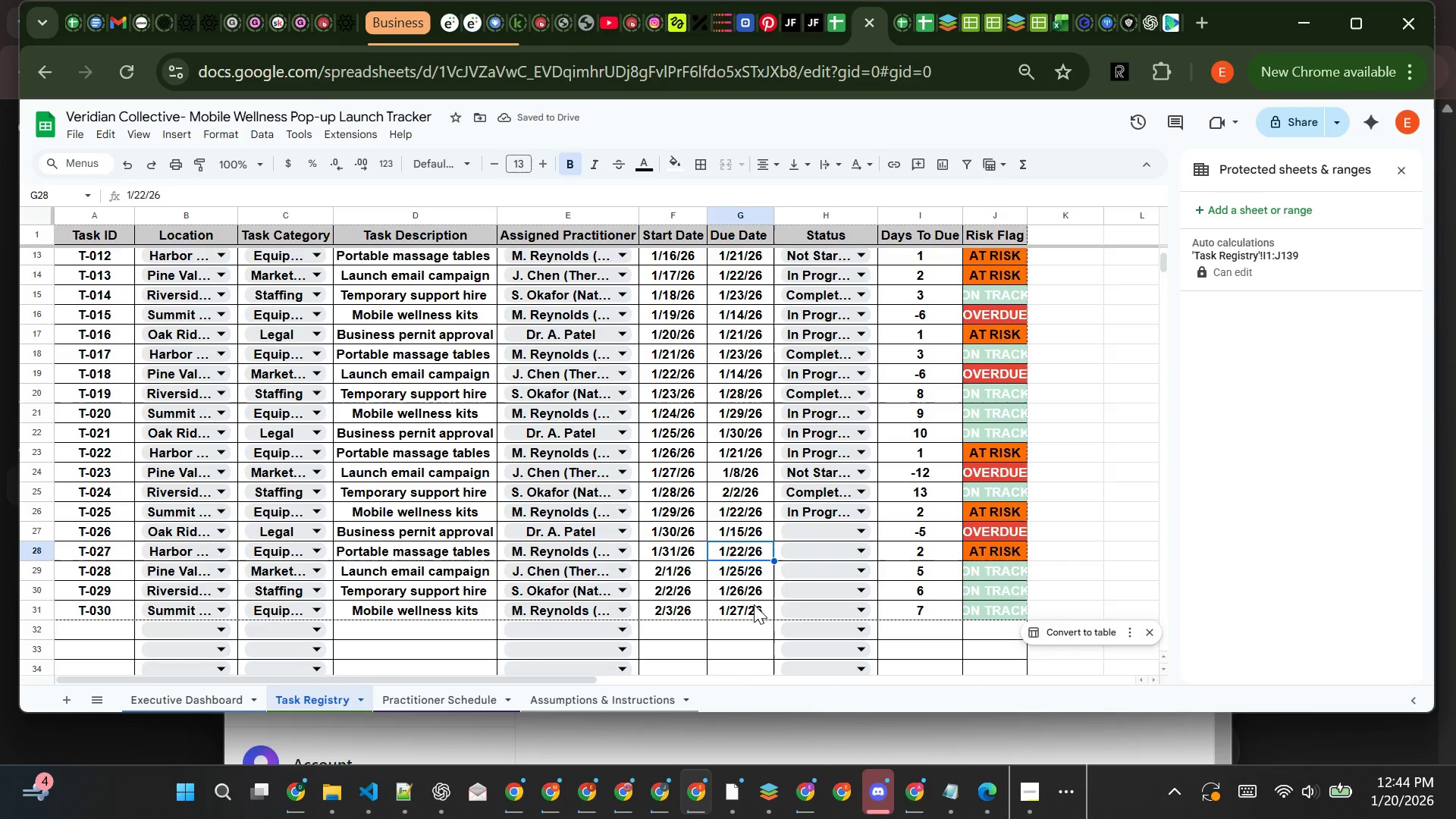 
left_click([817, 526])
 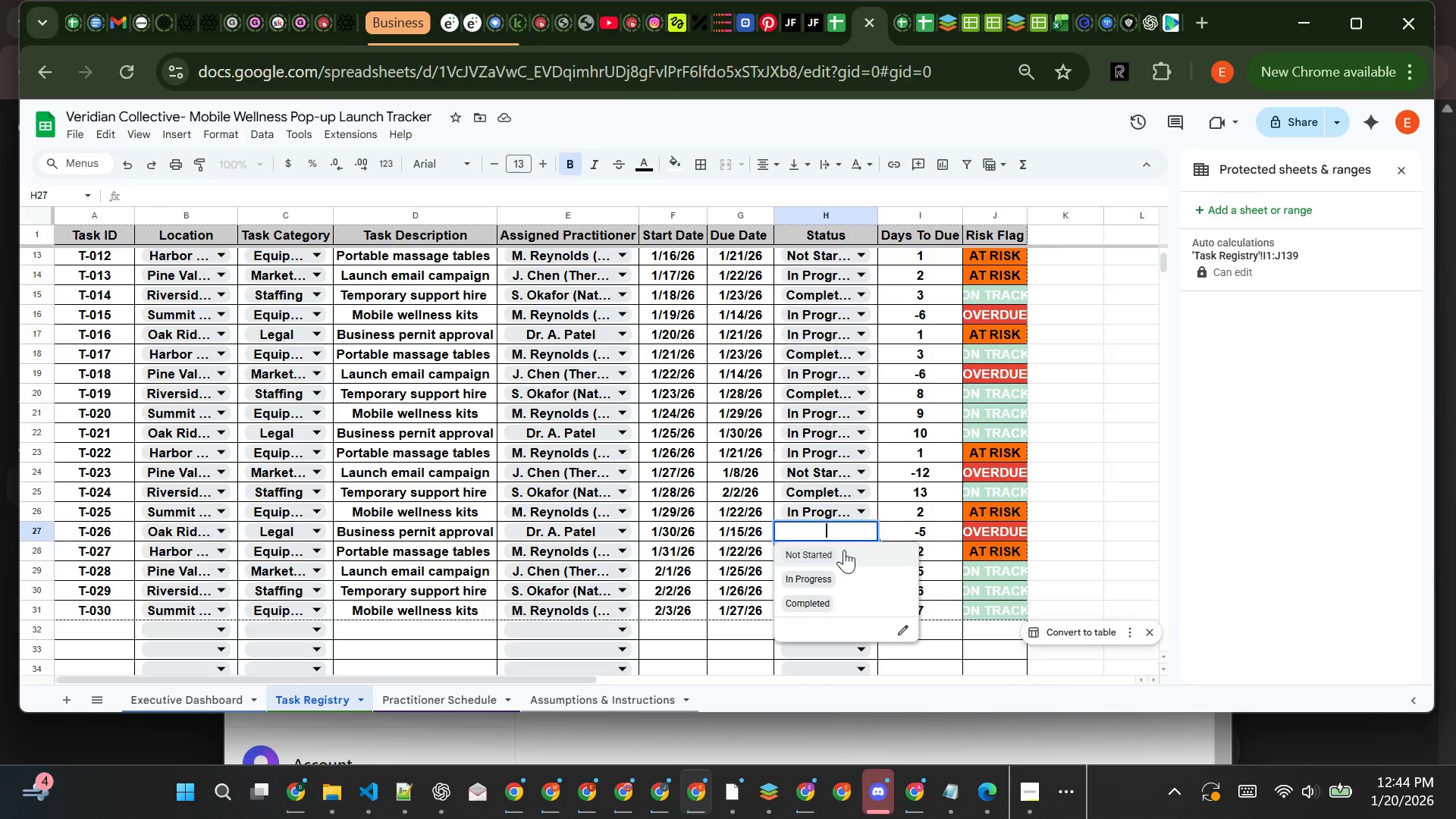 
left_click([844, 550])
 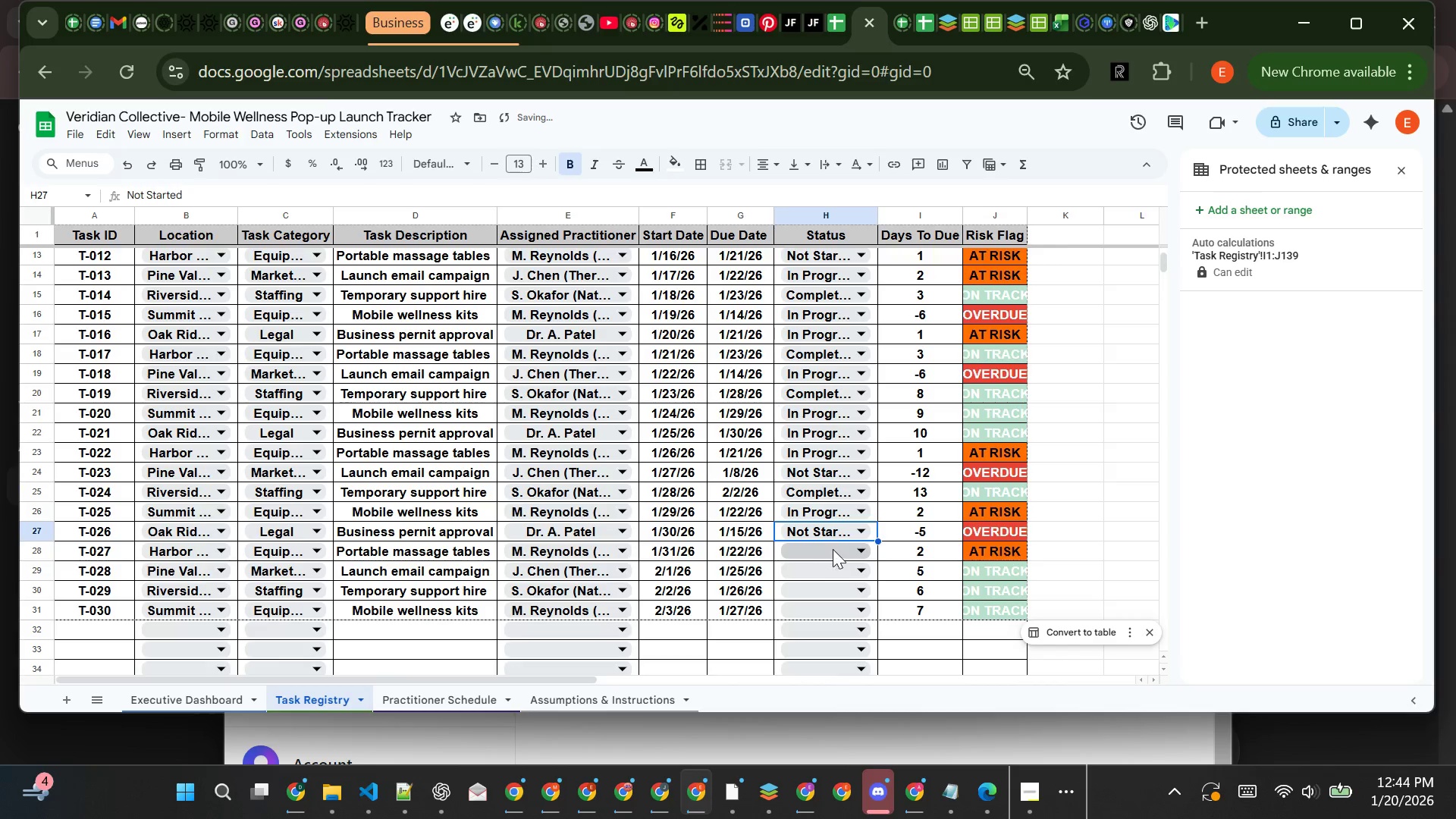 
left_click([833, 548])
 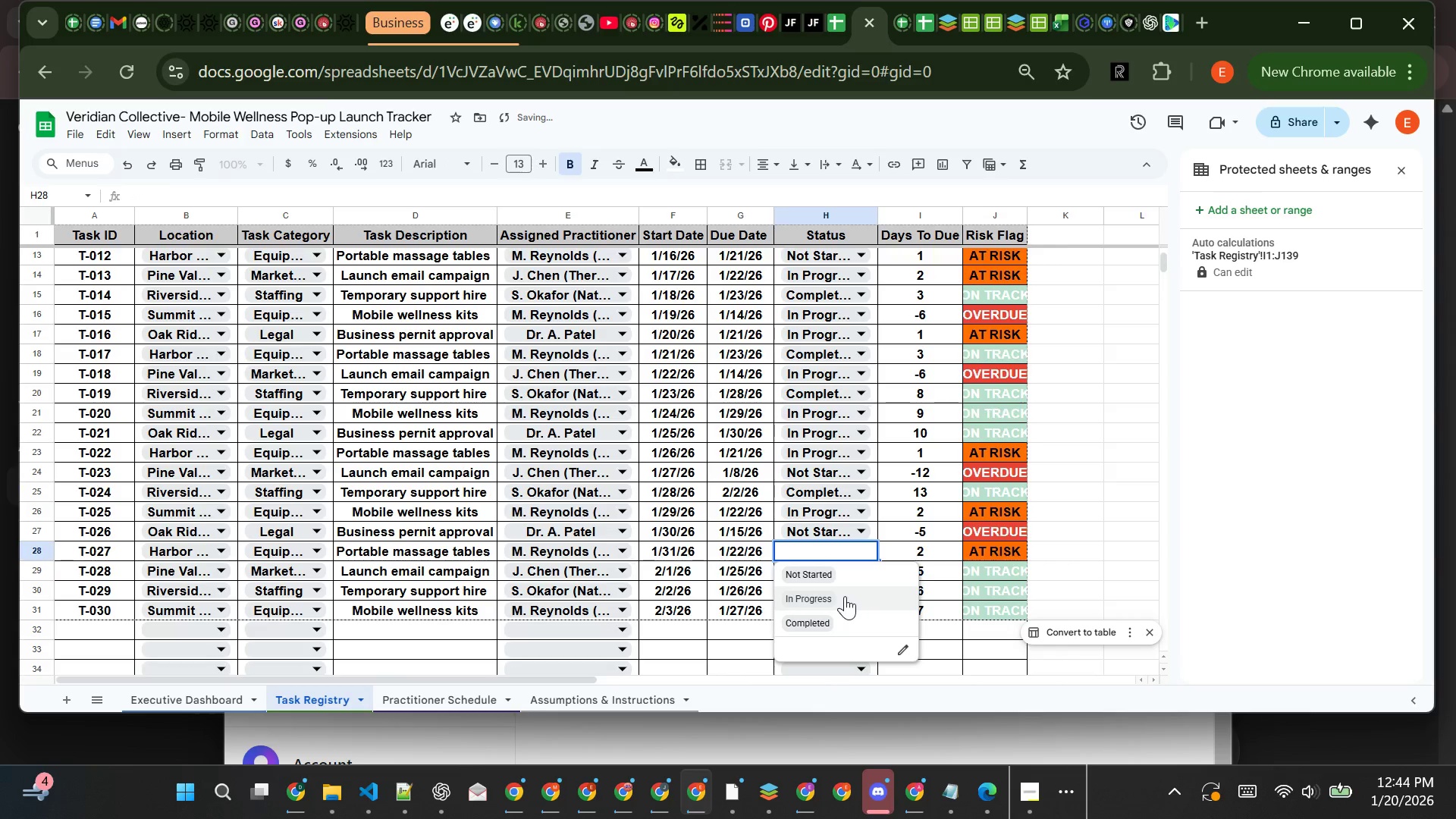 
left_click([845, 596])
 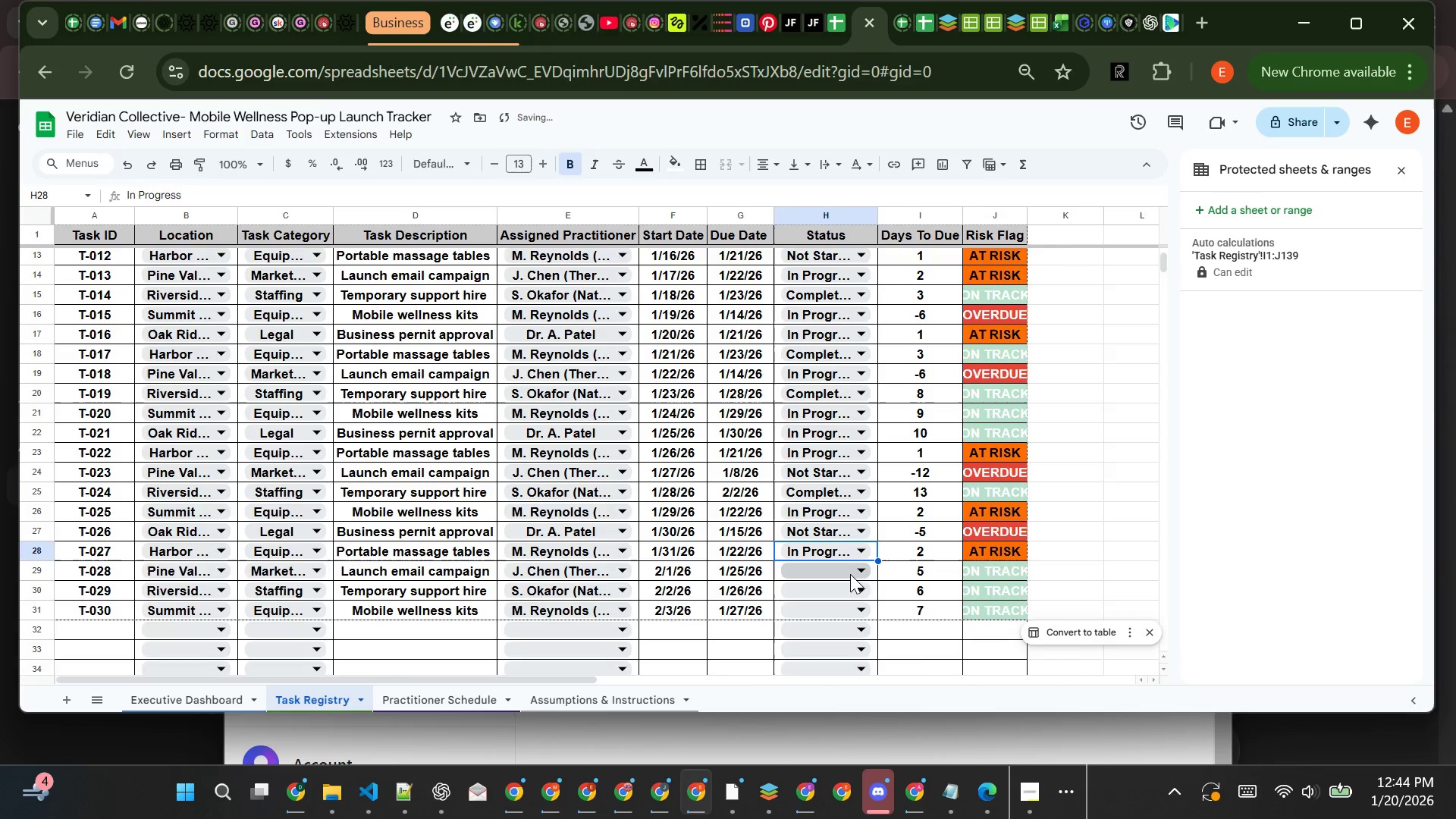 
left_click([850, 575])
 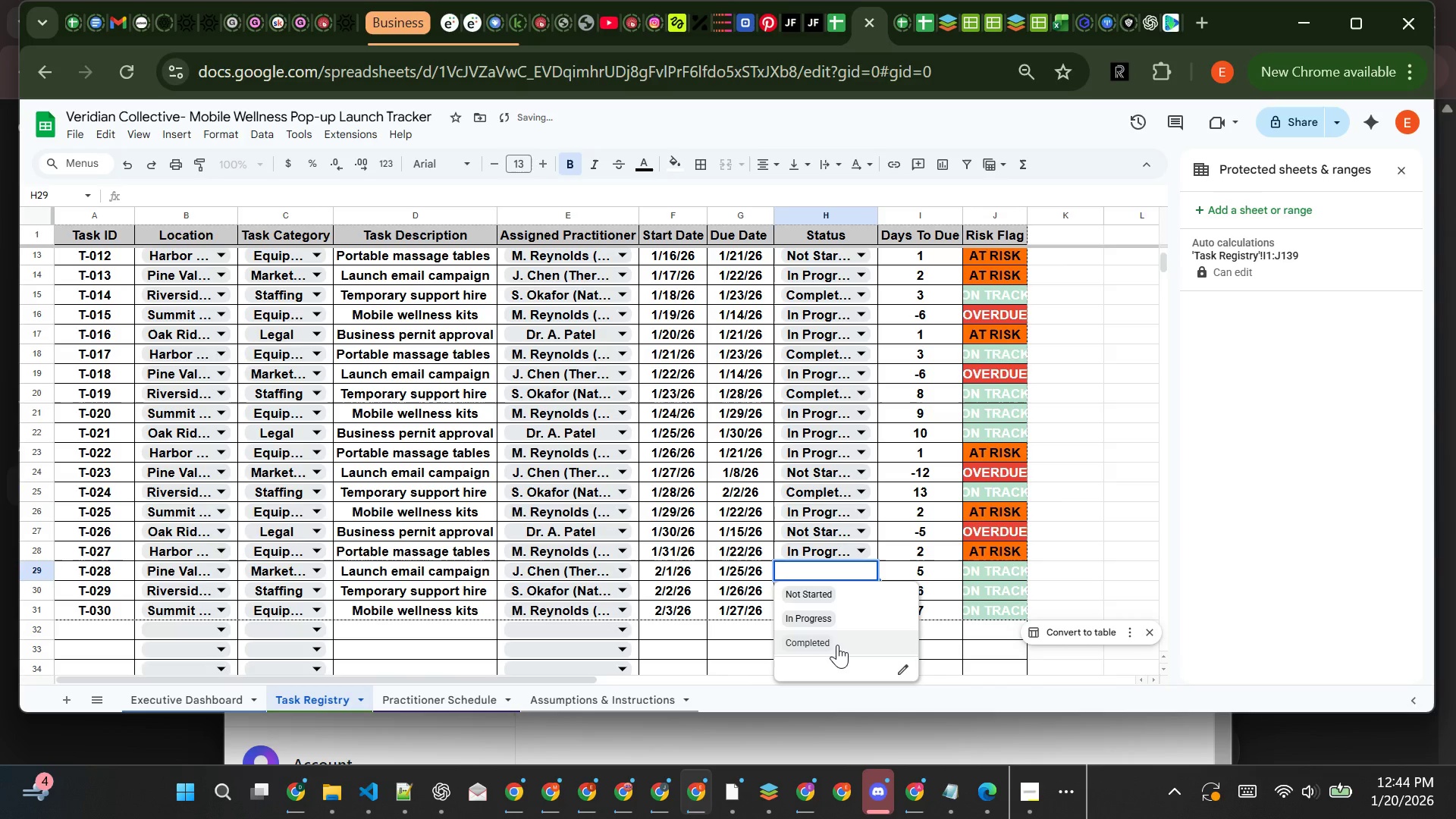 
left_click([837, 645])
 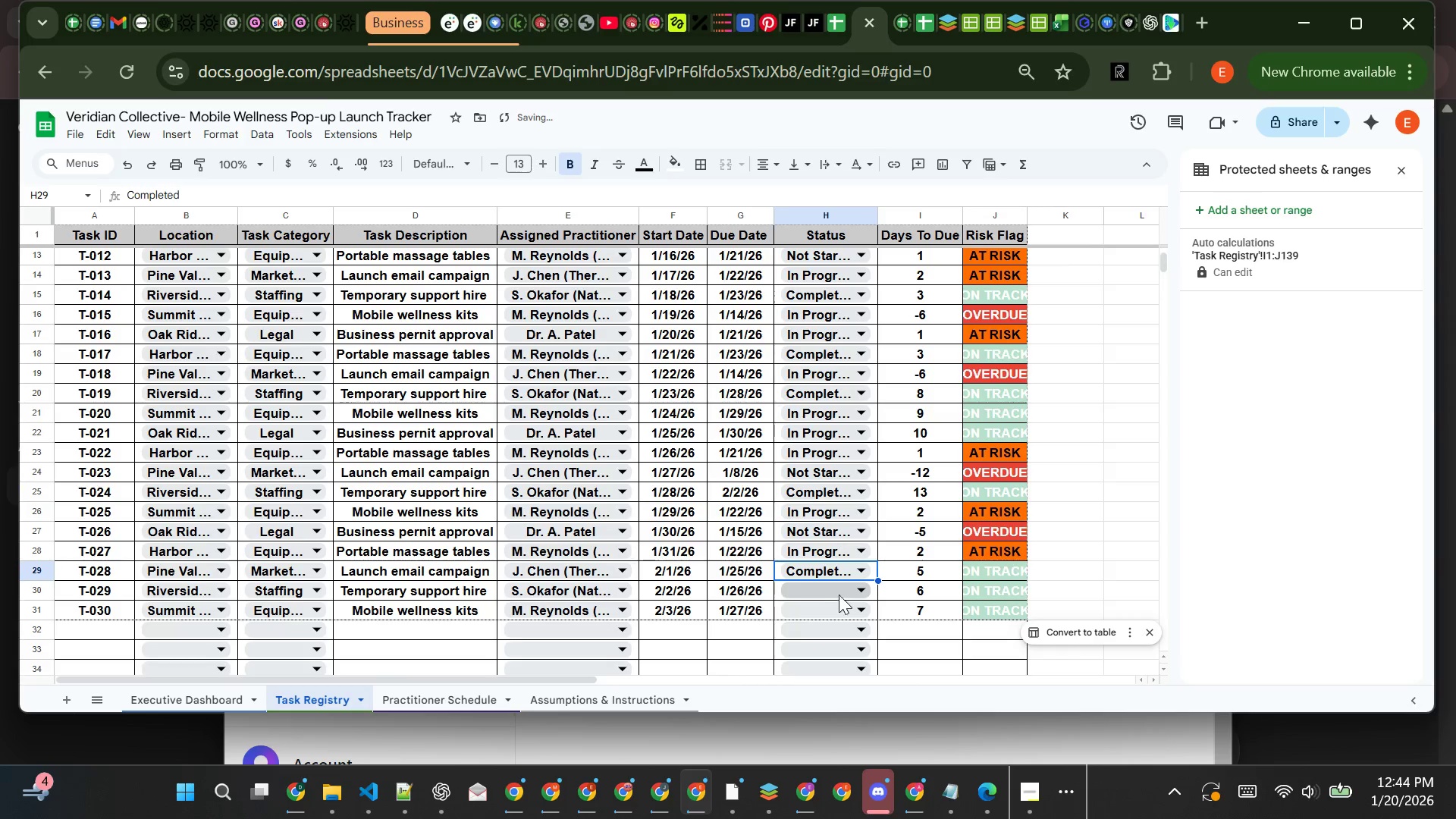 
left_click([837, 592])
 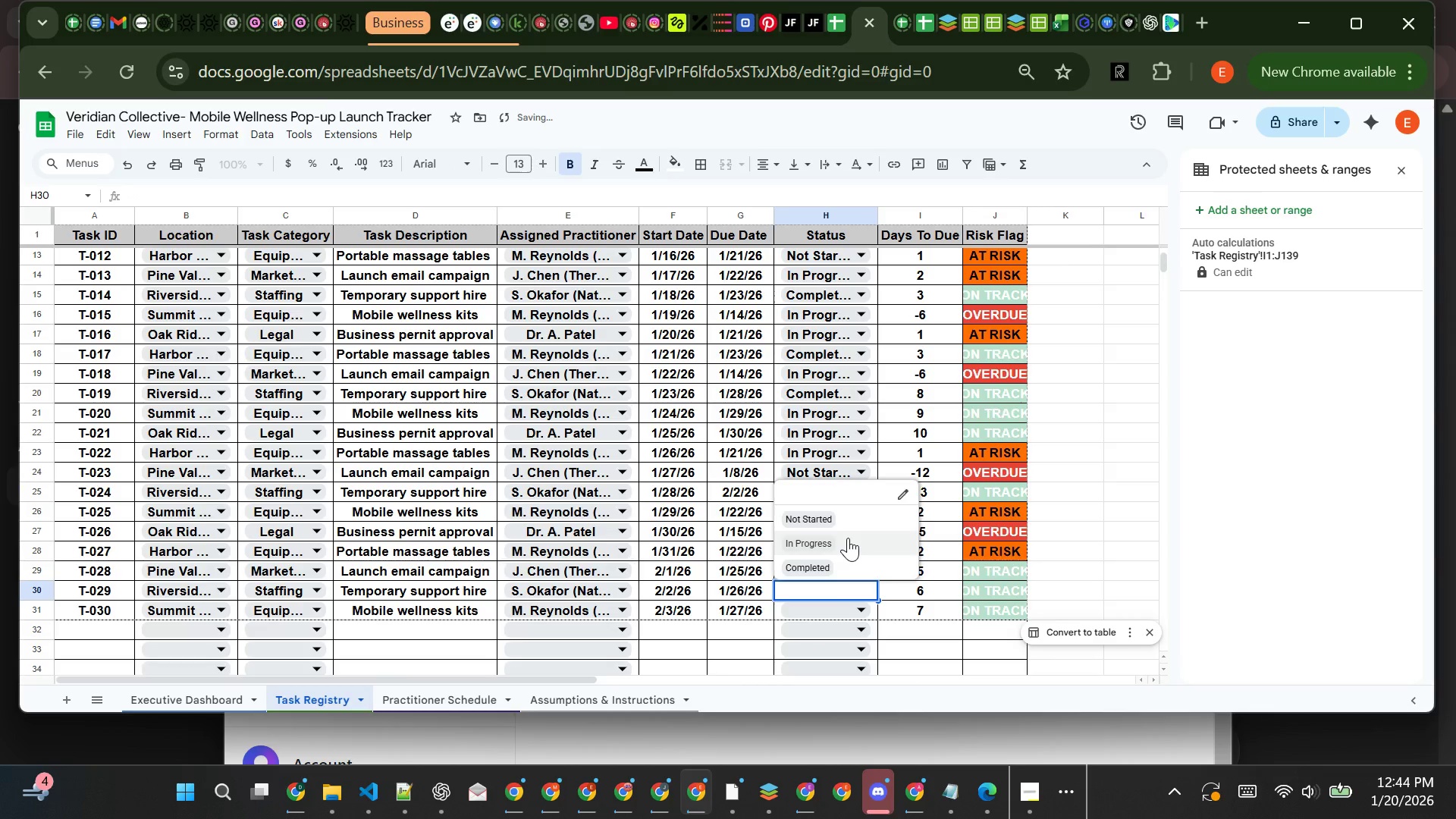 
left_click_drag(start_coordinate=[848, 538], to_coordinate=[849, 544])
 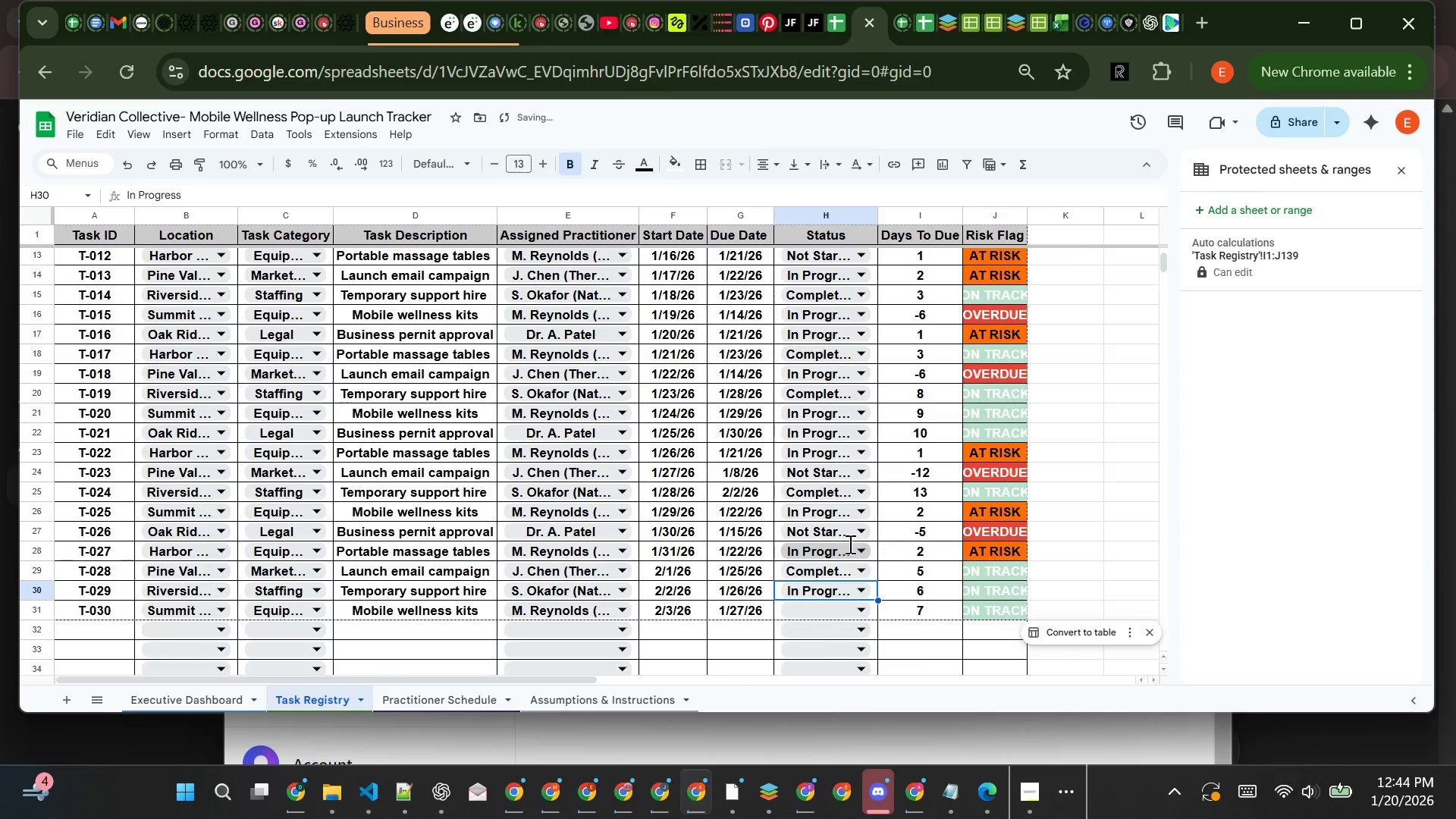 
left_click([849, 544])
 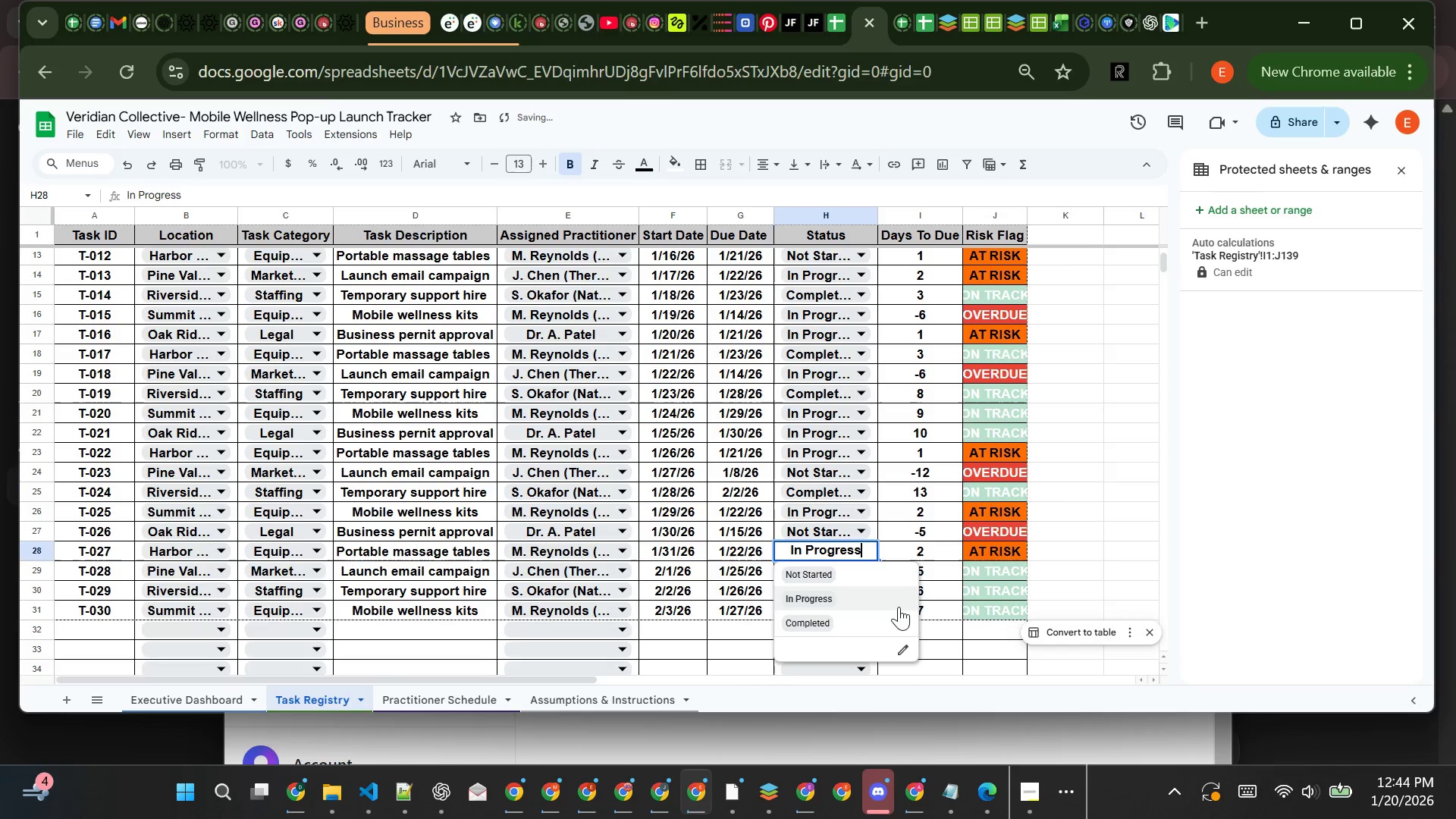 
left_click([943, 629])
 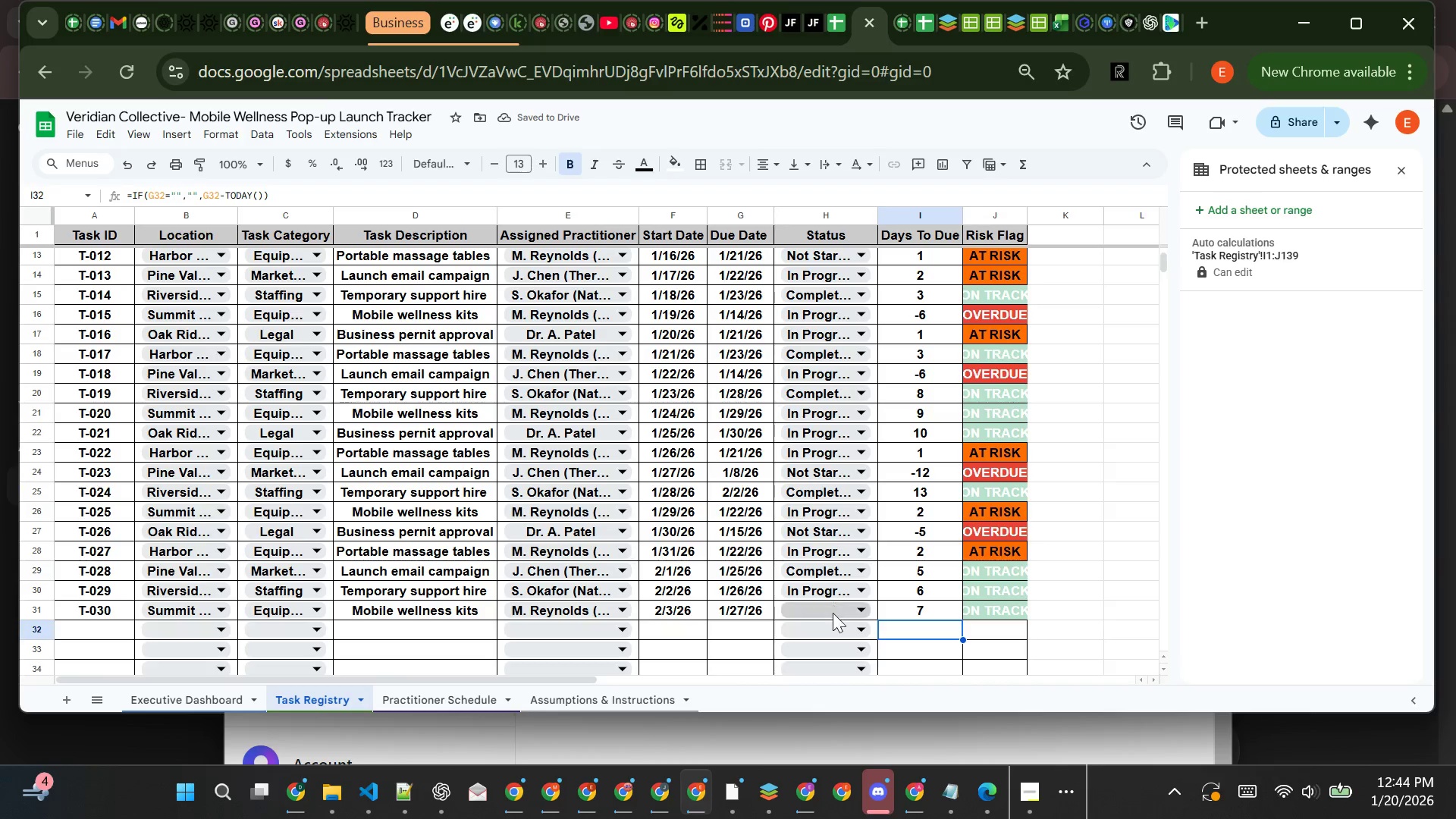 
left_click([833, 620])
 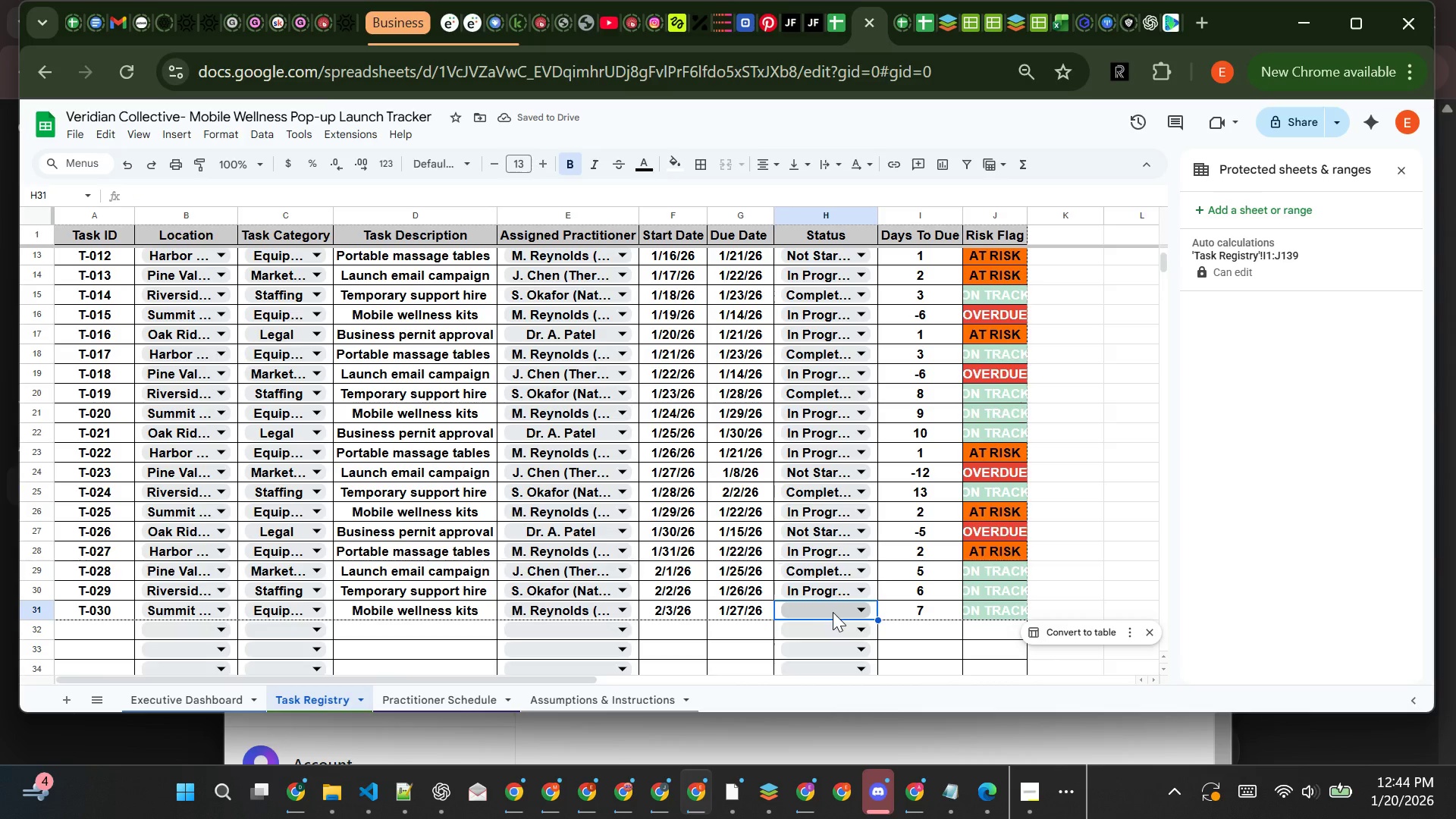 
left_click([833, 612])
 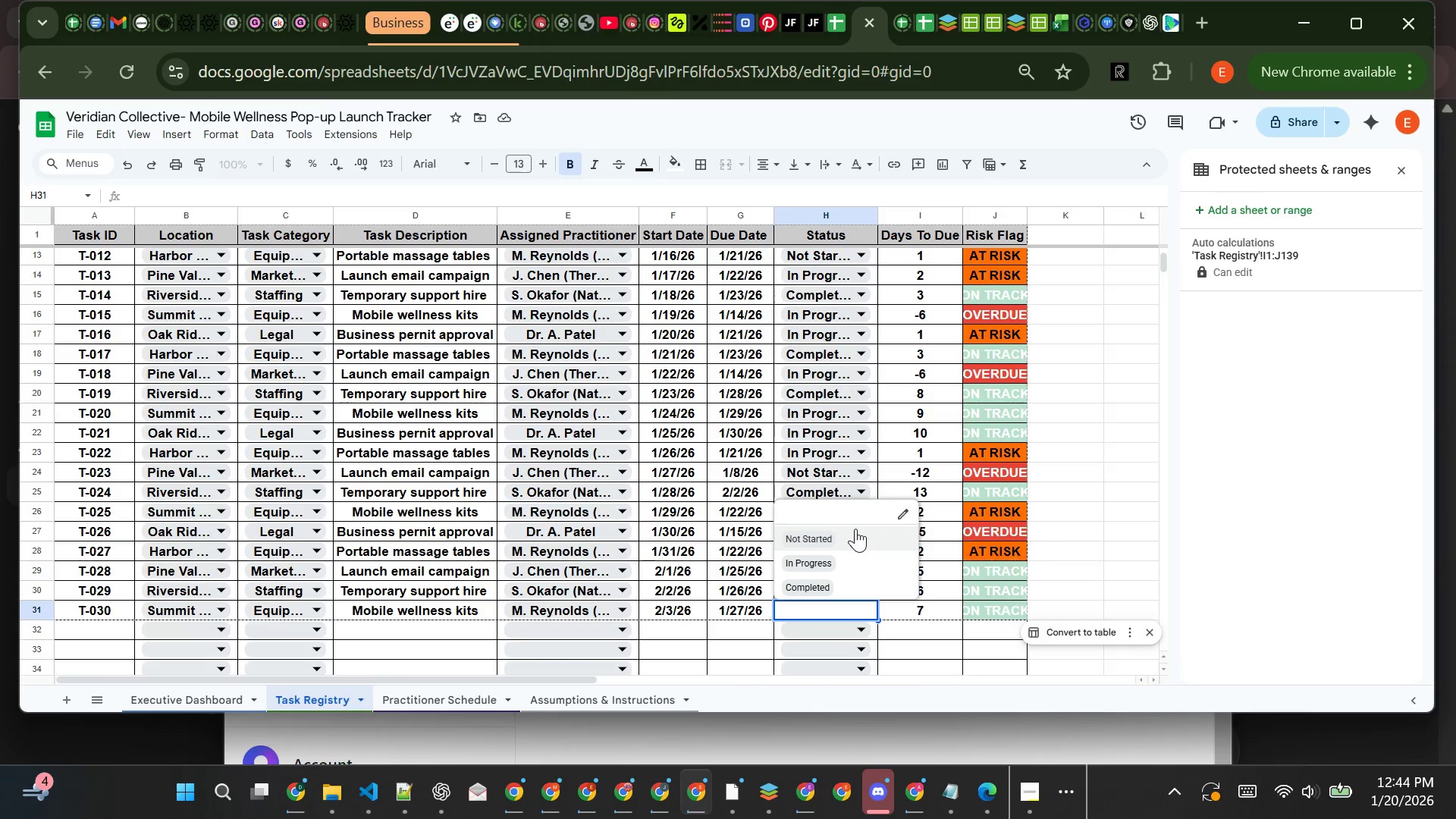 
left_click([855, 532])
 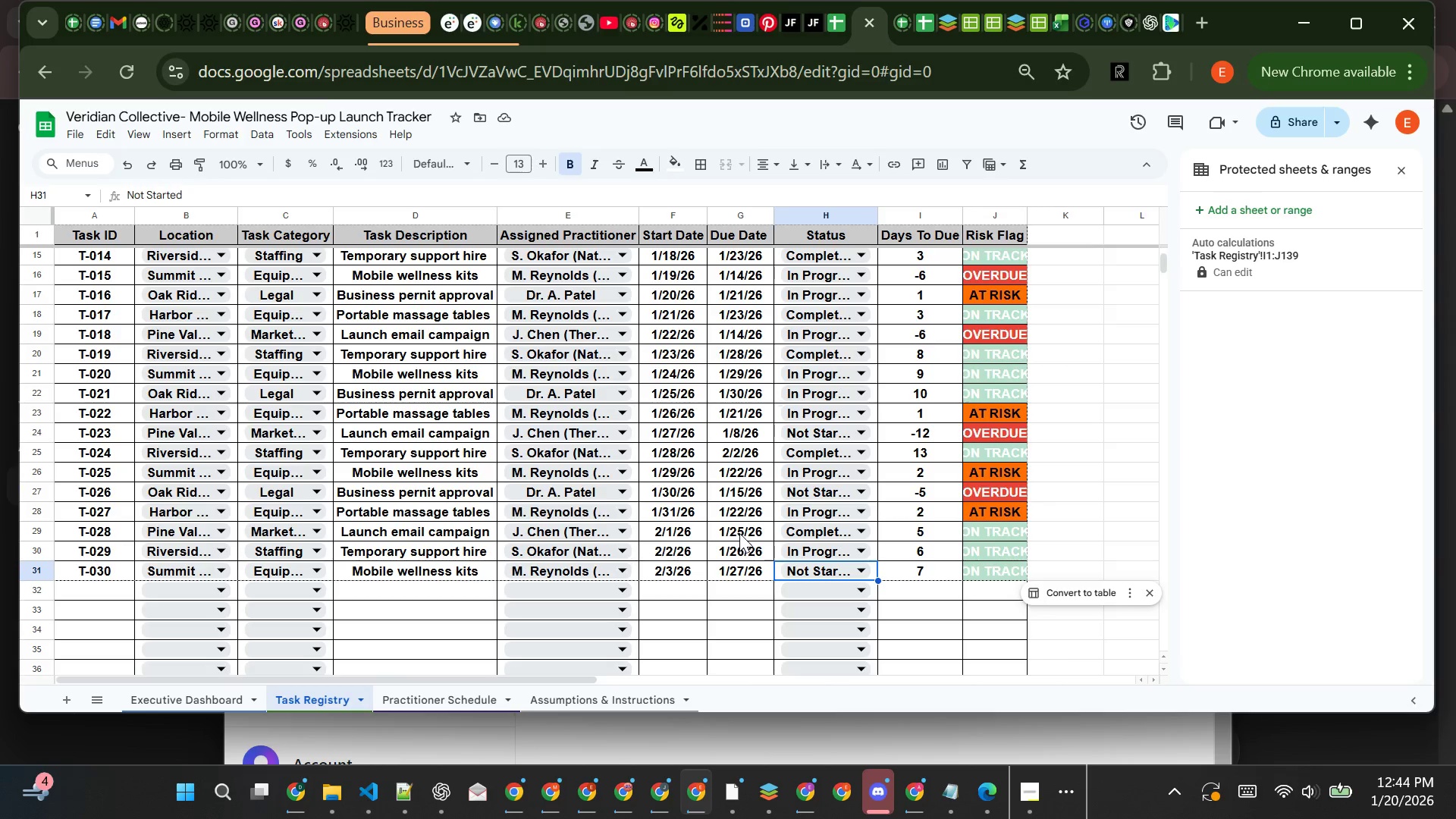 
wait(31.73)
 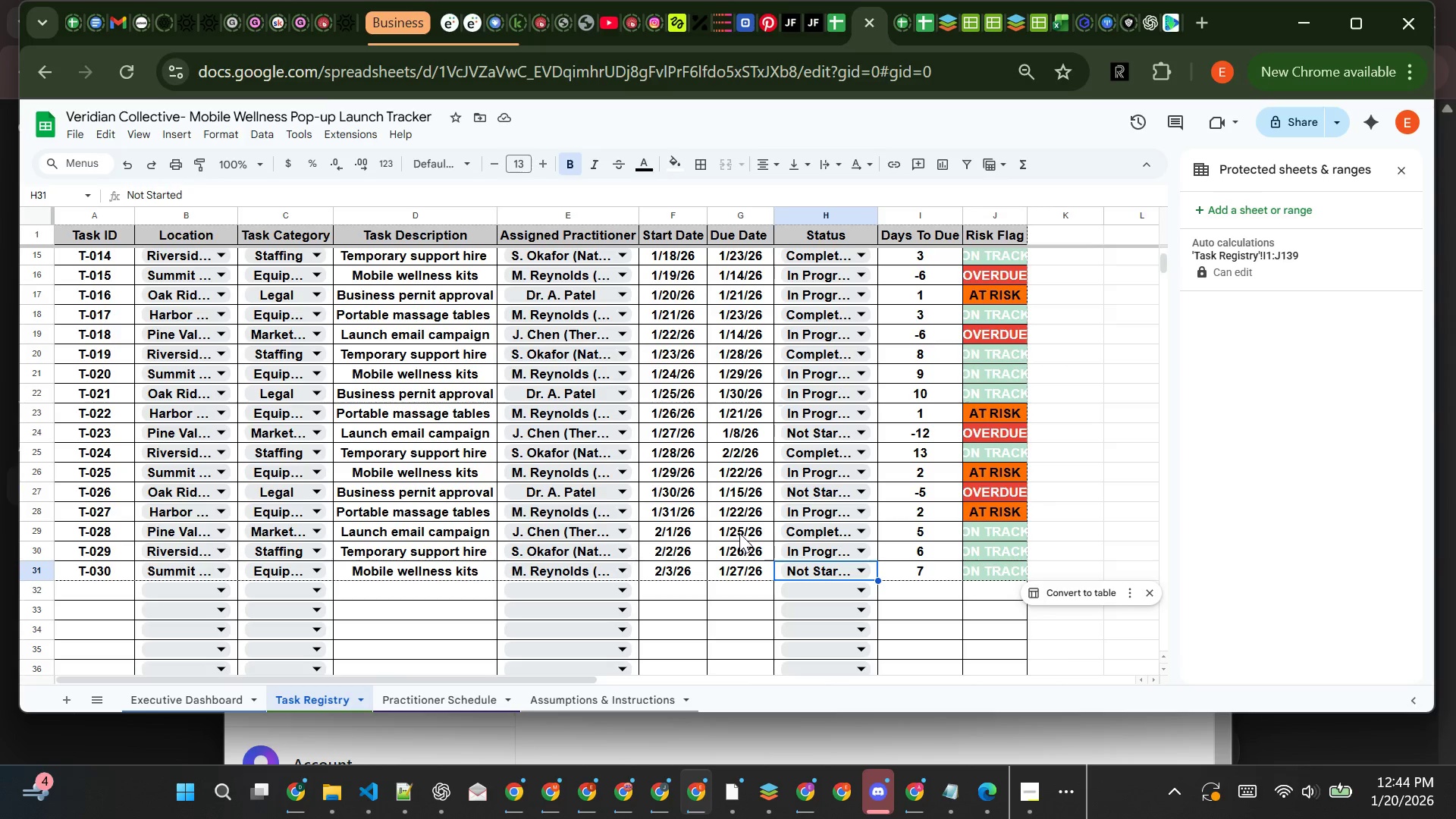 
left_click([728, 527])
 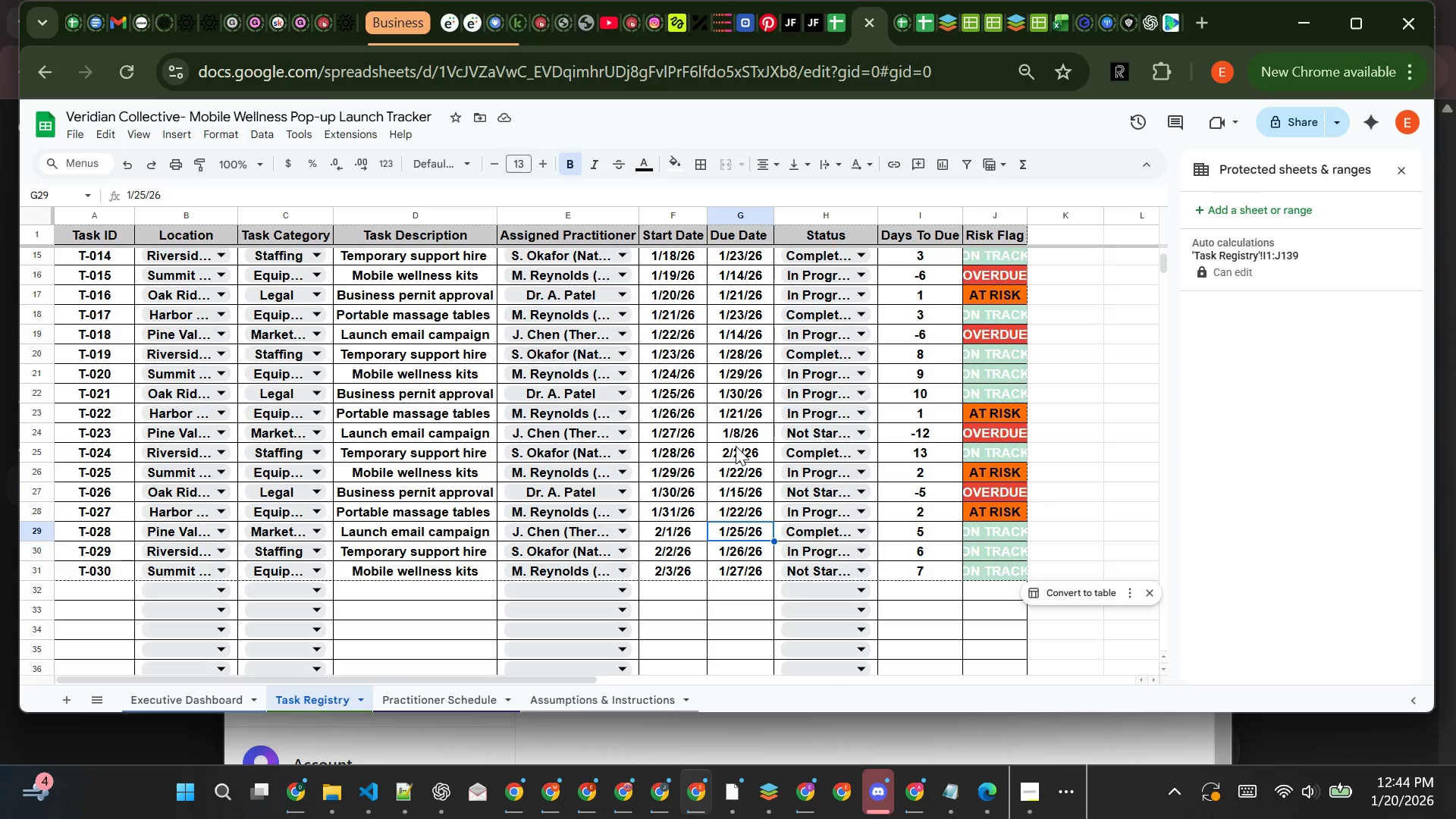 
wait(5.66)
 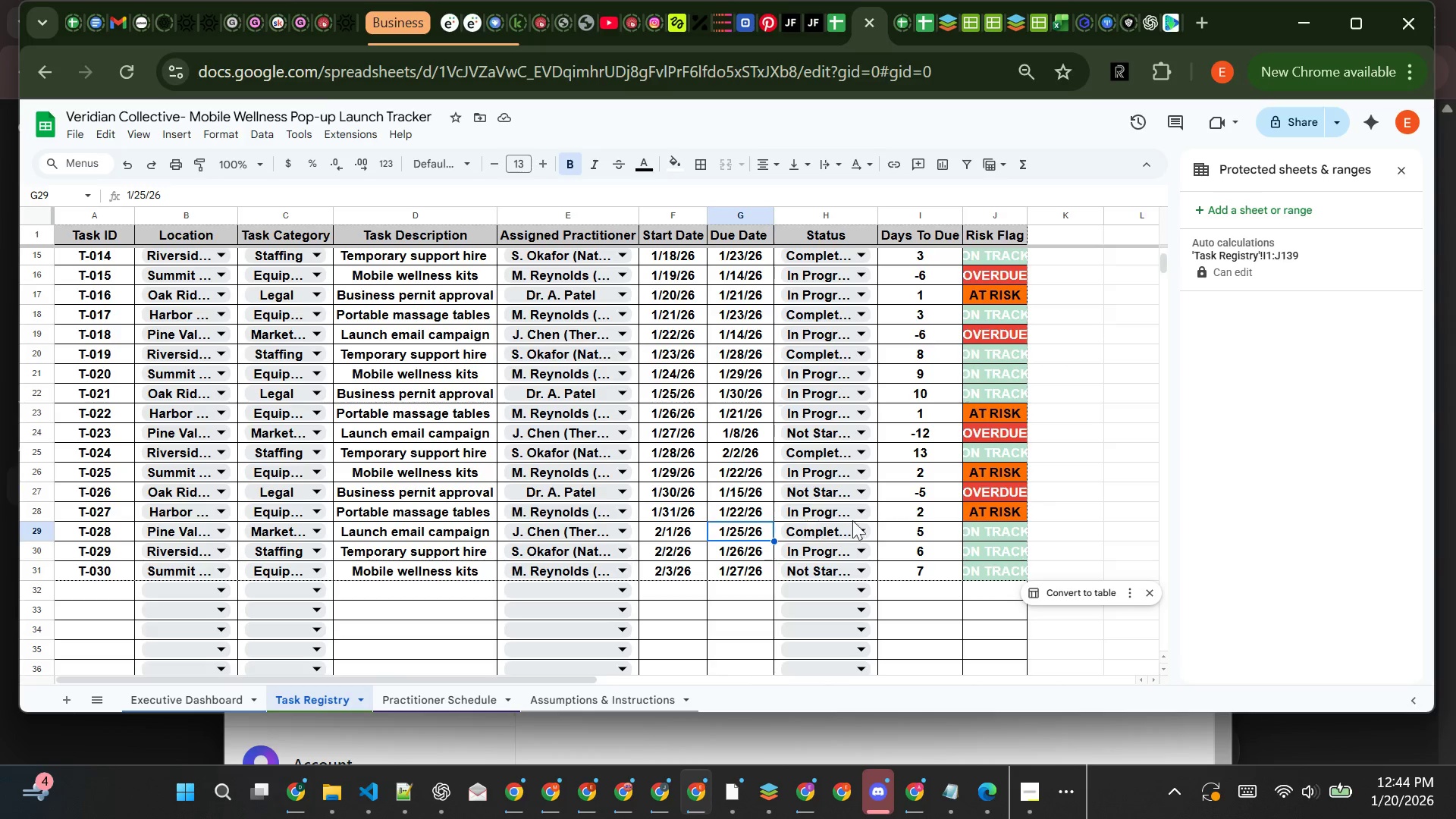 
left_click([908, 279])
 